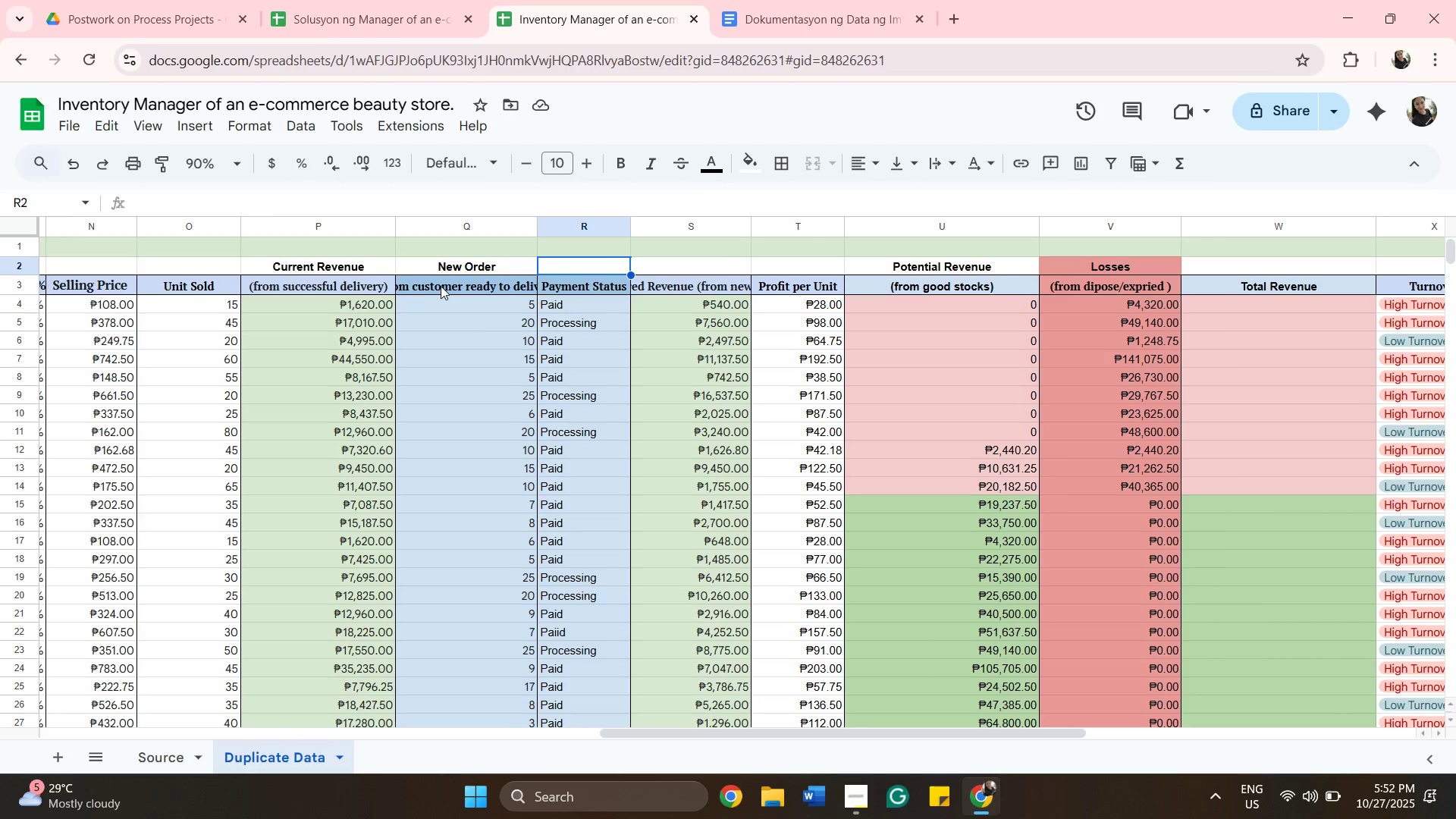 
double_click([441, 286])
 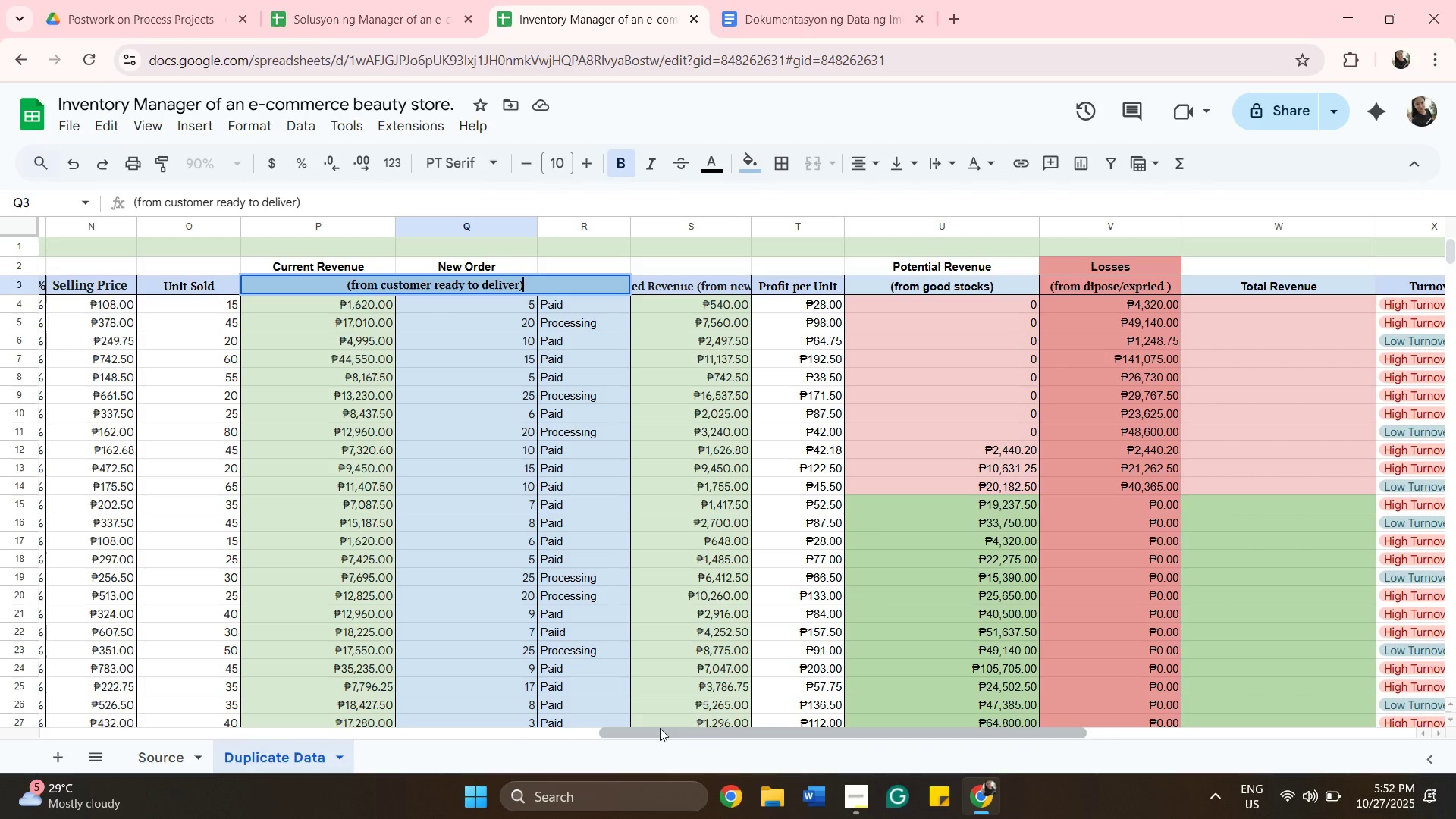 
wait(6.11)
 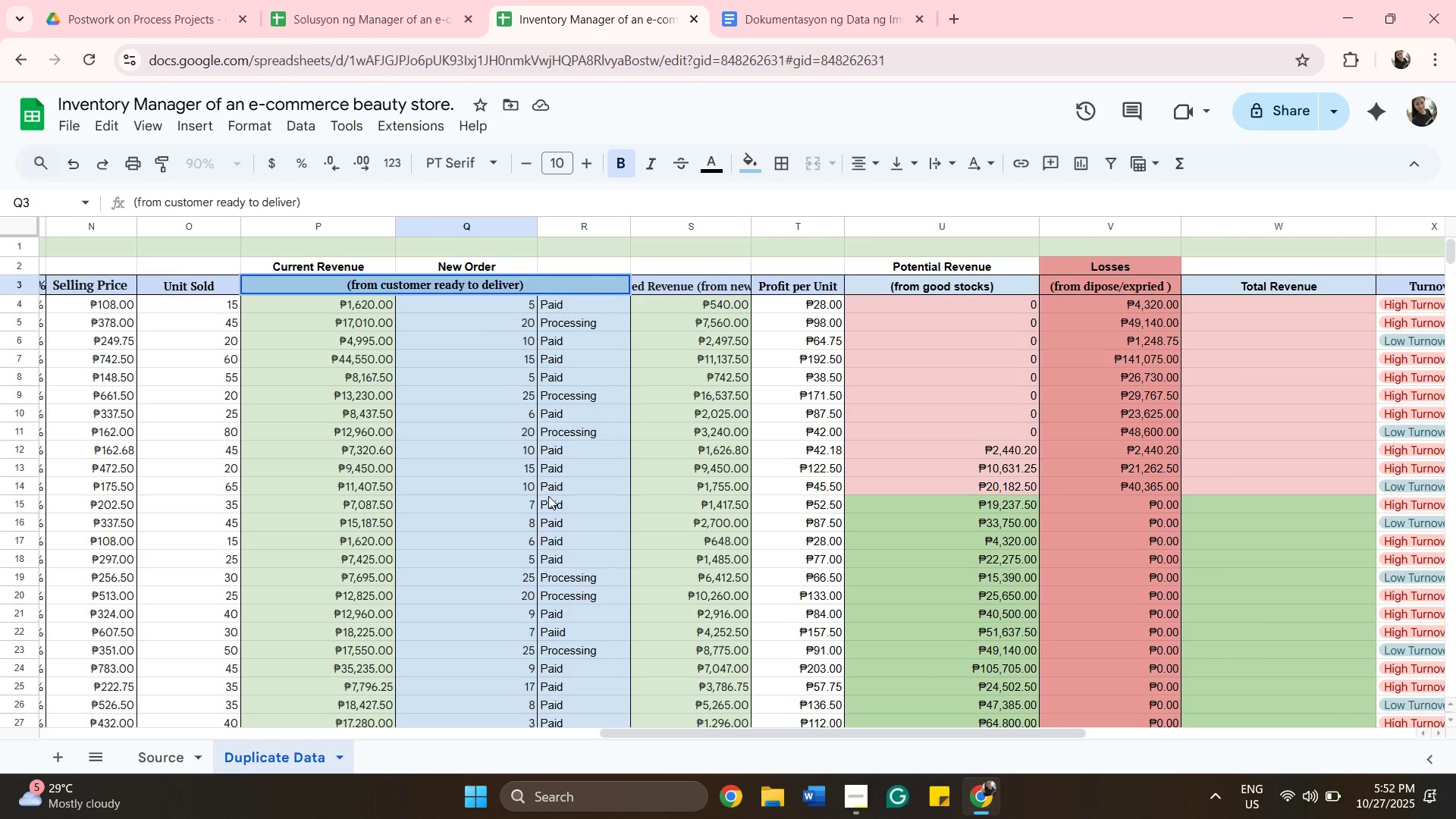 
left_click([660, 728])
 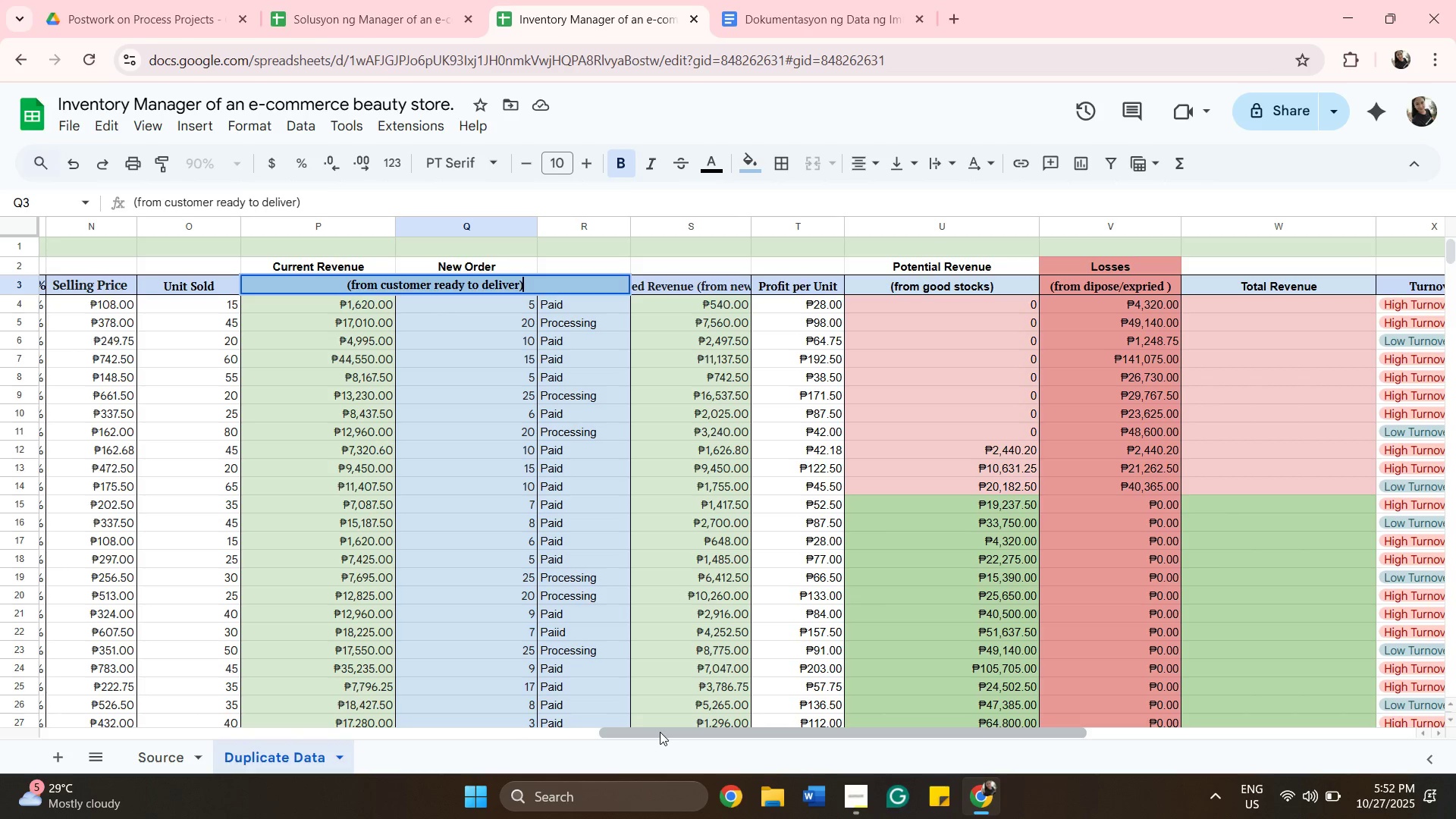 
left_click_drag(start_coordinate=[660, 732], to_coordinate=[687, 721])
 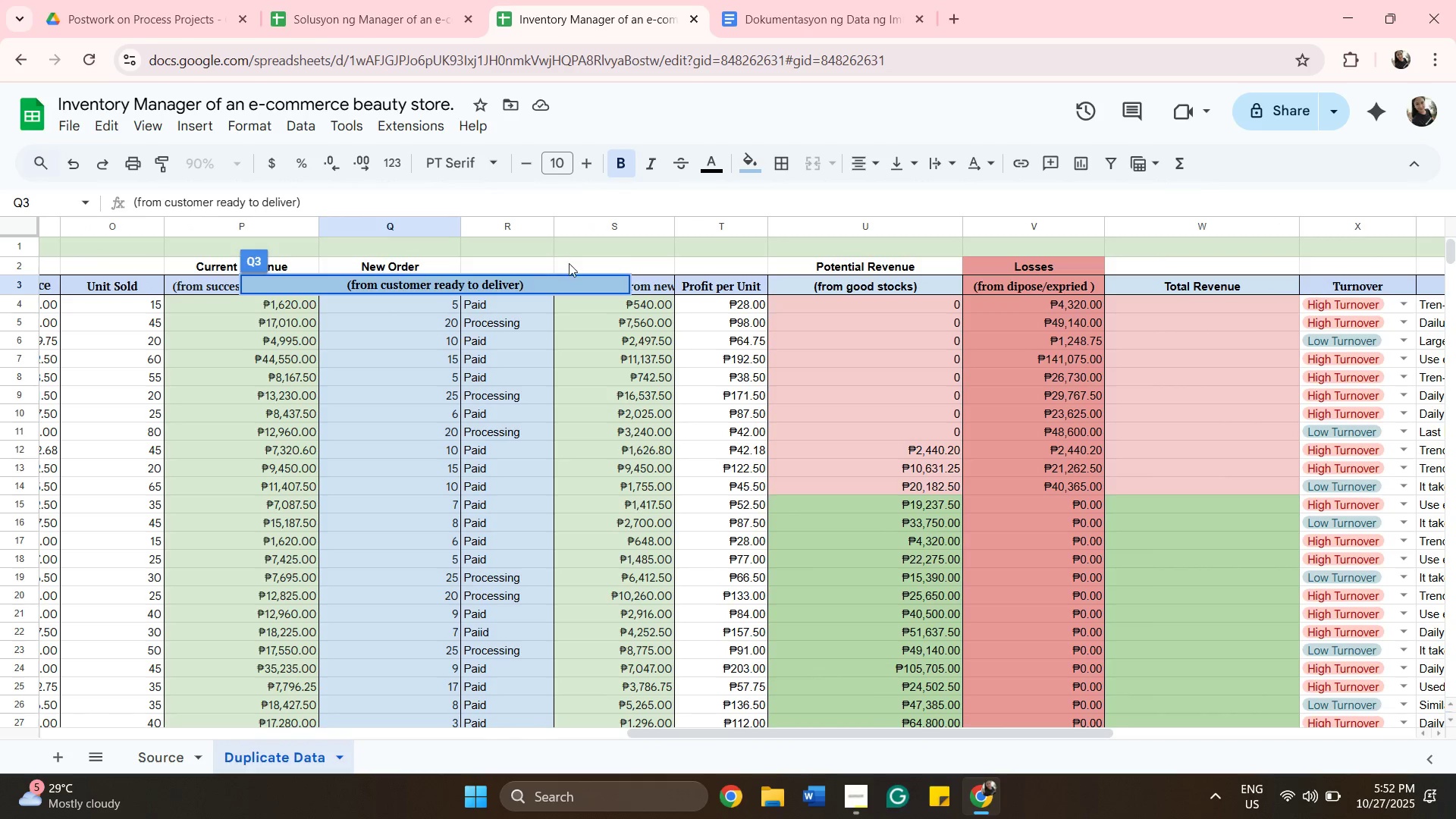 
left_click([564, 261])
 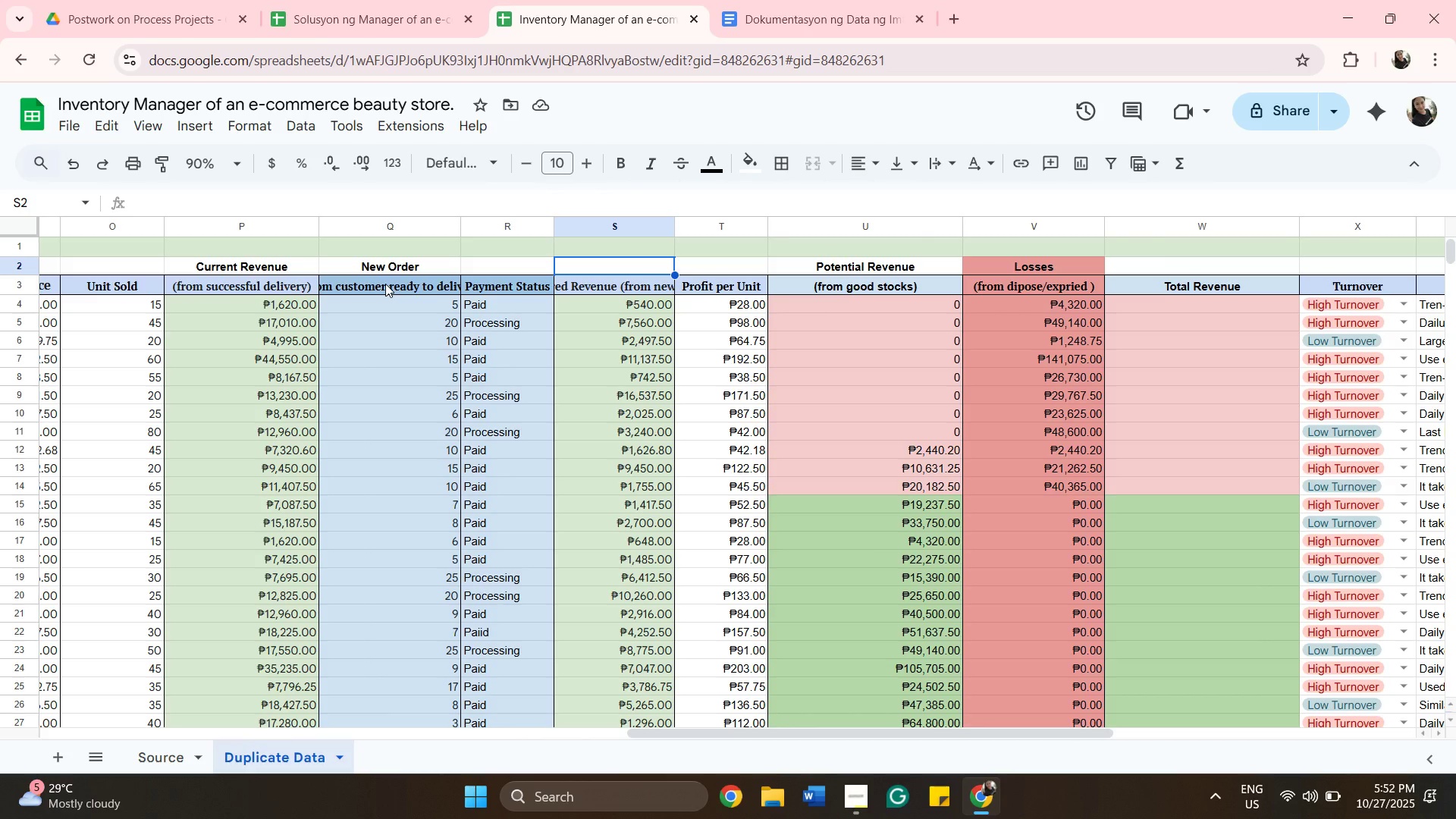 
double_click([385, 284])
 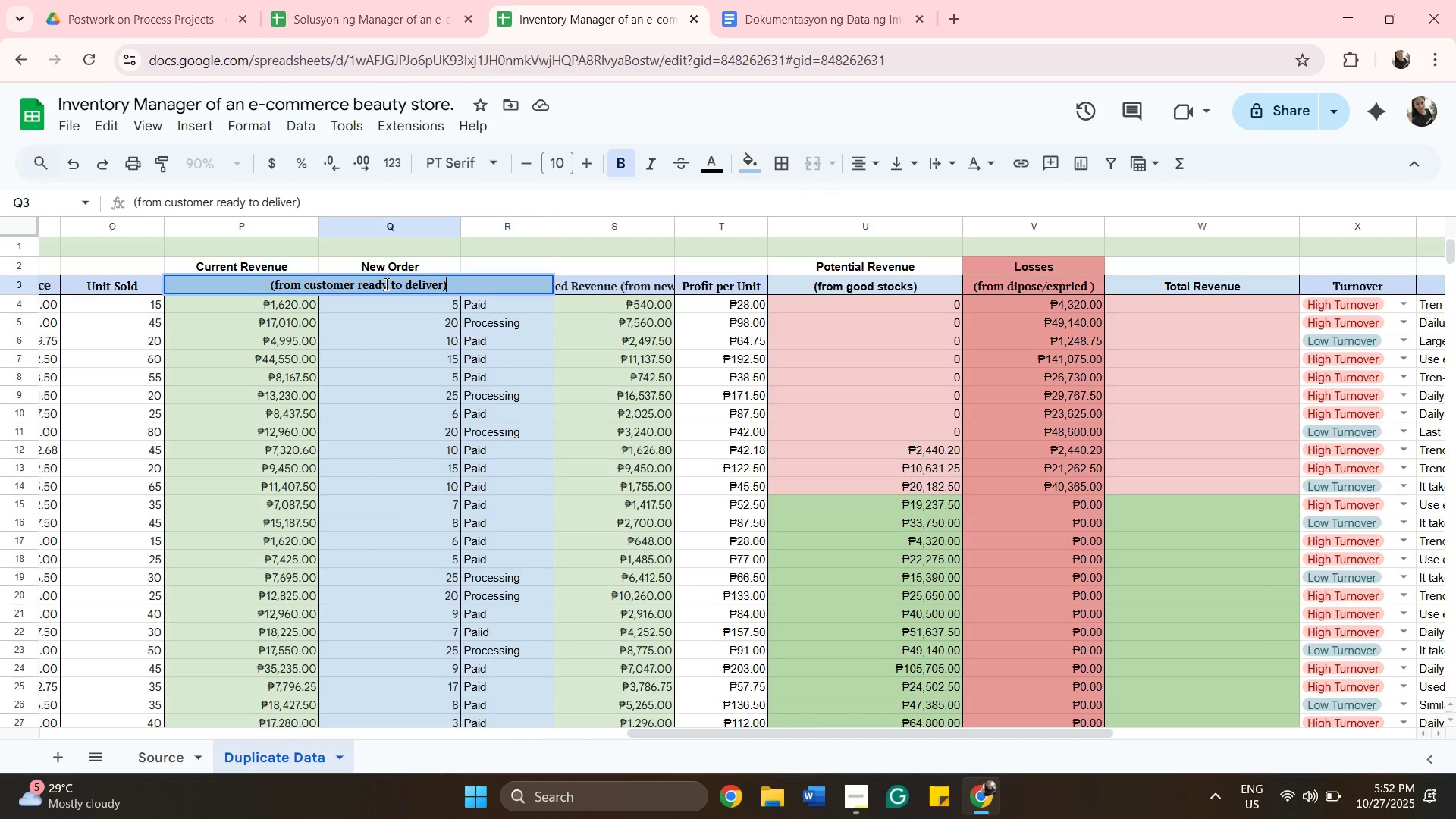 
wait(9.52)
 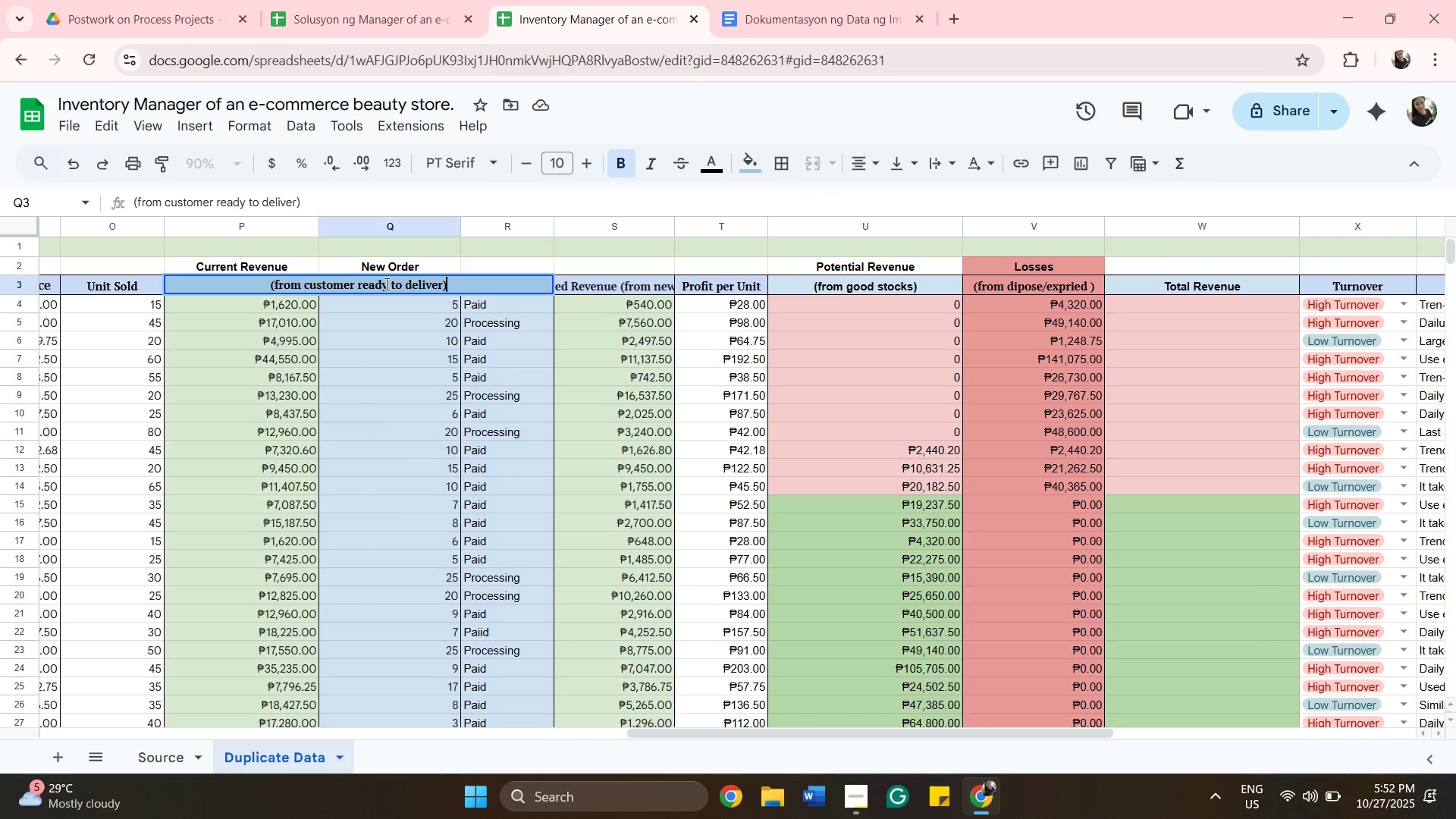 
left_click([359, 286])
 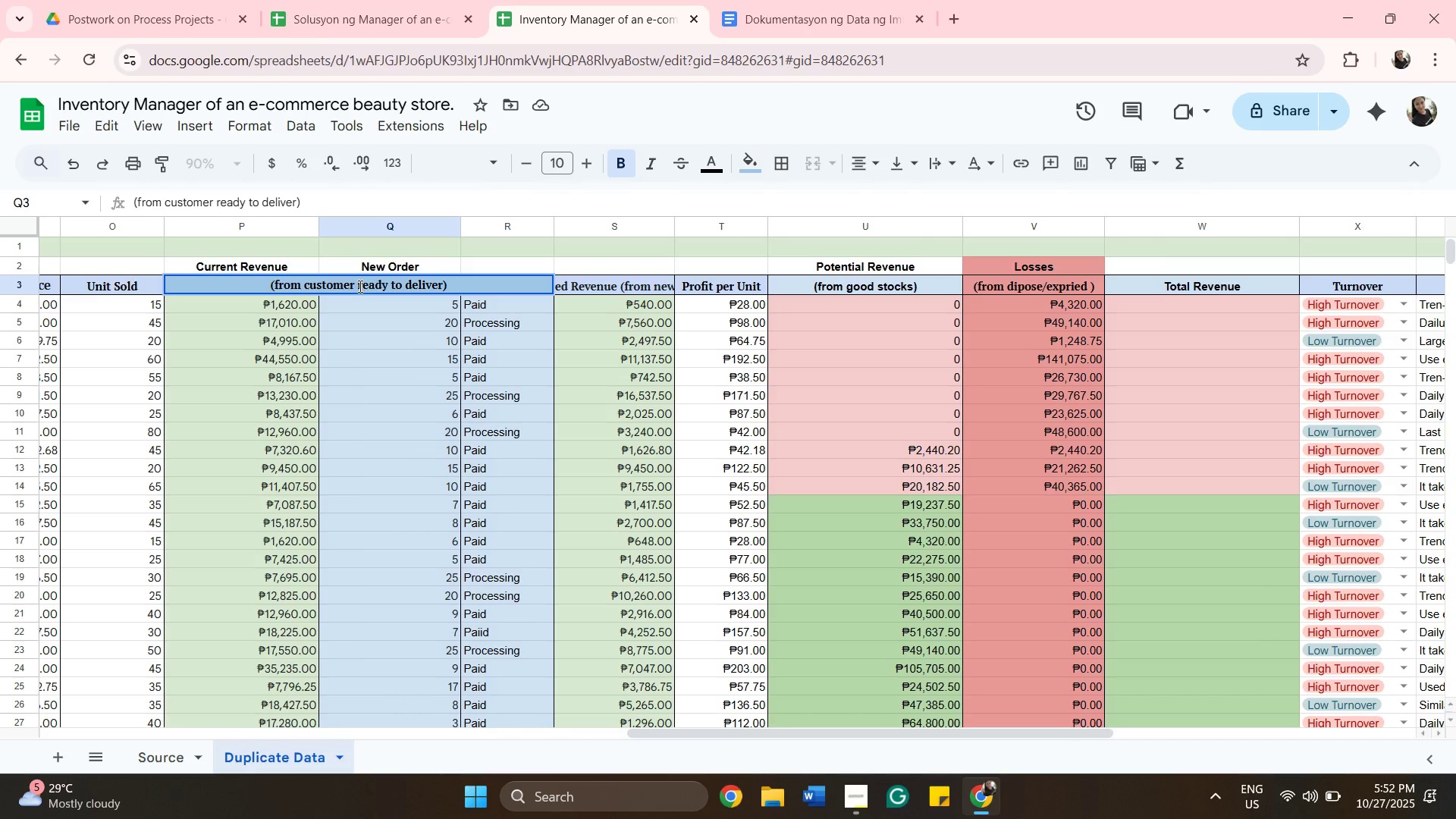 
key(Backspace)
 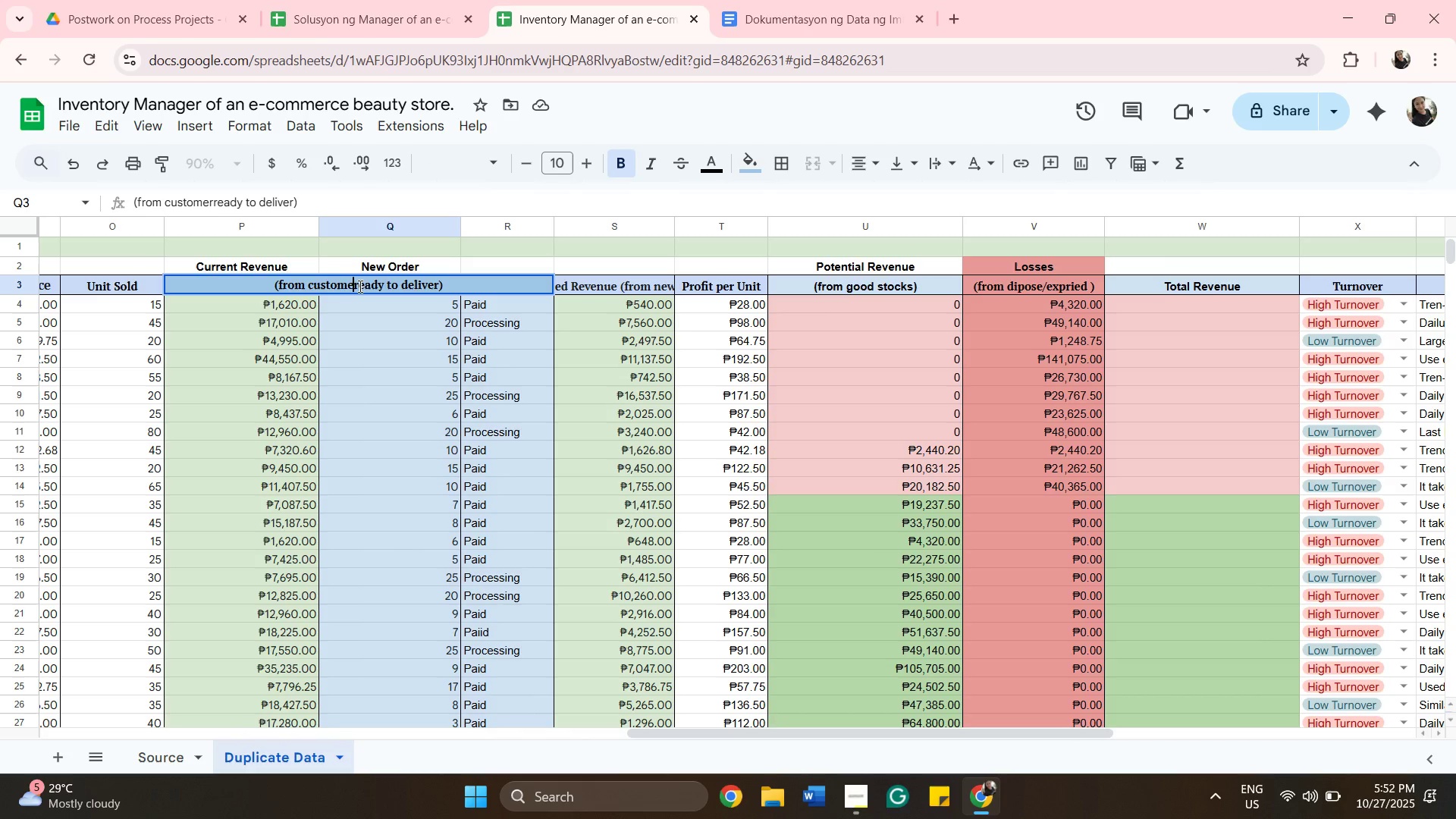 
key(Backspace)
 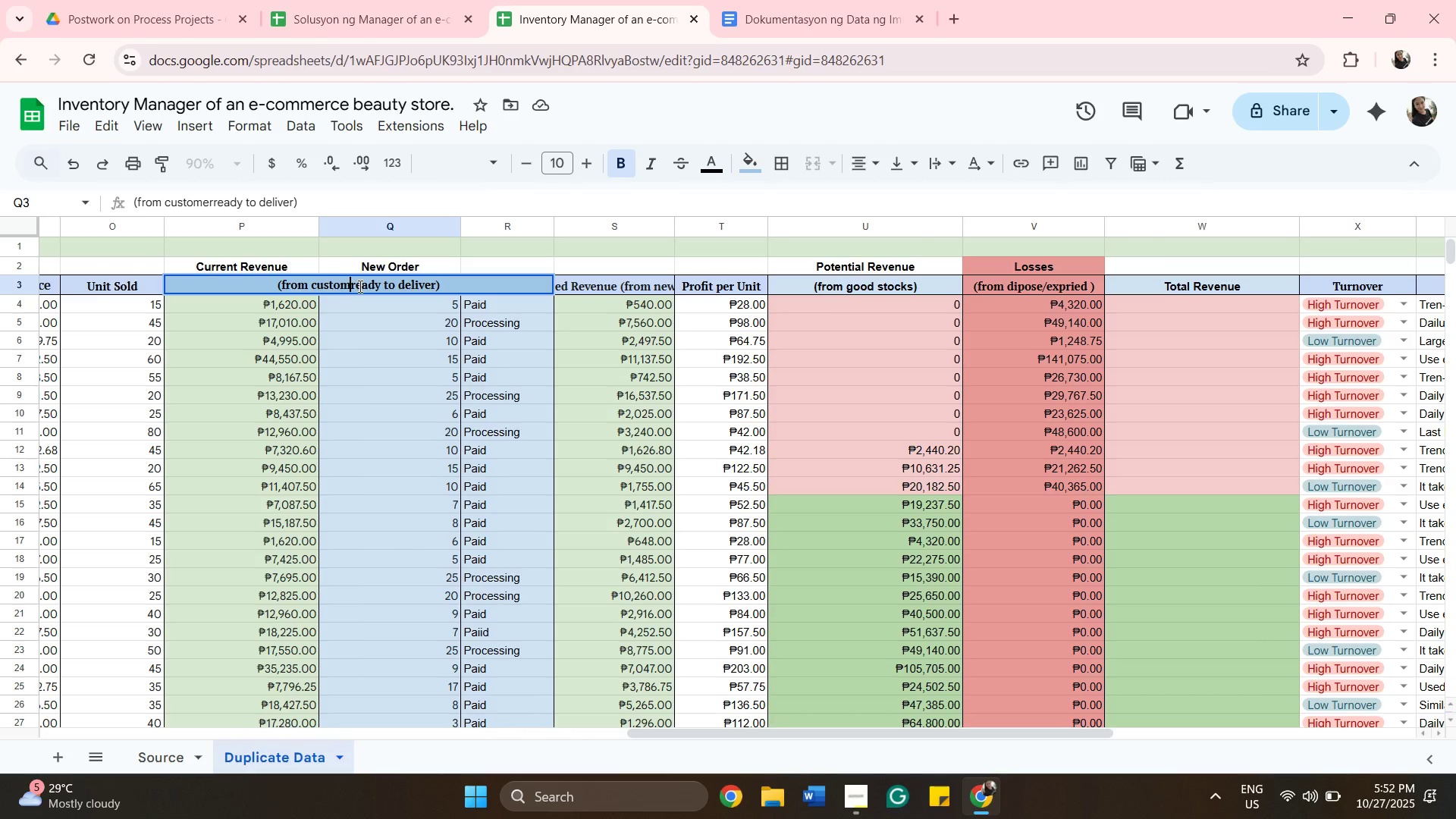 
key(Backspace)
 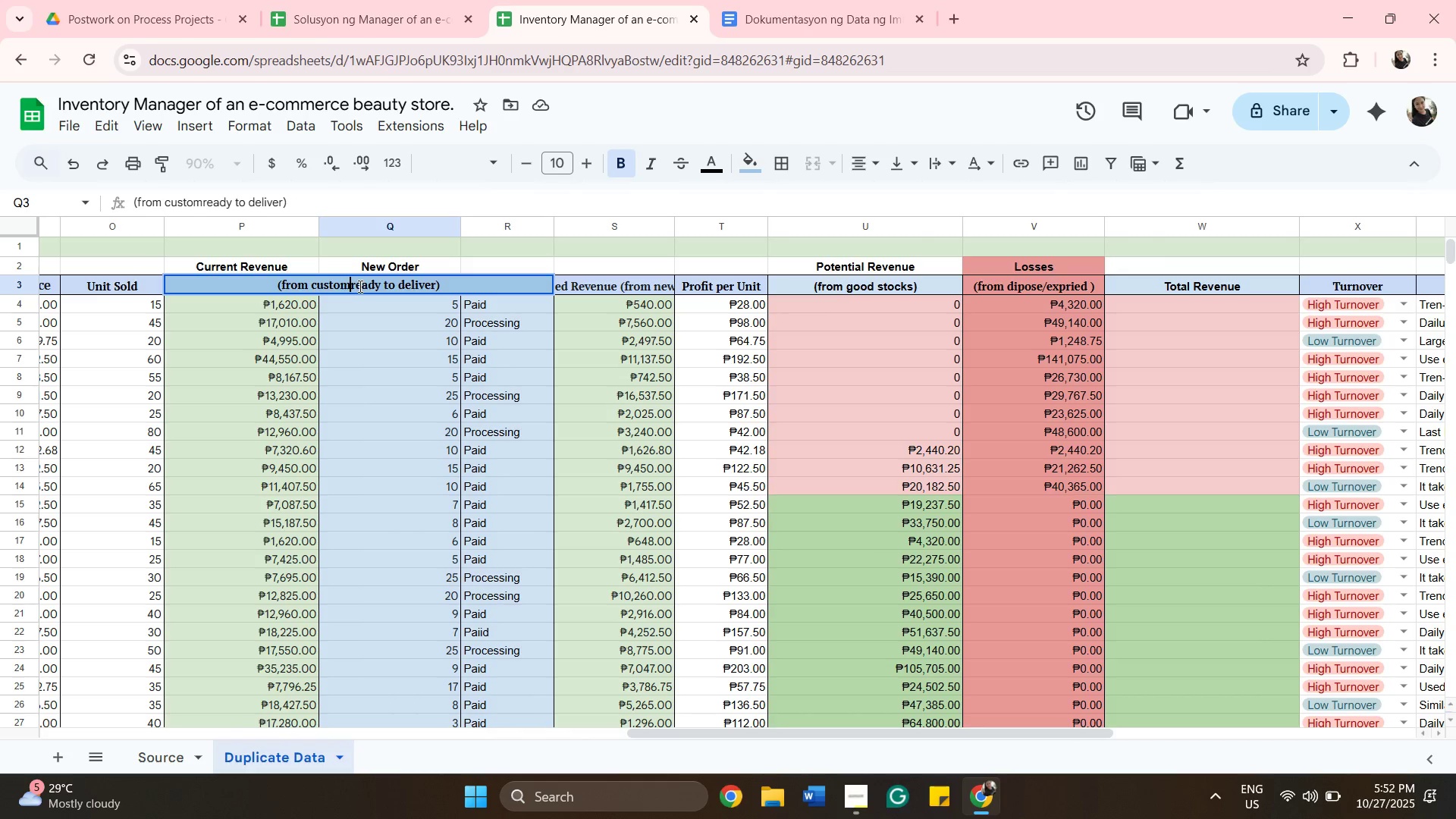 
key(Backspace)
 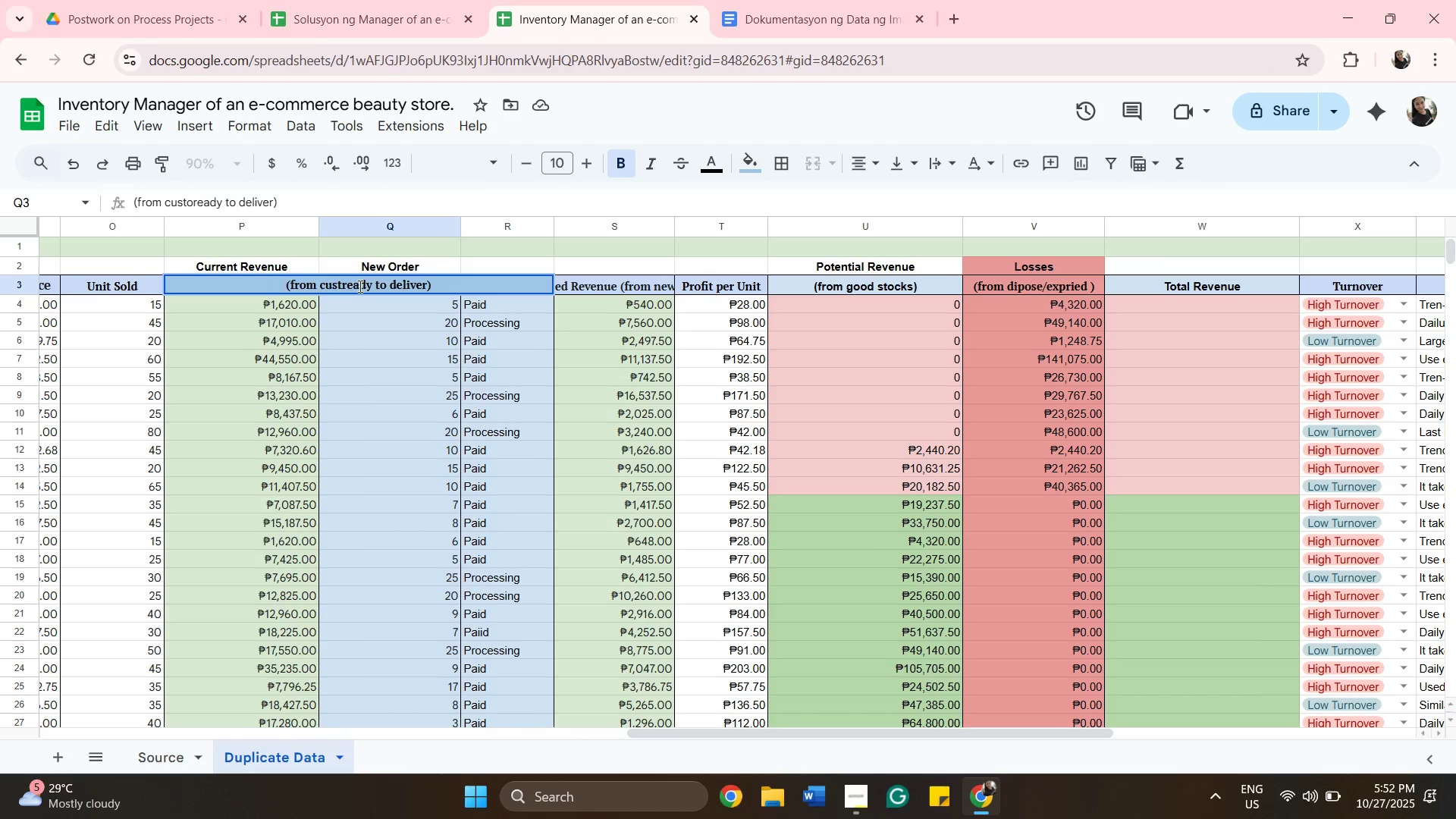 
key(Backspace)
 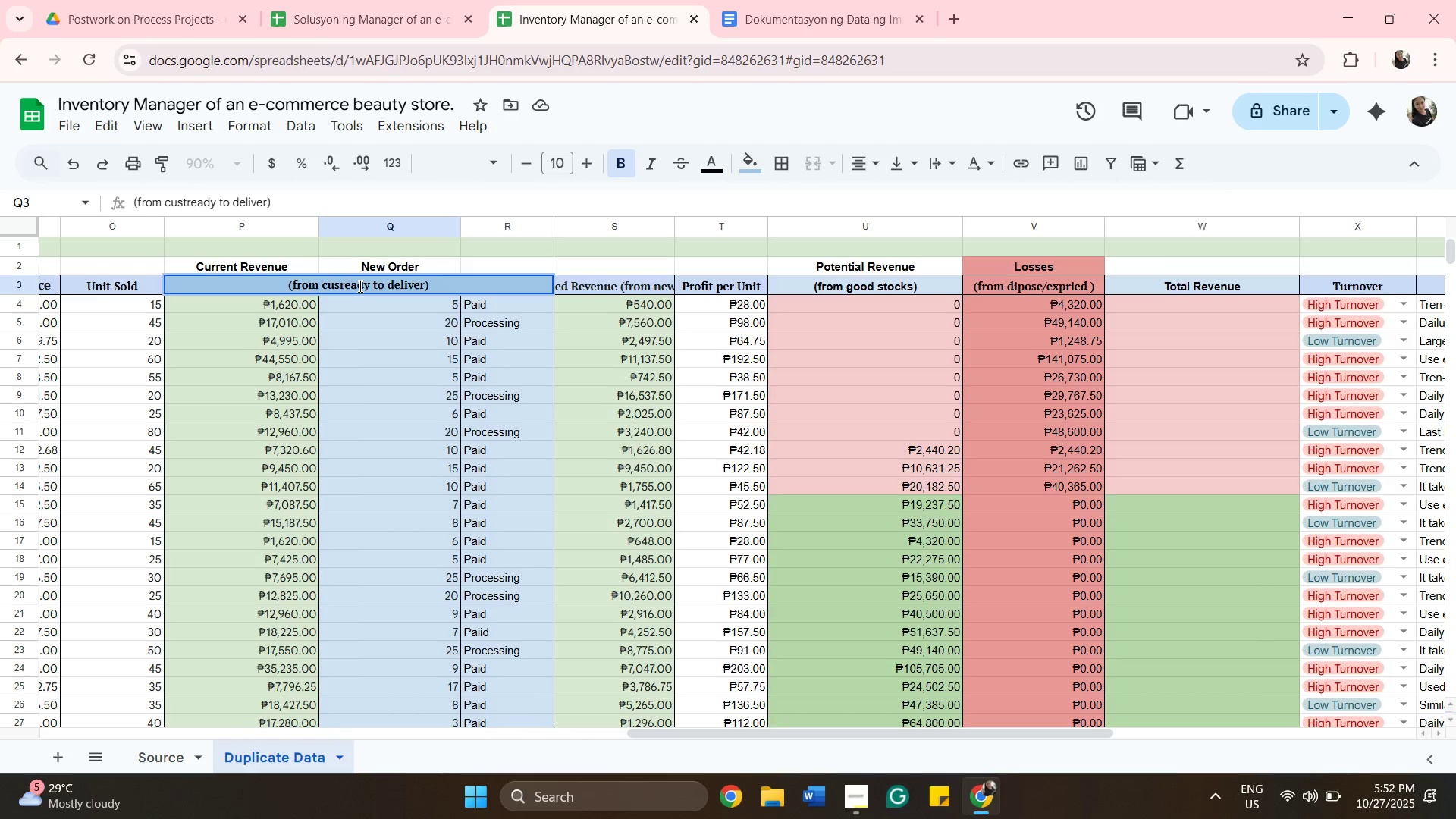 
key(Backspace)
 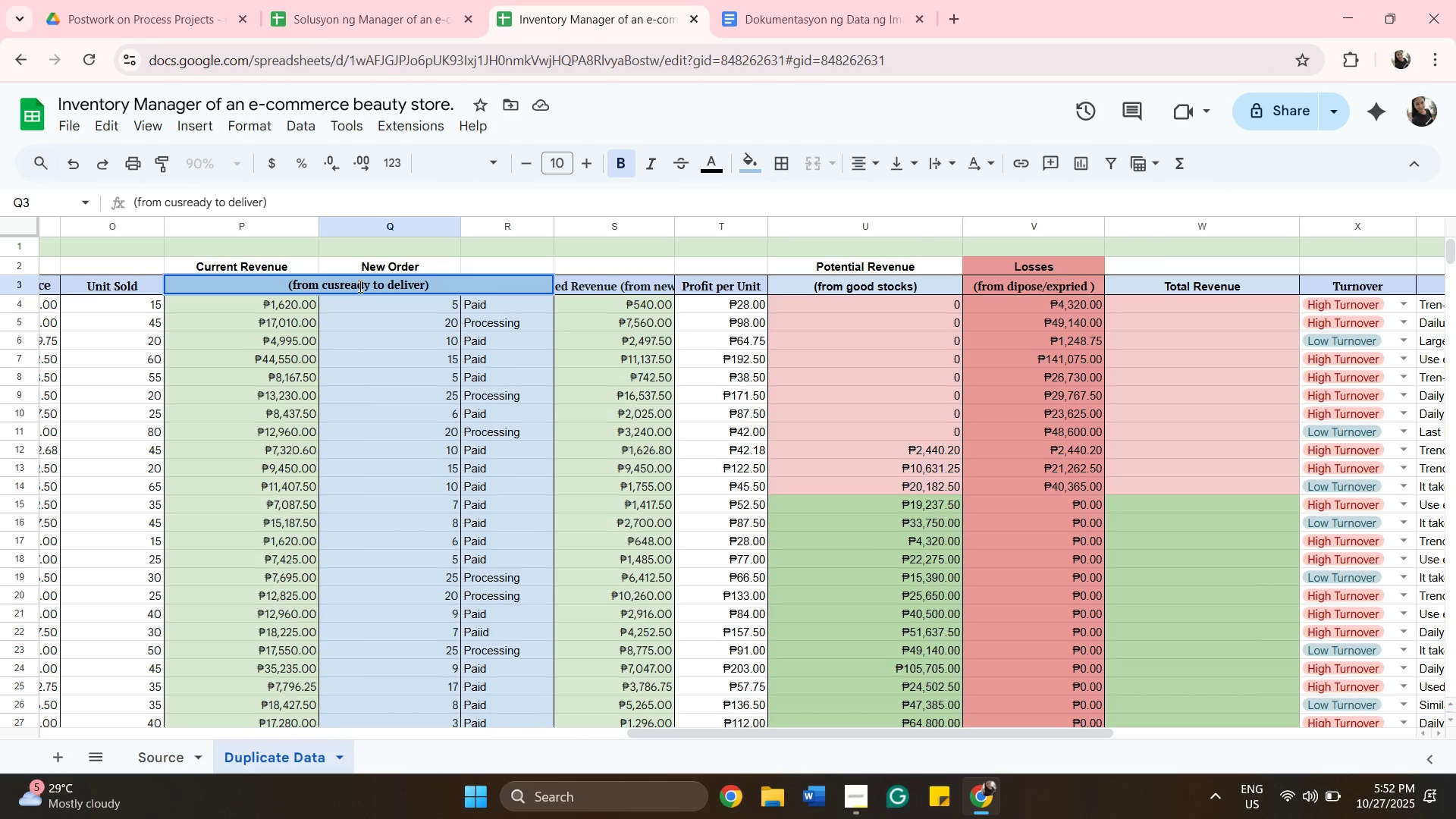 
key(Backspace)
 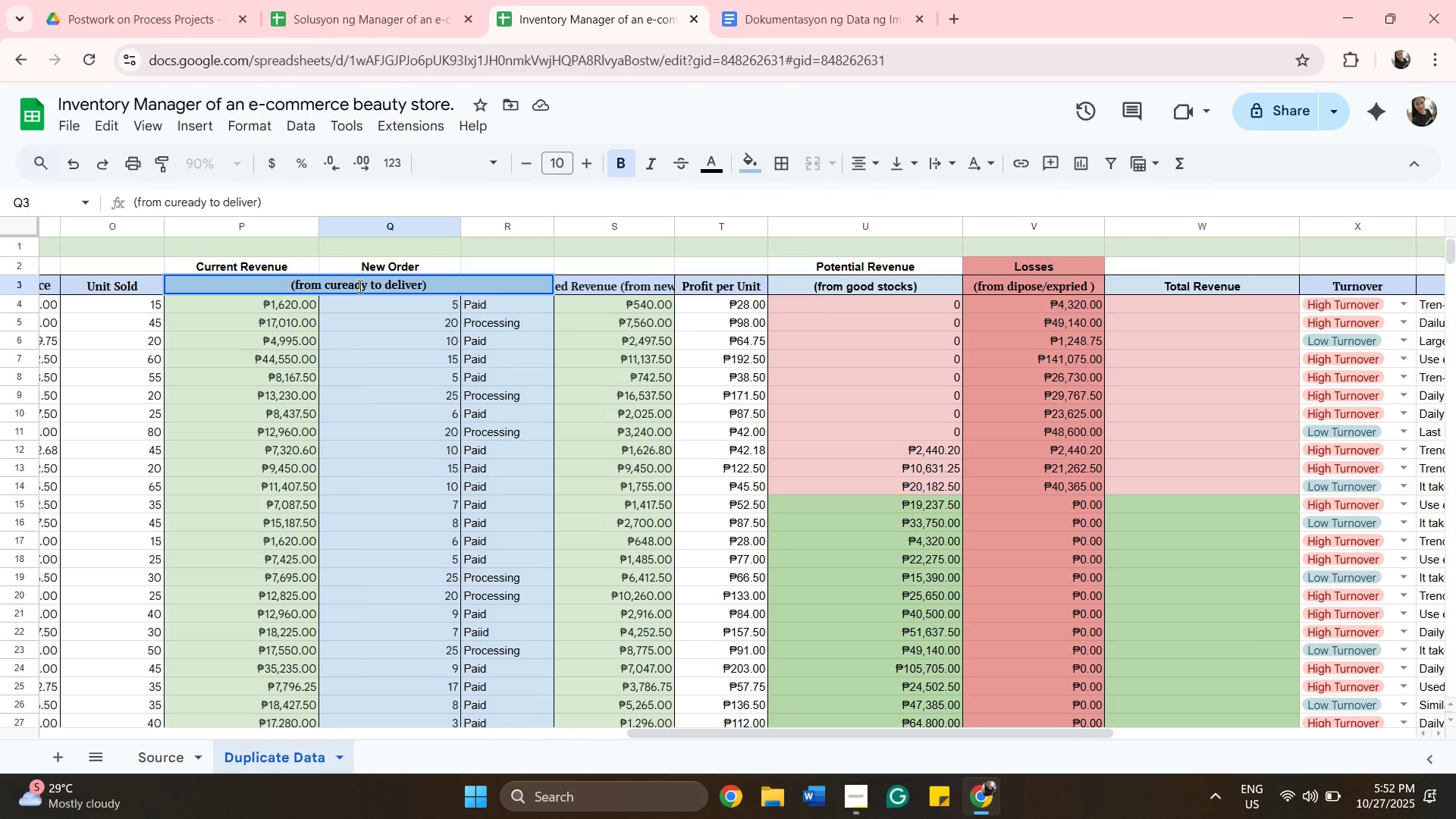 
key(Backspace)
 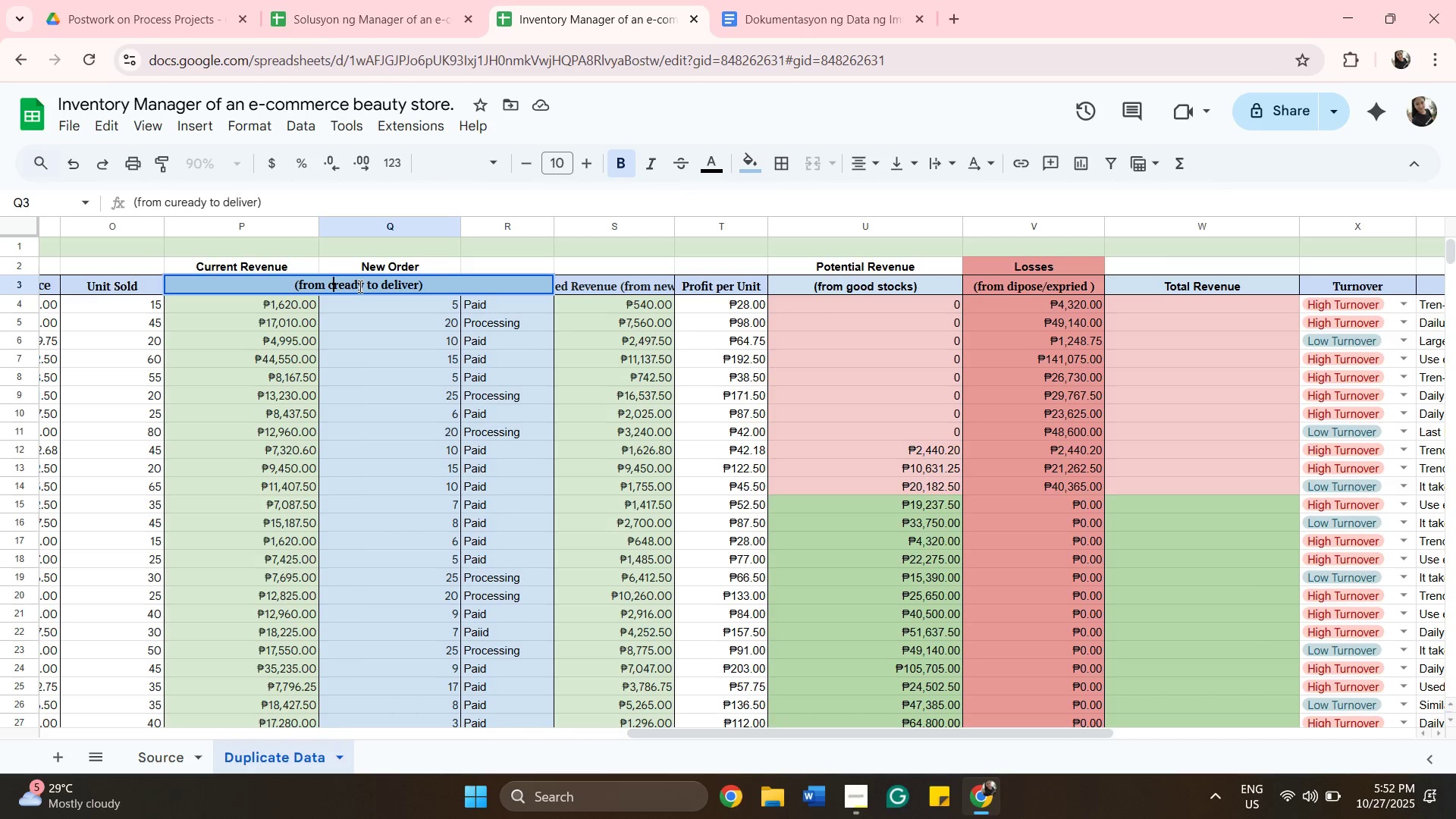 
key(Backspace)
 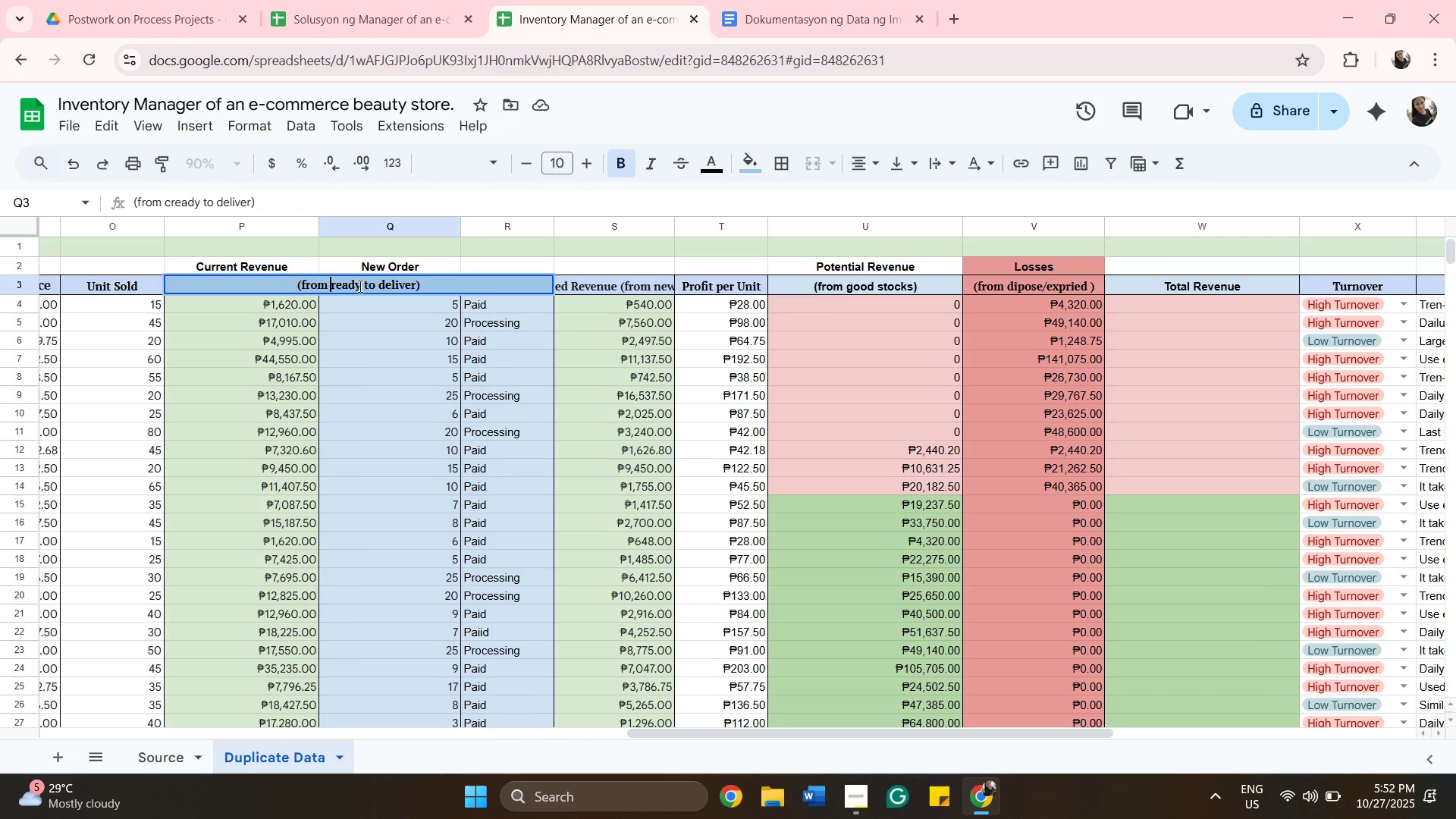 
key(Backspace)
 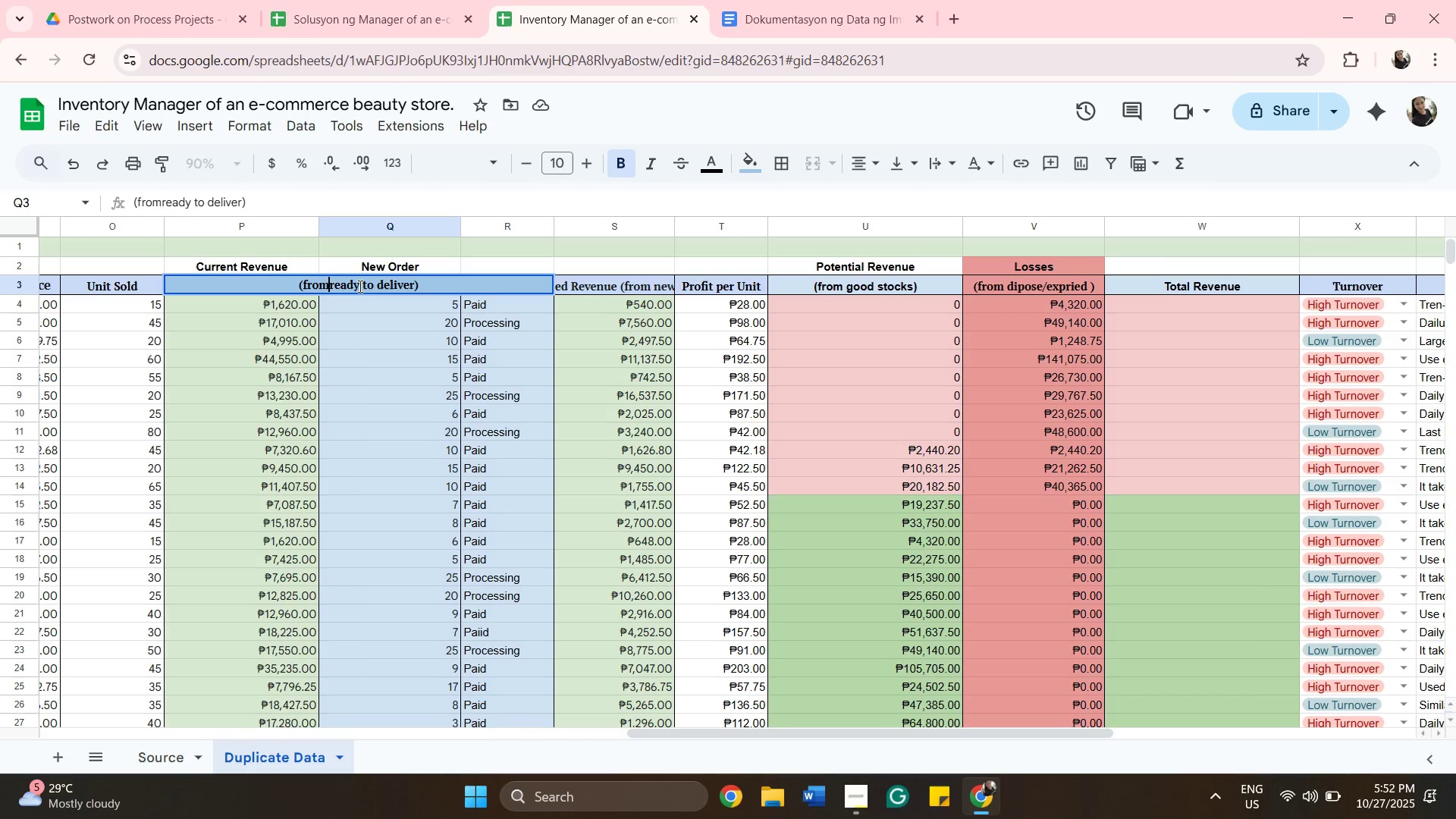 
key(Backspace)
 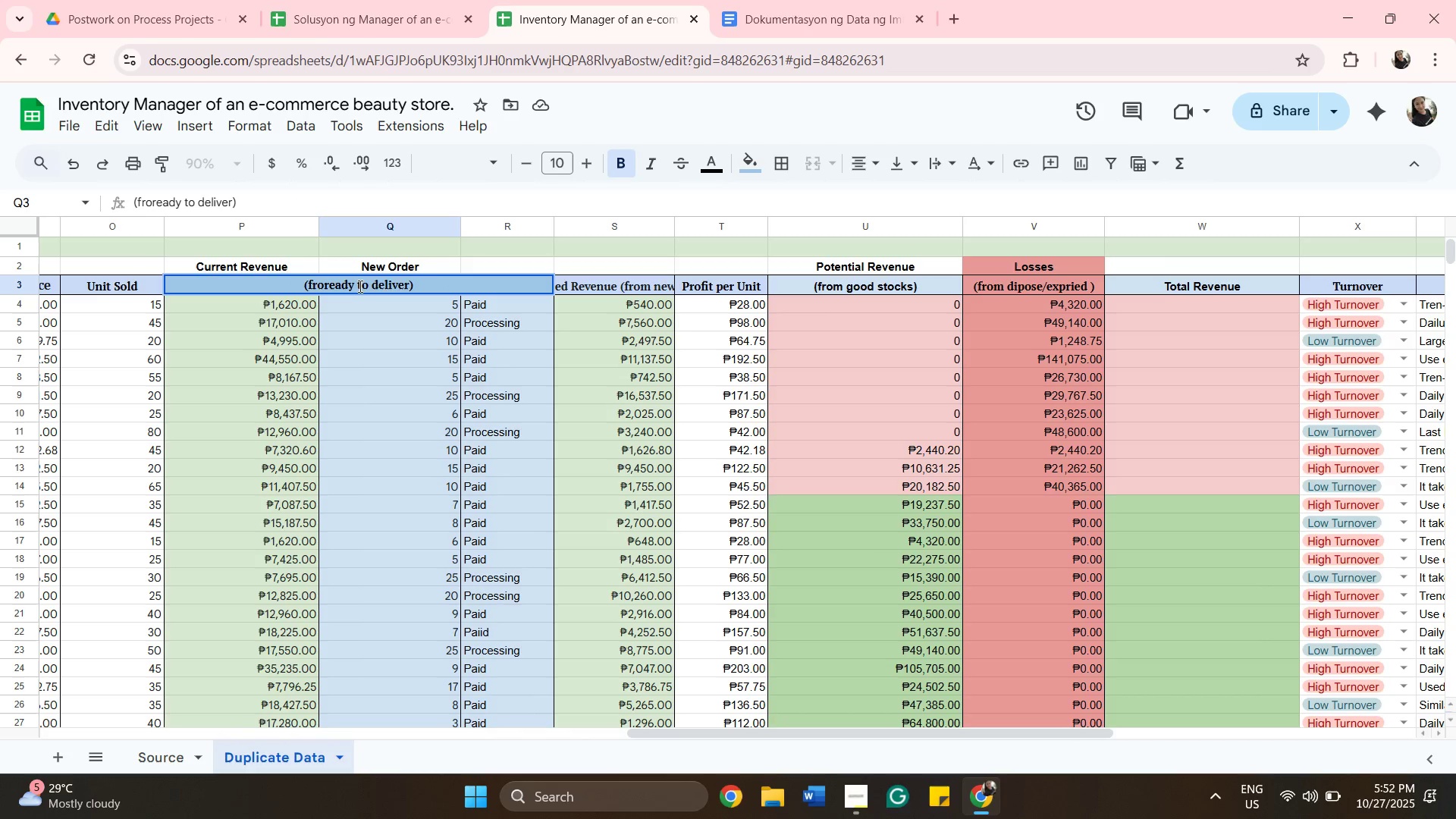 
key(Backspace)
 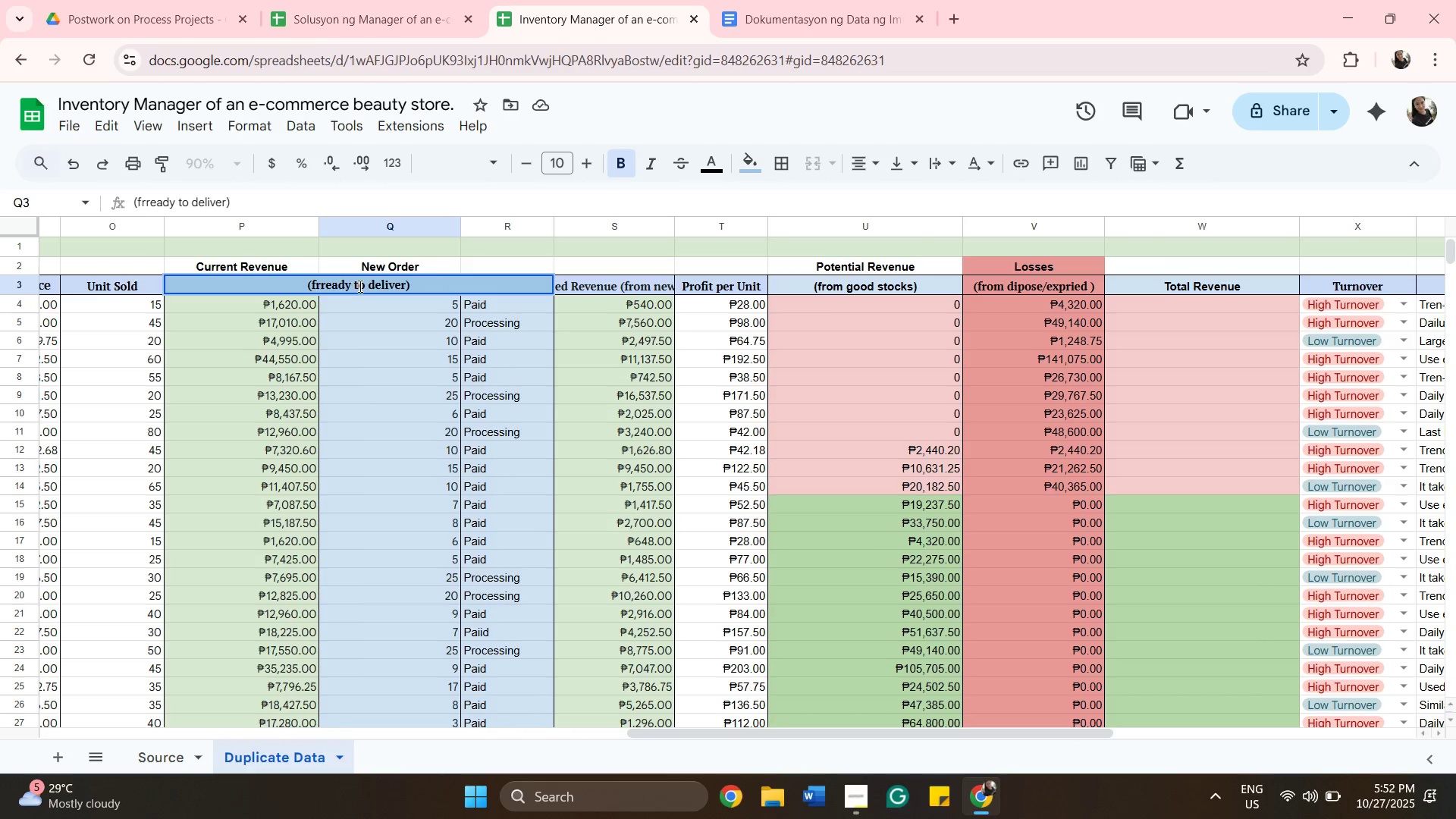 
key(Backspace)
 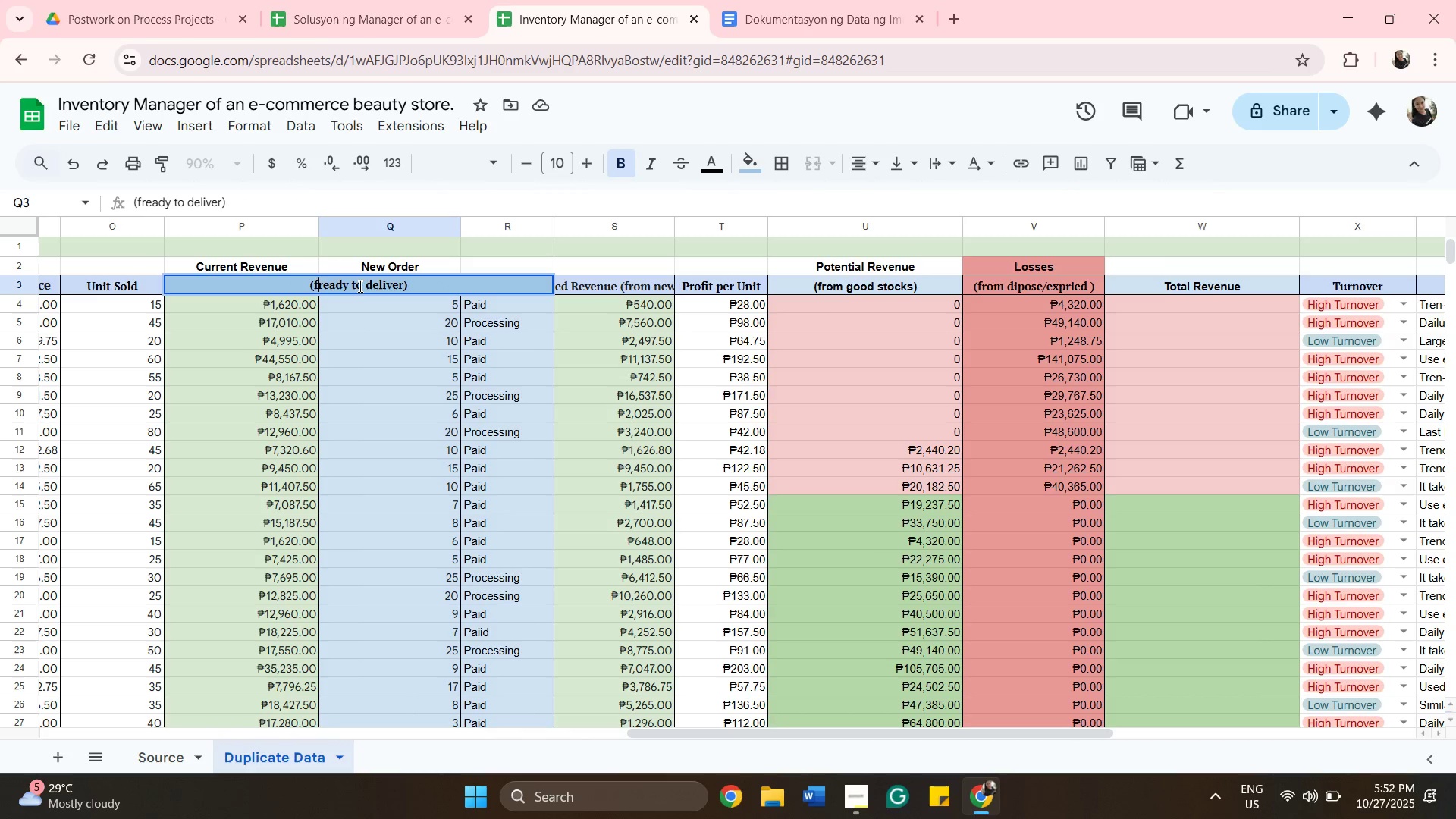 
key(Backspace)
 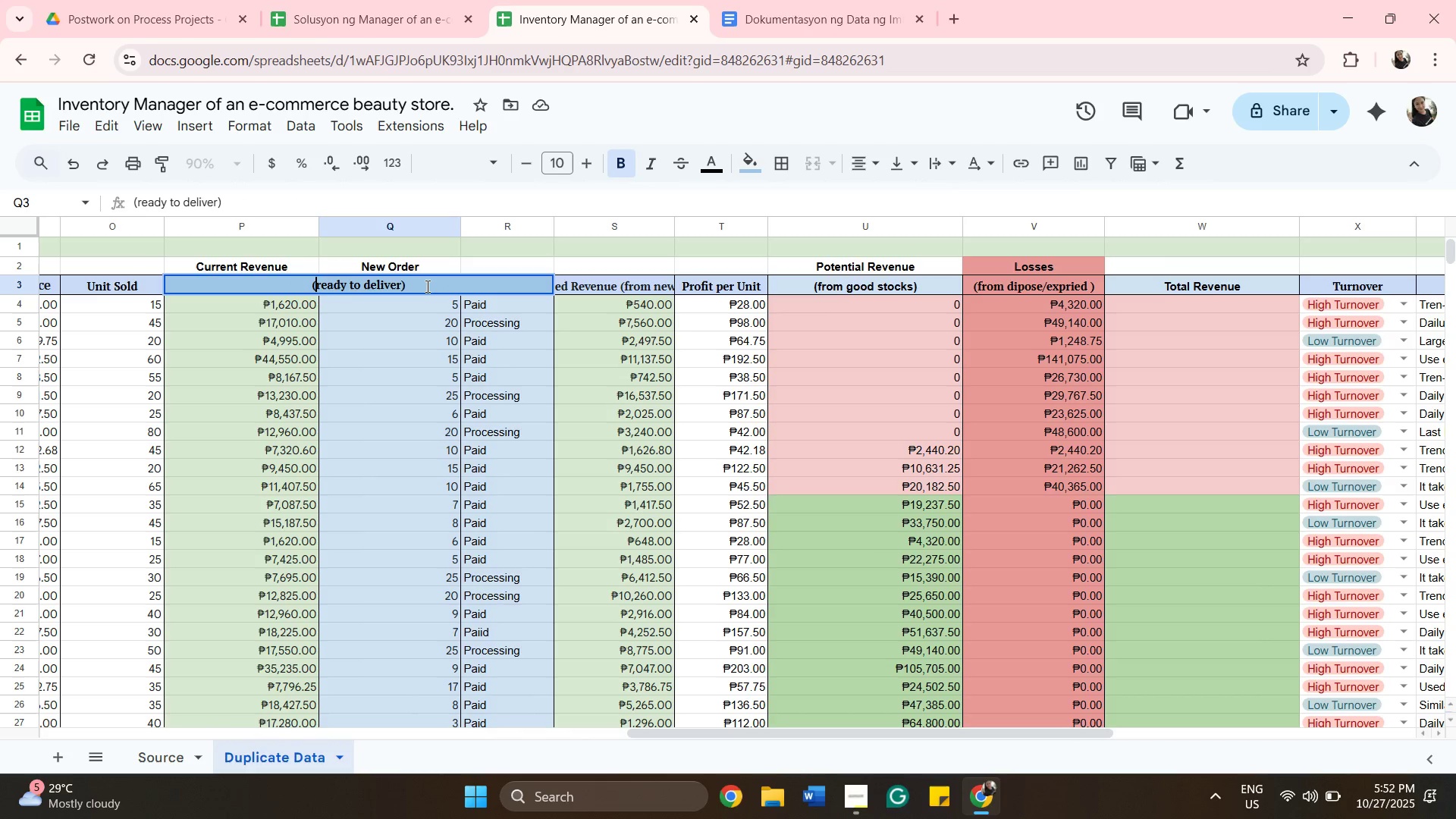 
key(Enter)
 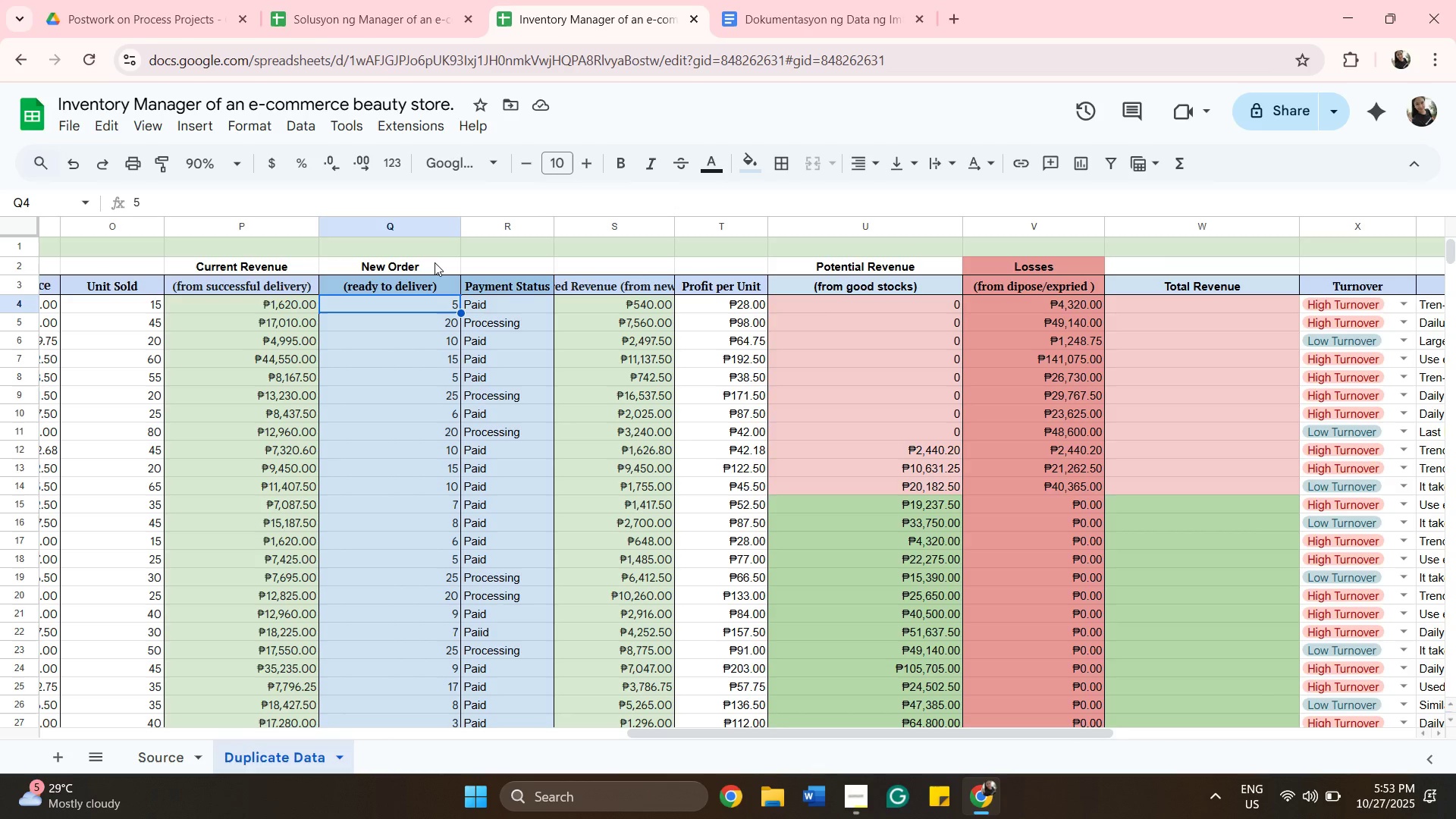 
wait(23.73)
 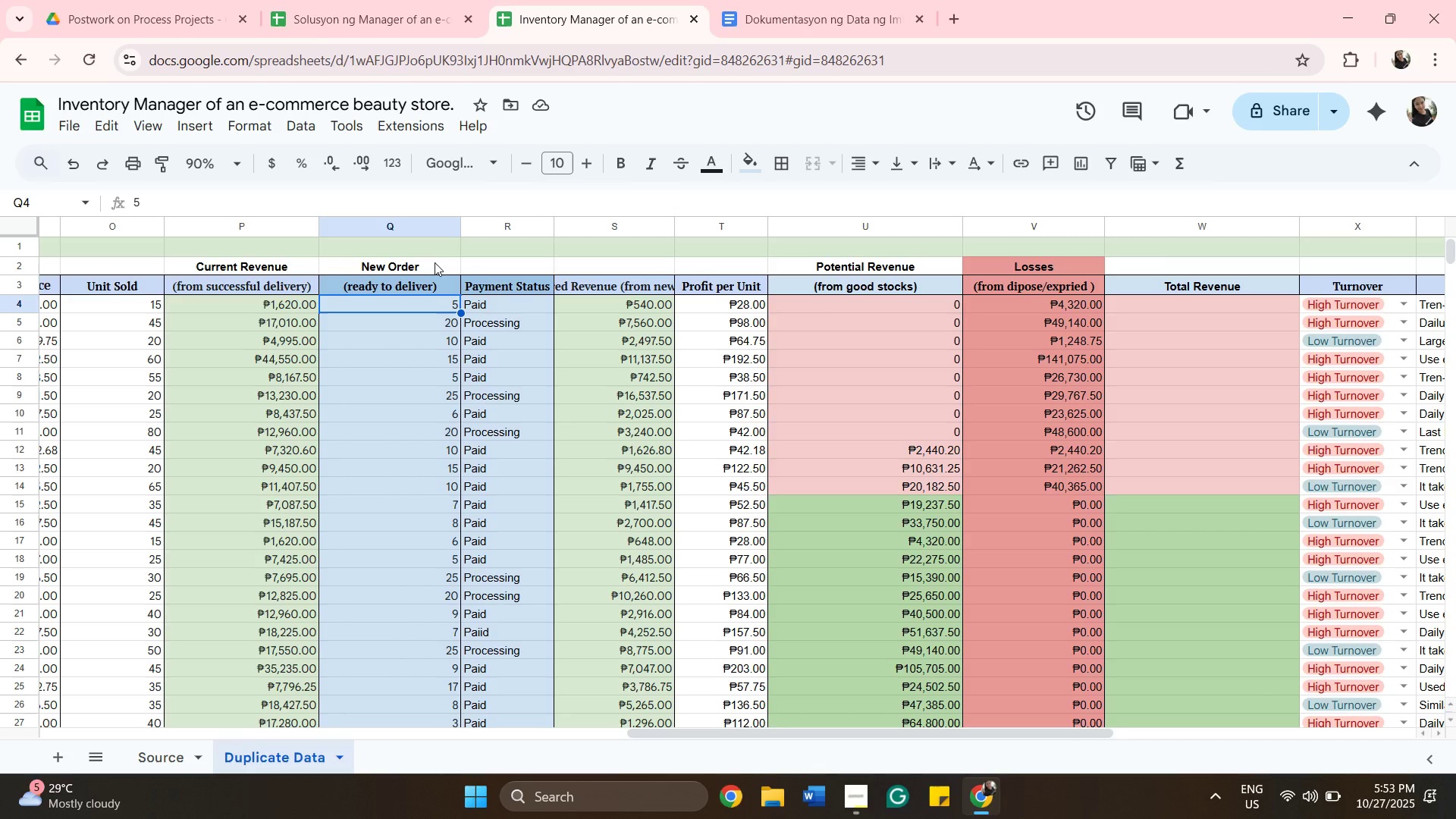 
left_click_drag(start_coordinate=[458, 225], to_coordinate=[440, 218])
 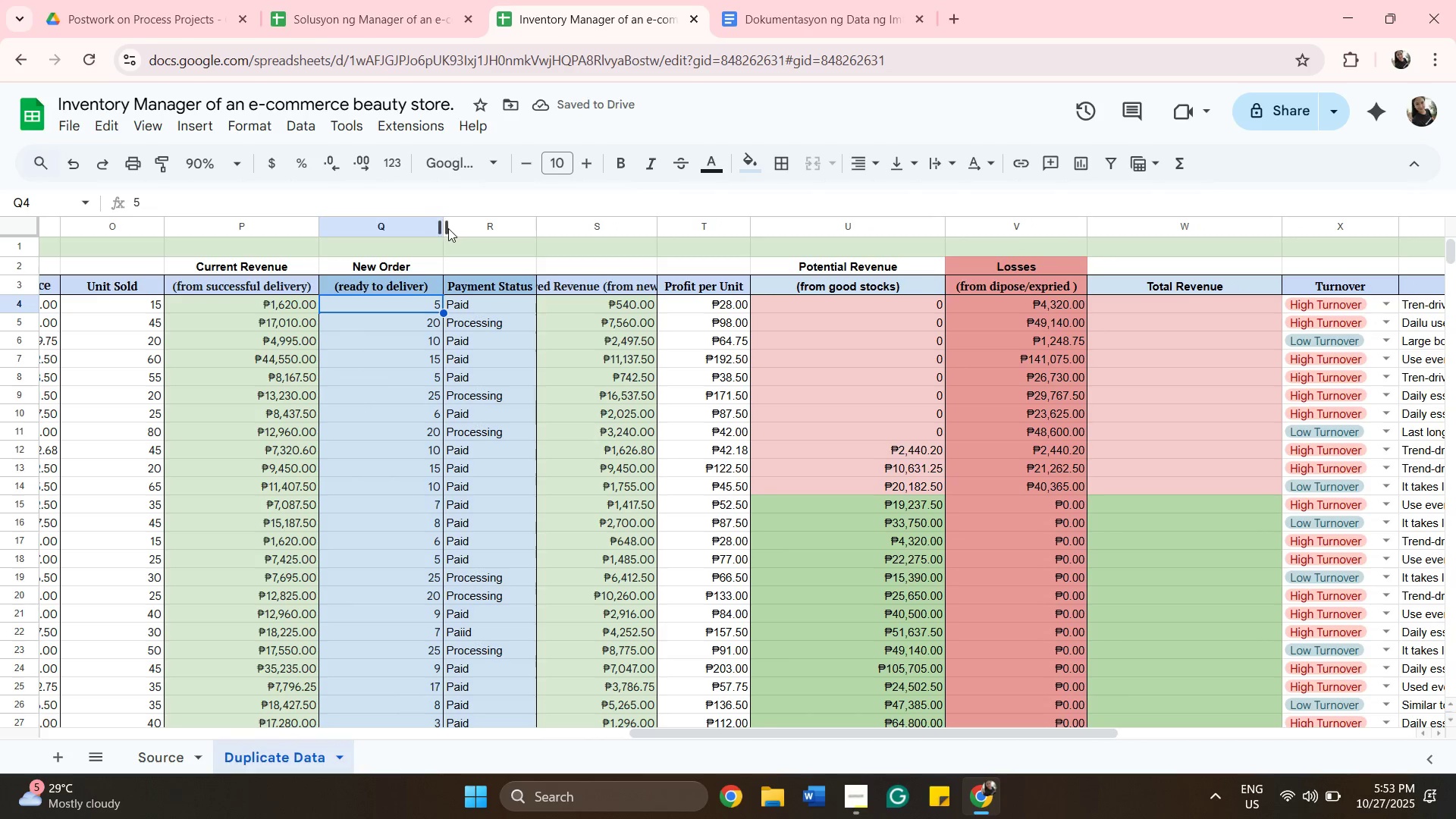 
wait(6.65)
 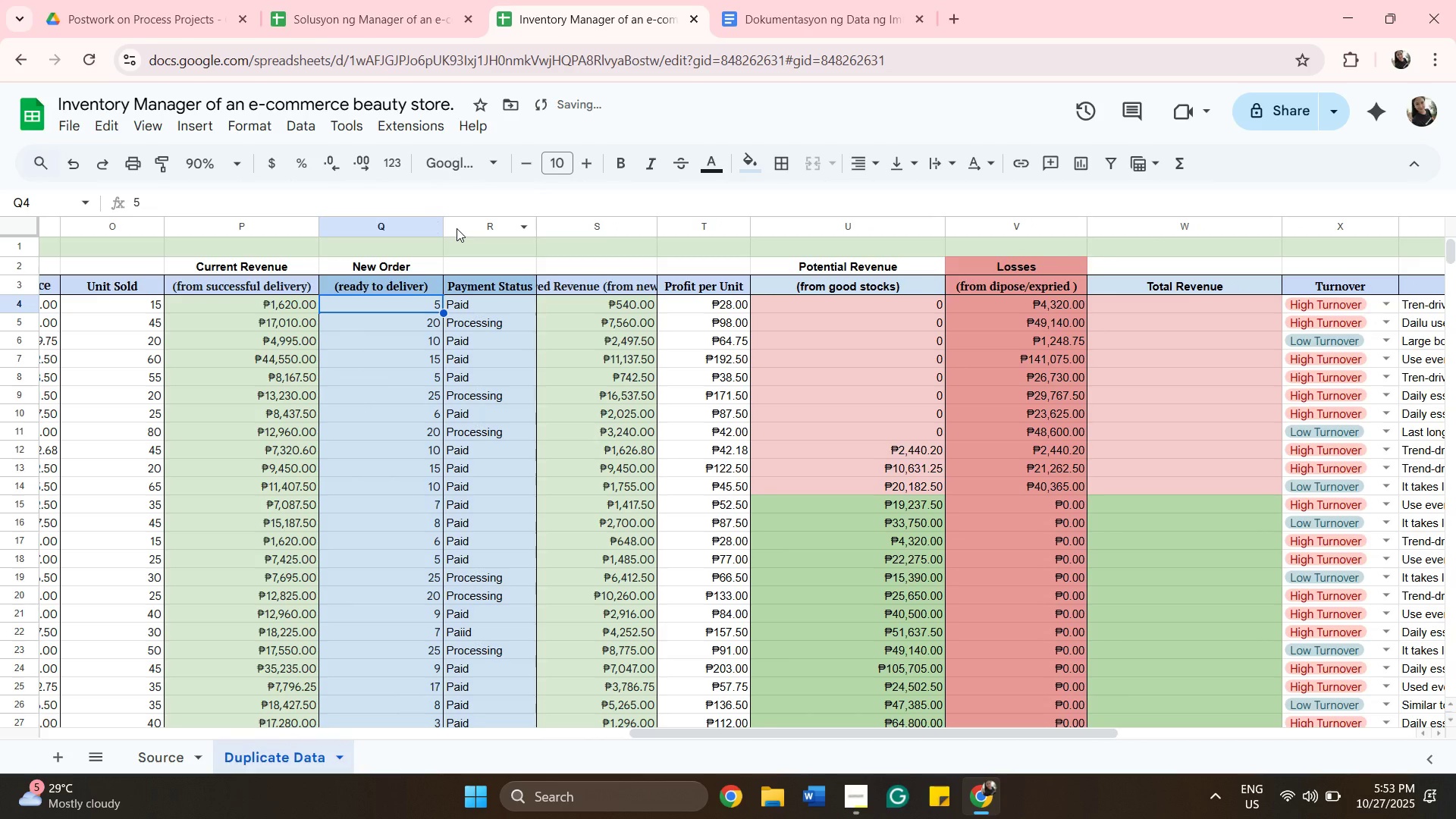 
left_click_drag(start_coordinate=[446, 228], to_coordinate=[439, 228])
 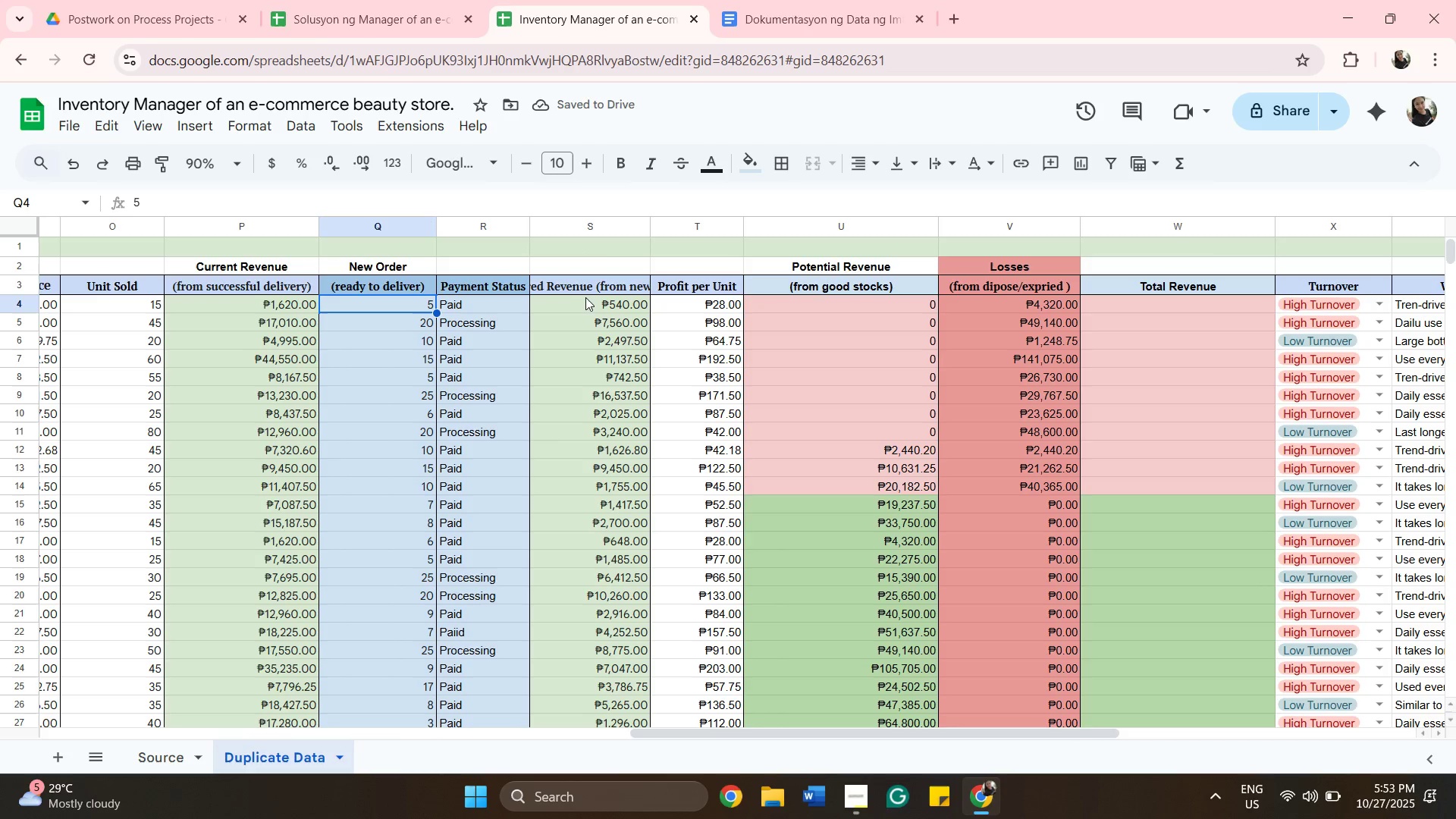 
left_click([583, 270])
 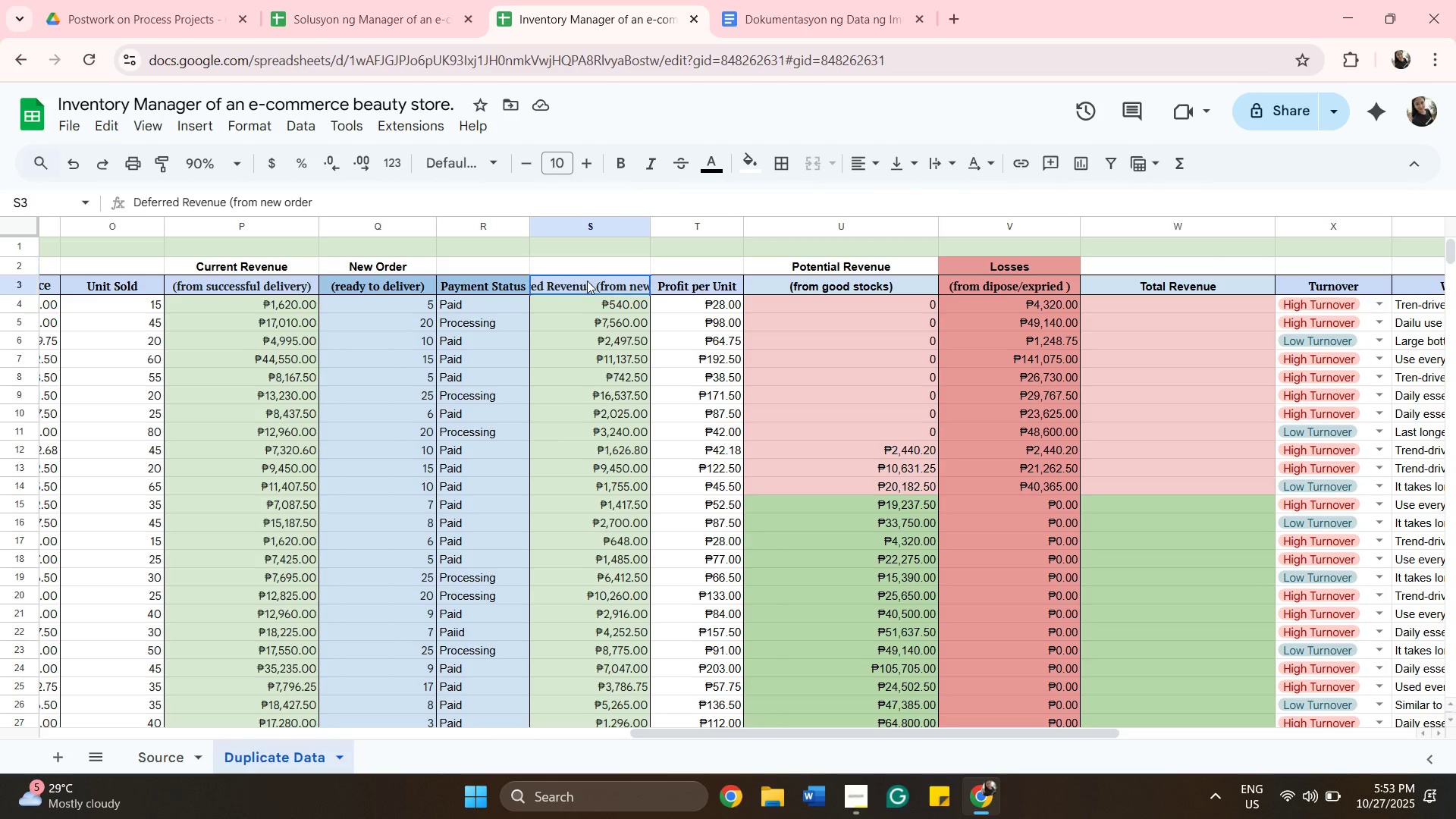 
double_click([587, 281])
 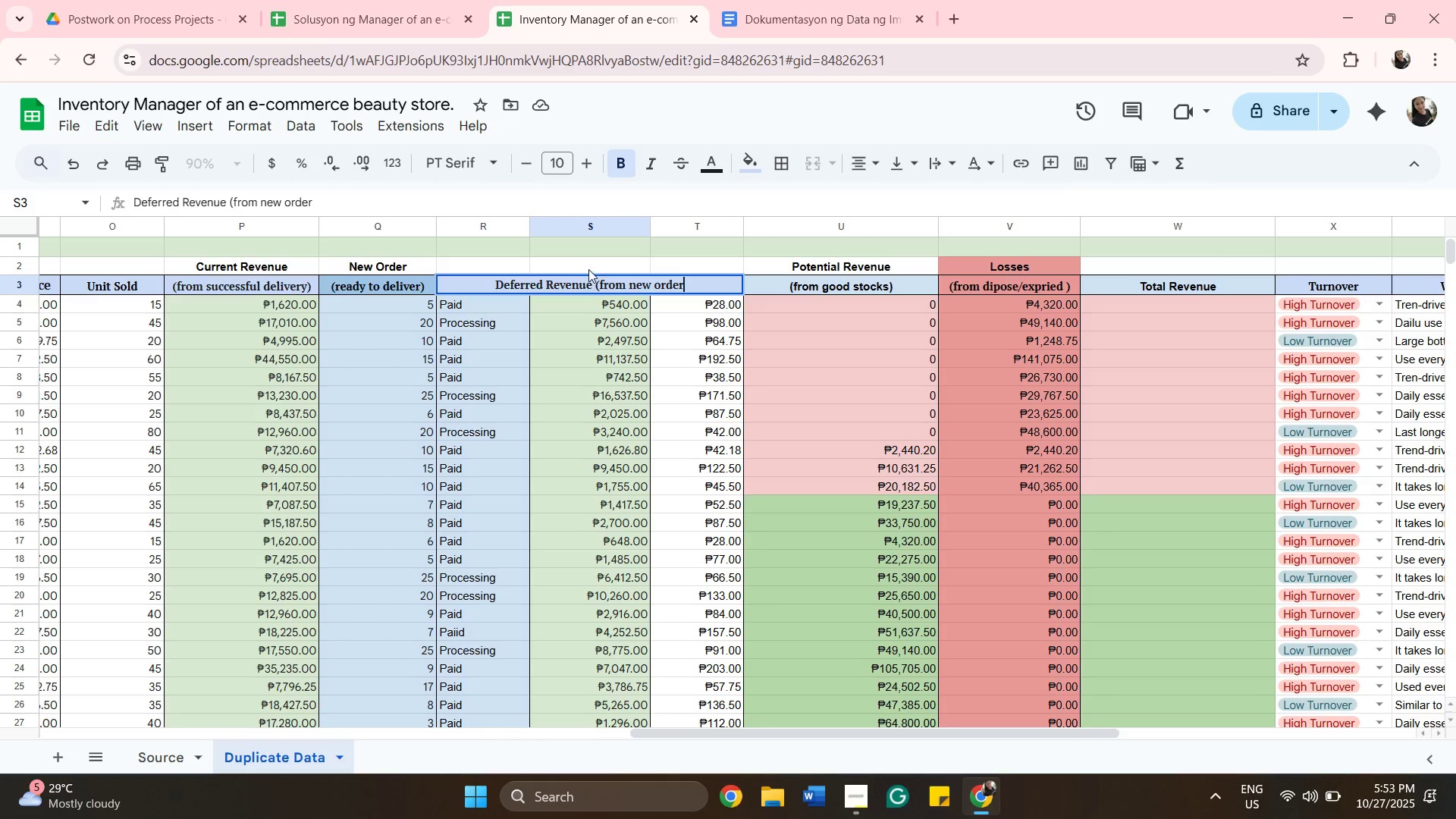 
left_click([588, 270])
 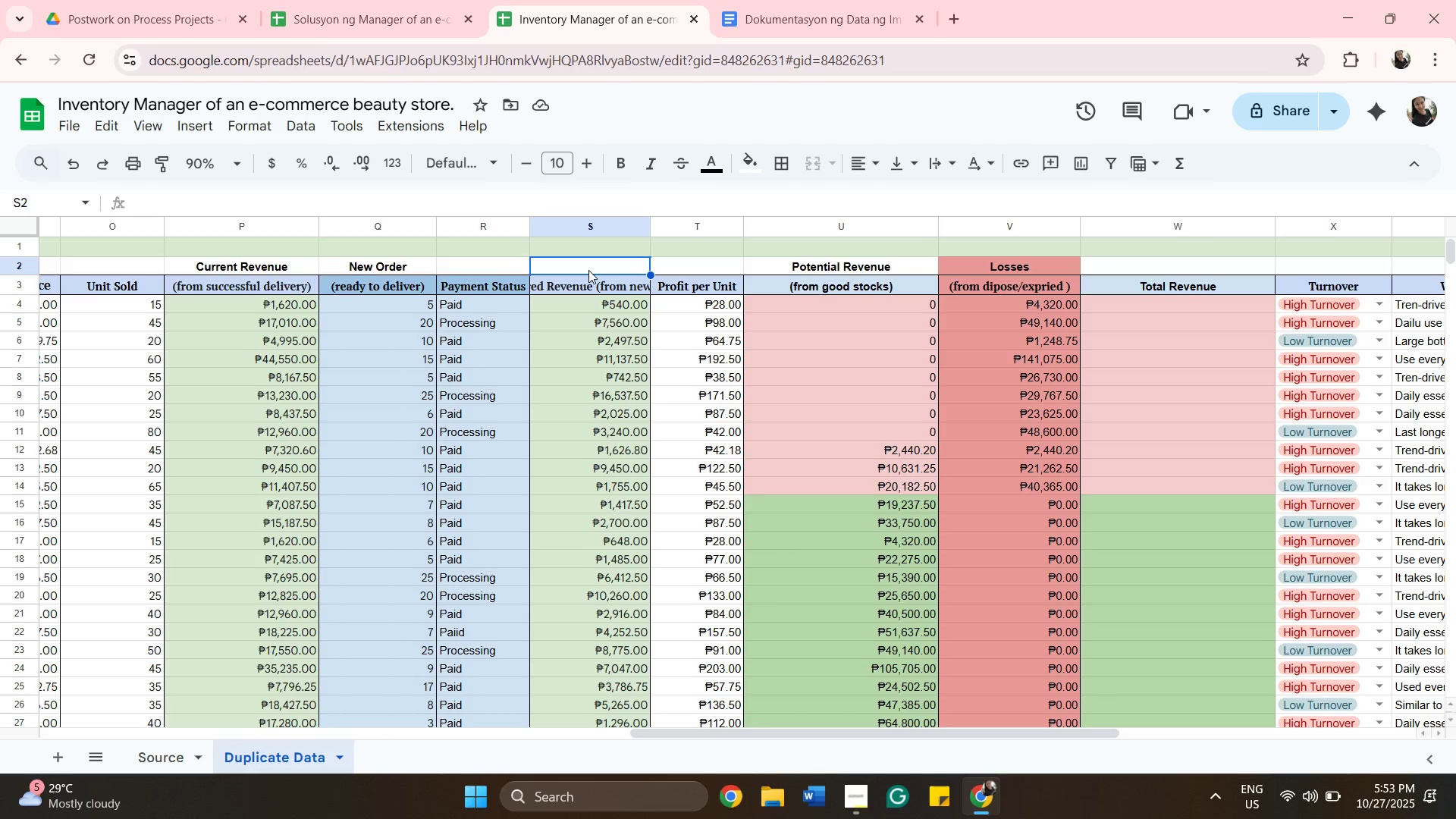 
wait(24.89)
 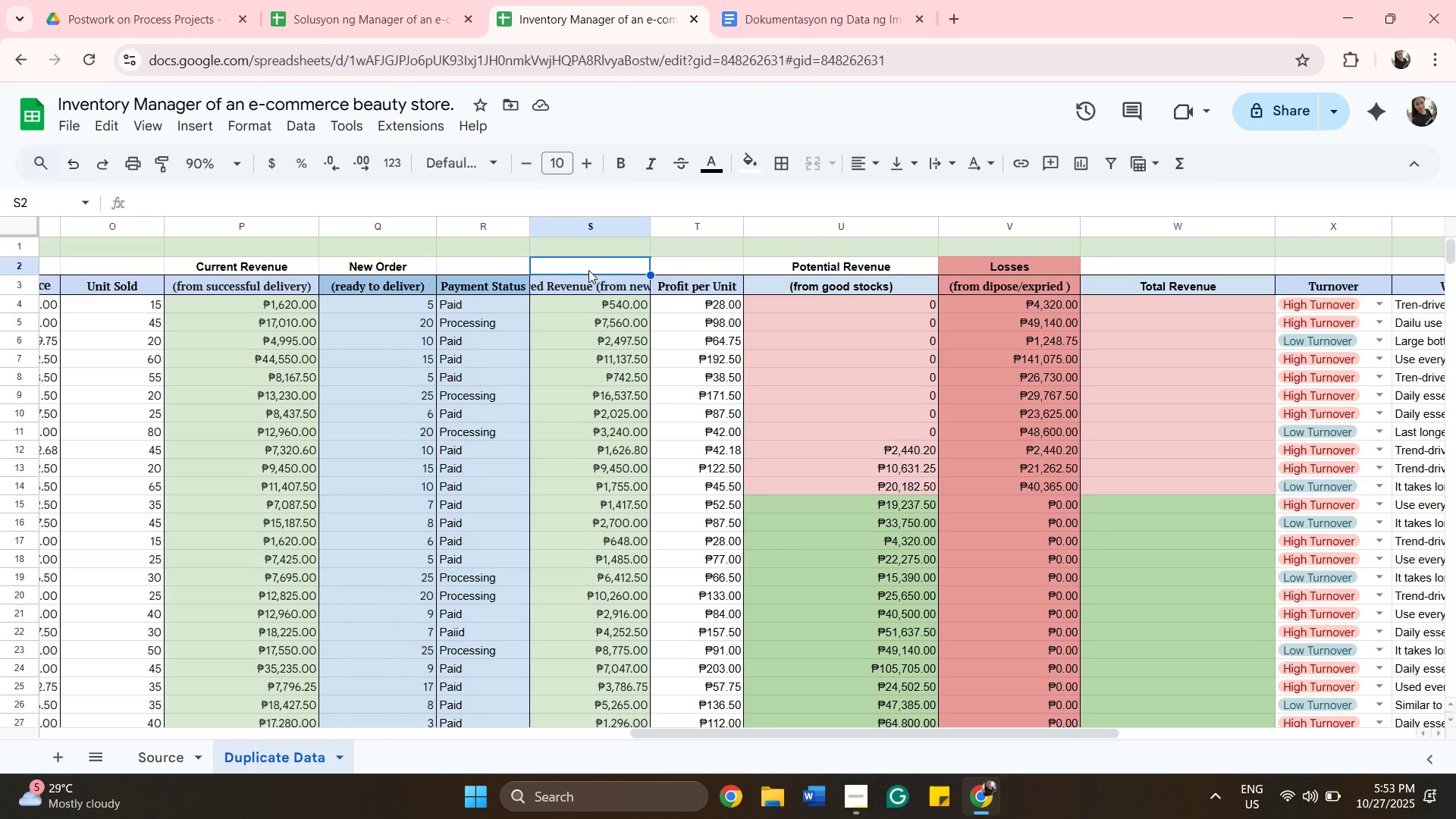 
scroll: coordinate [588, 270], scroll_direction: down, amount: 1.0
 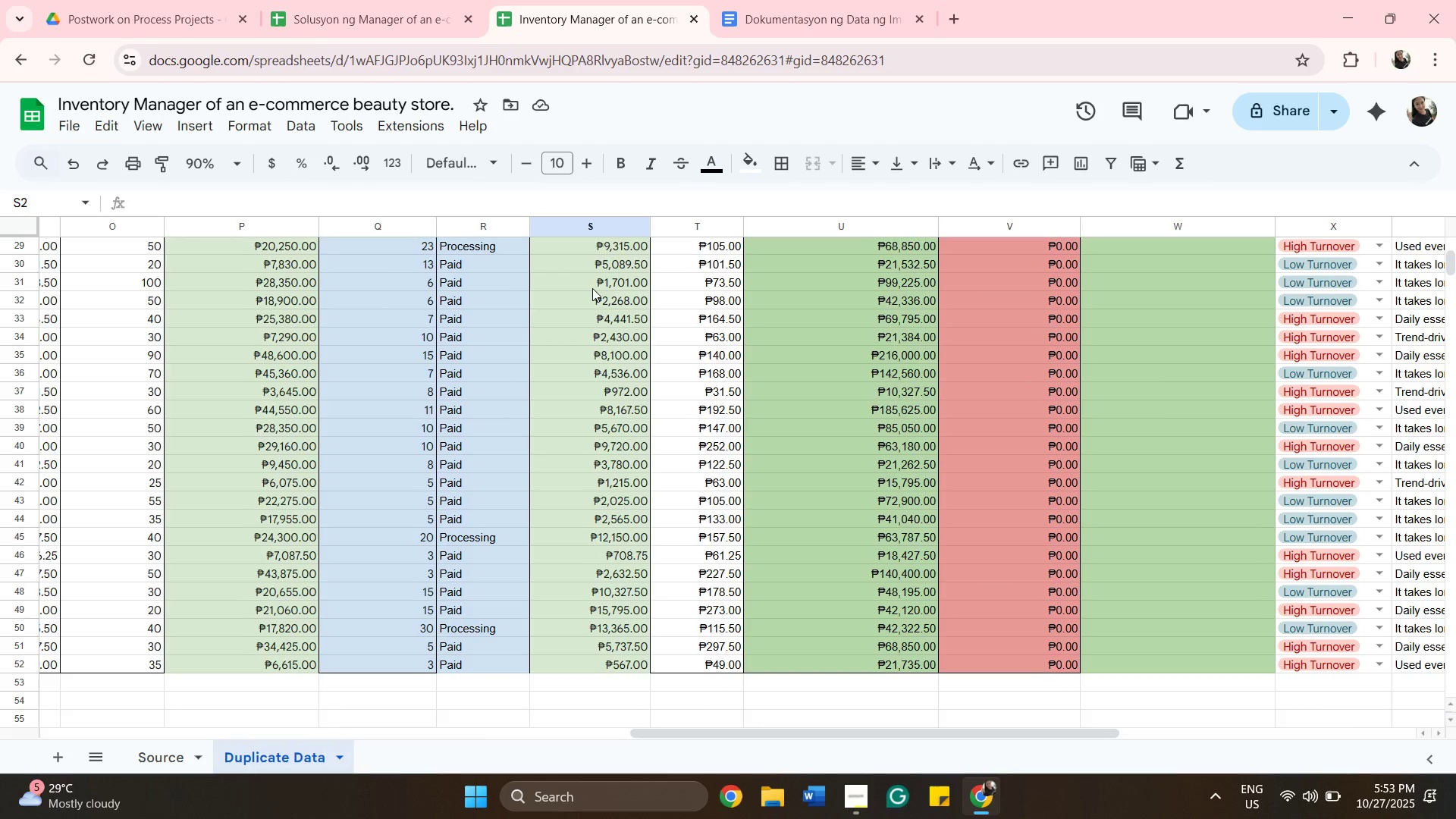 
scroll: coordinate [582, 309], scroll_direction: up, amount: 8.0
 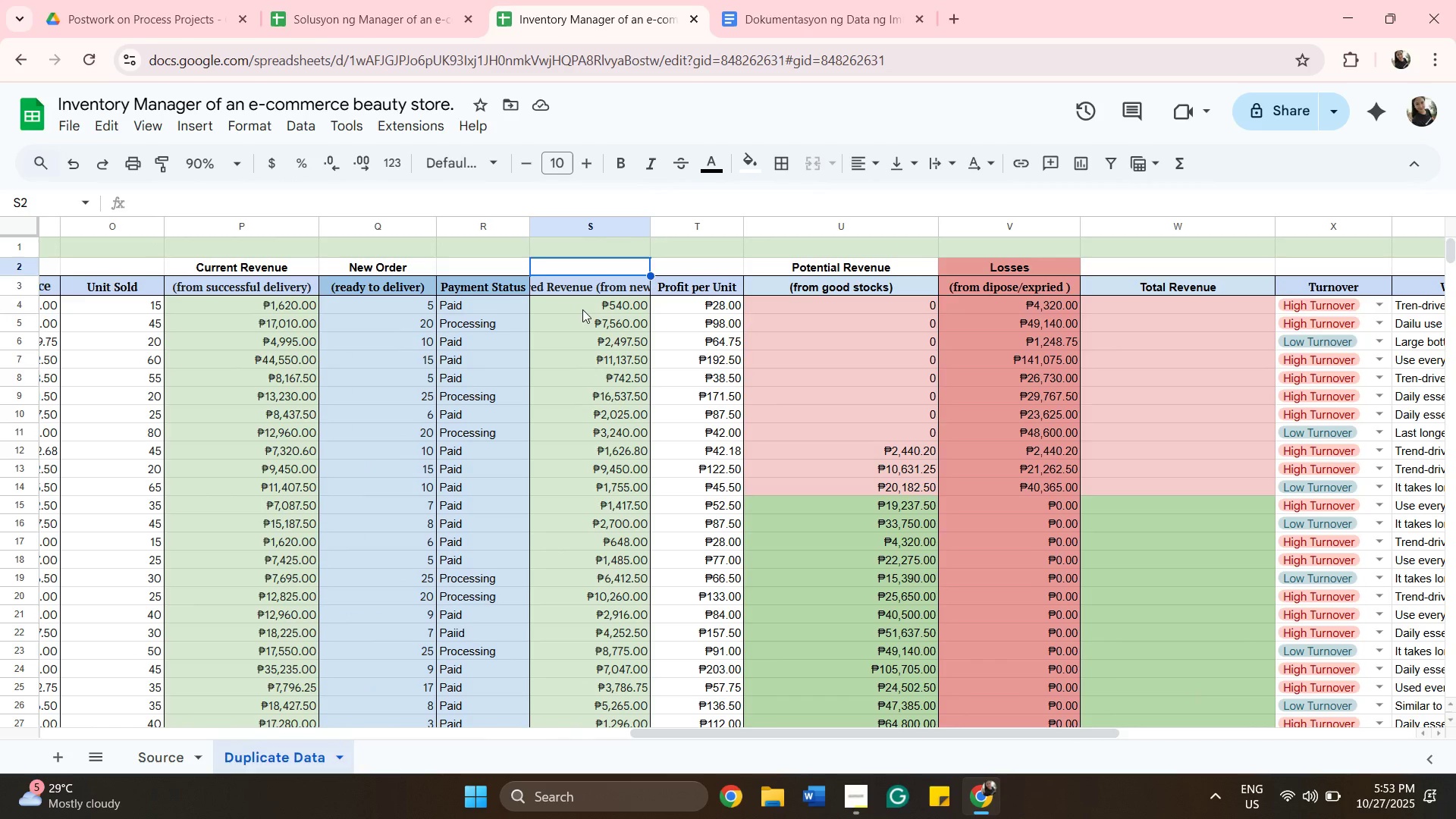 
key(ArrowRight)
 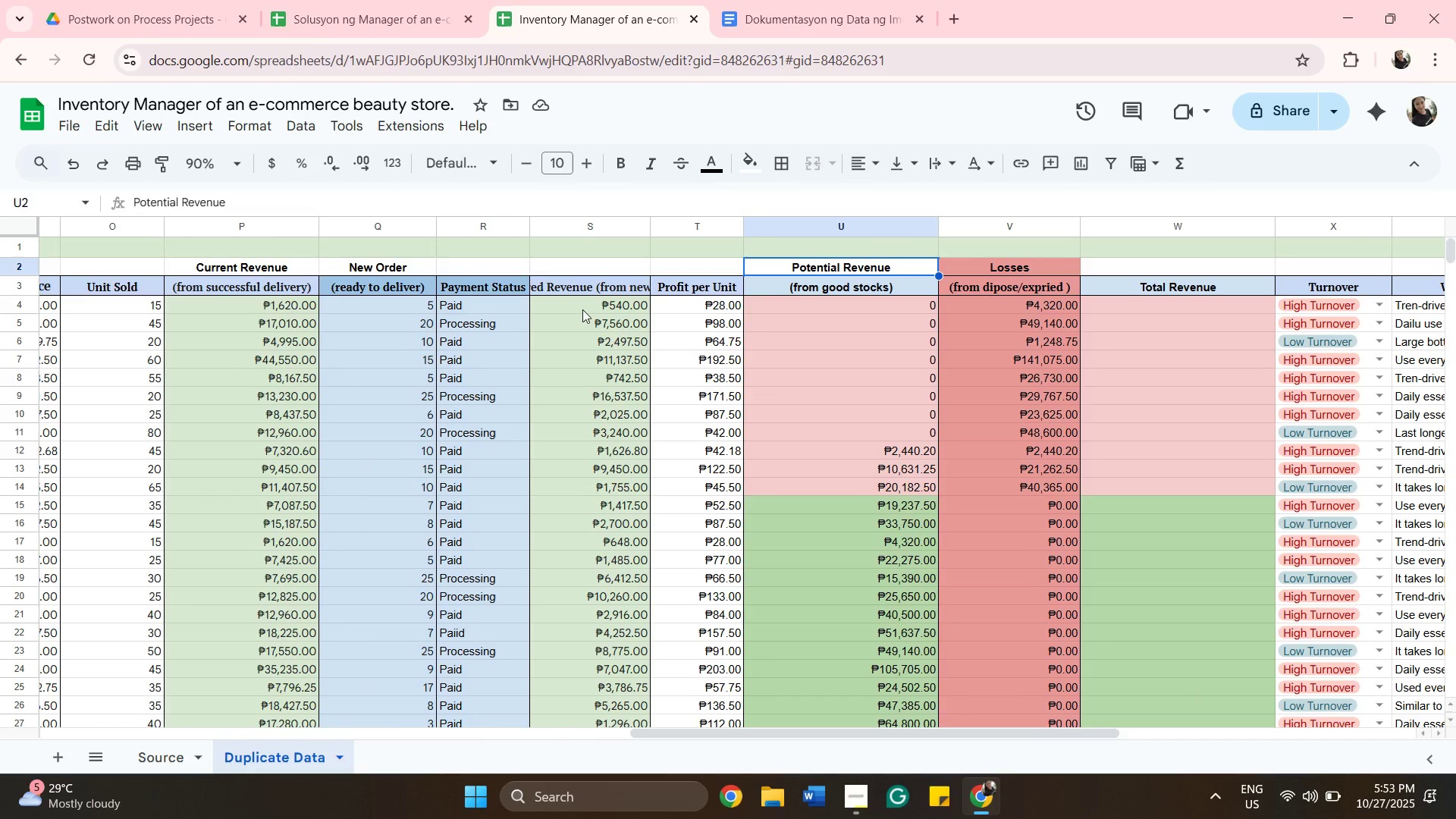 
key(ArrowRight)
 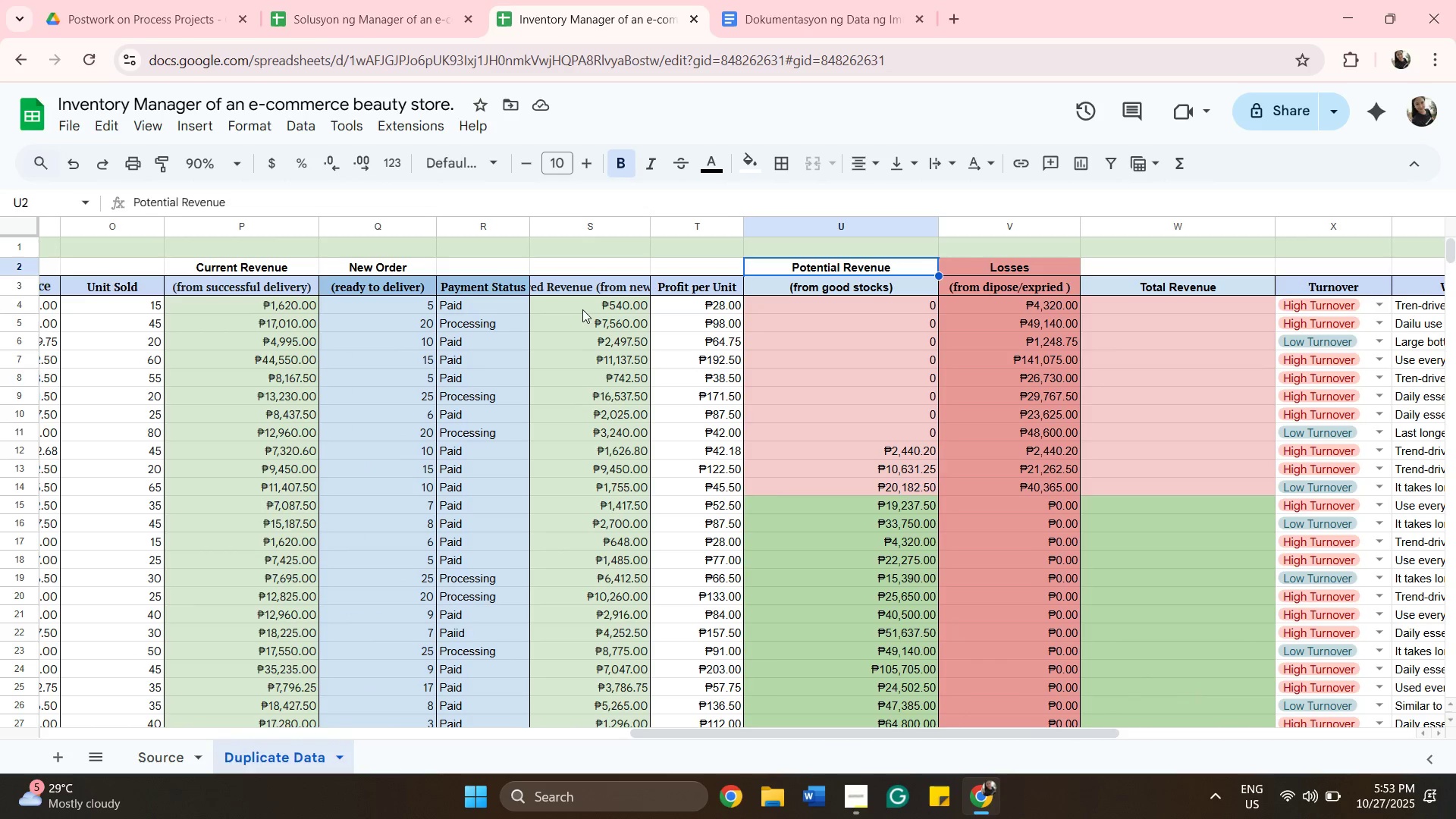 
key(ArrowLeft)
 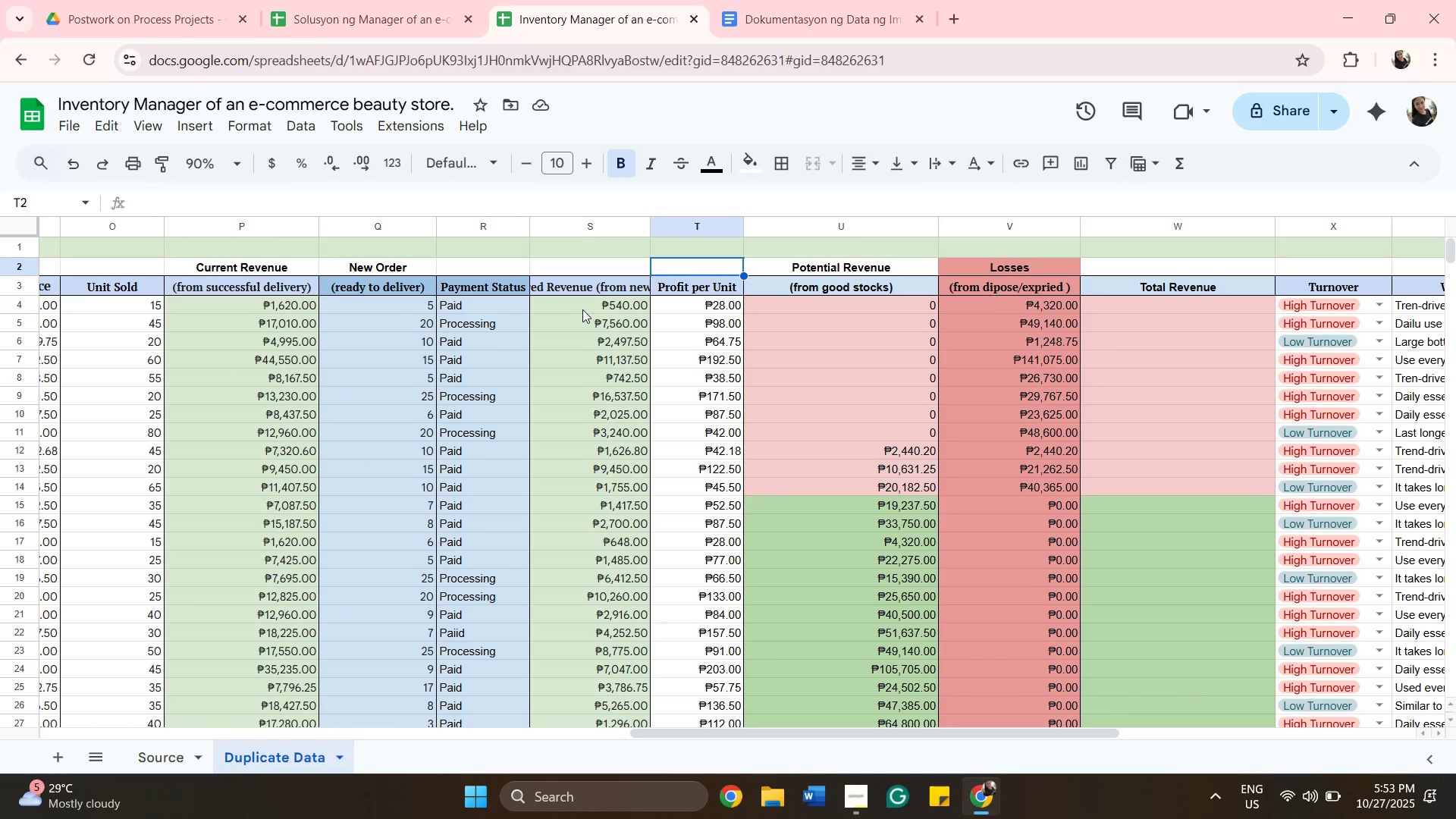 
key(ArrowLeft)
 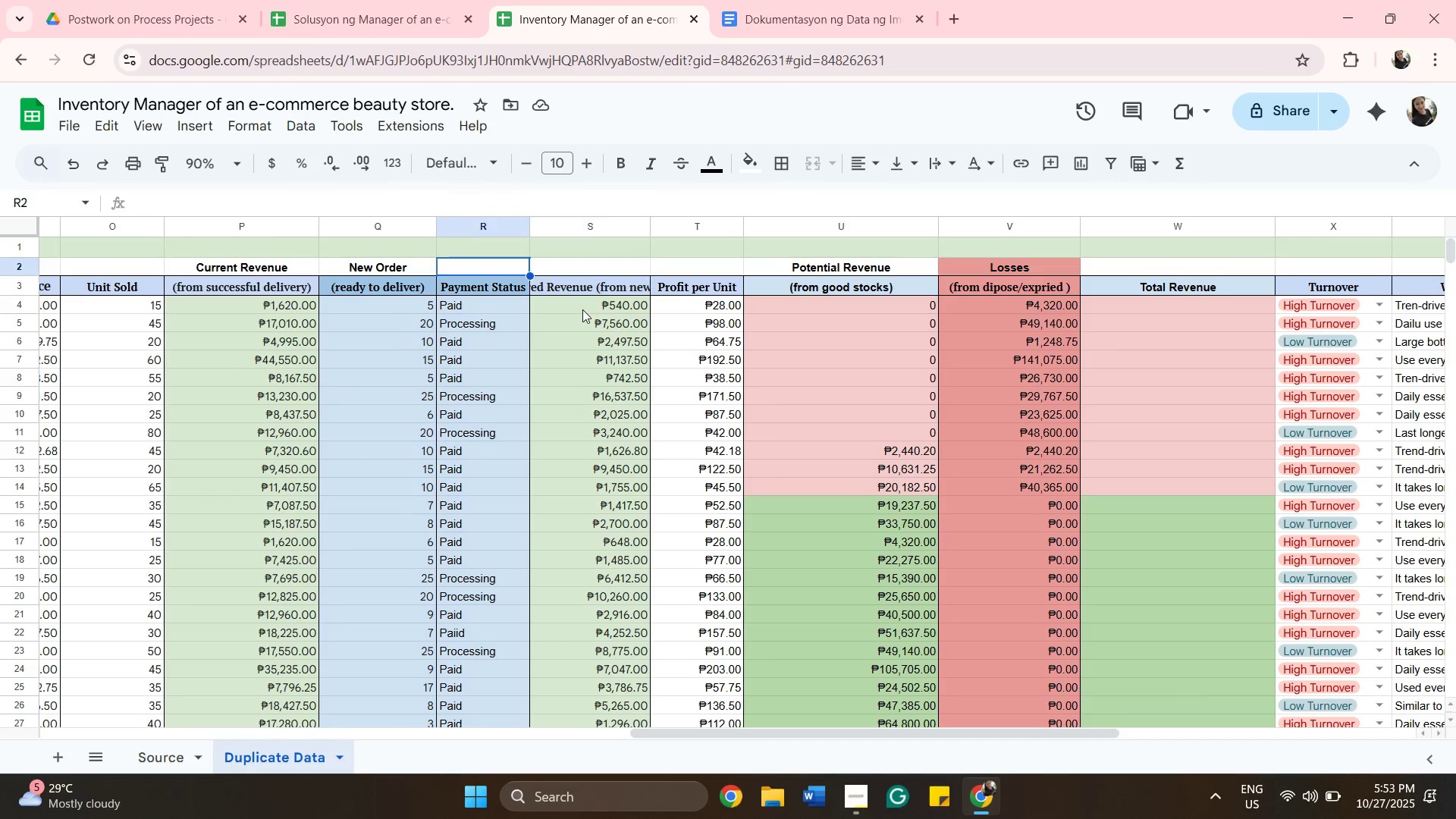 
key(ArrowLeft)
 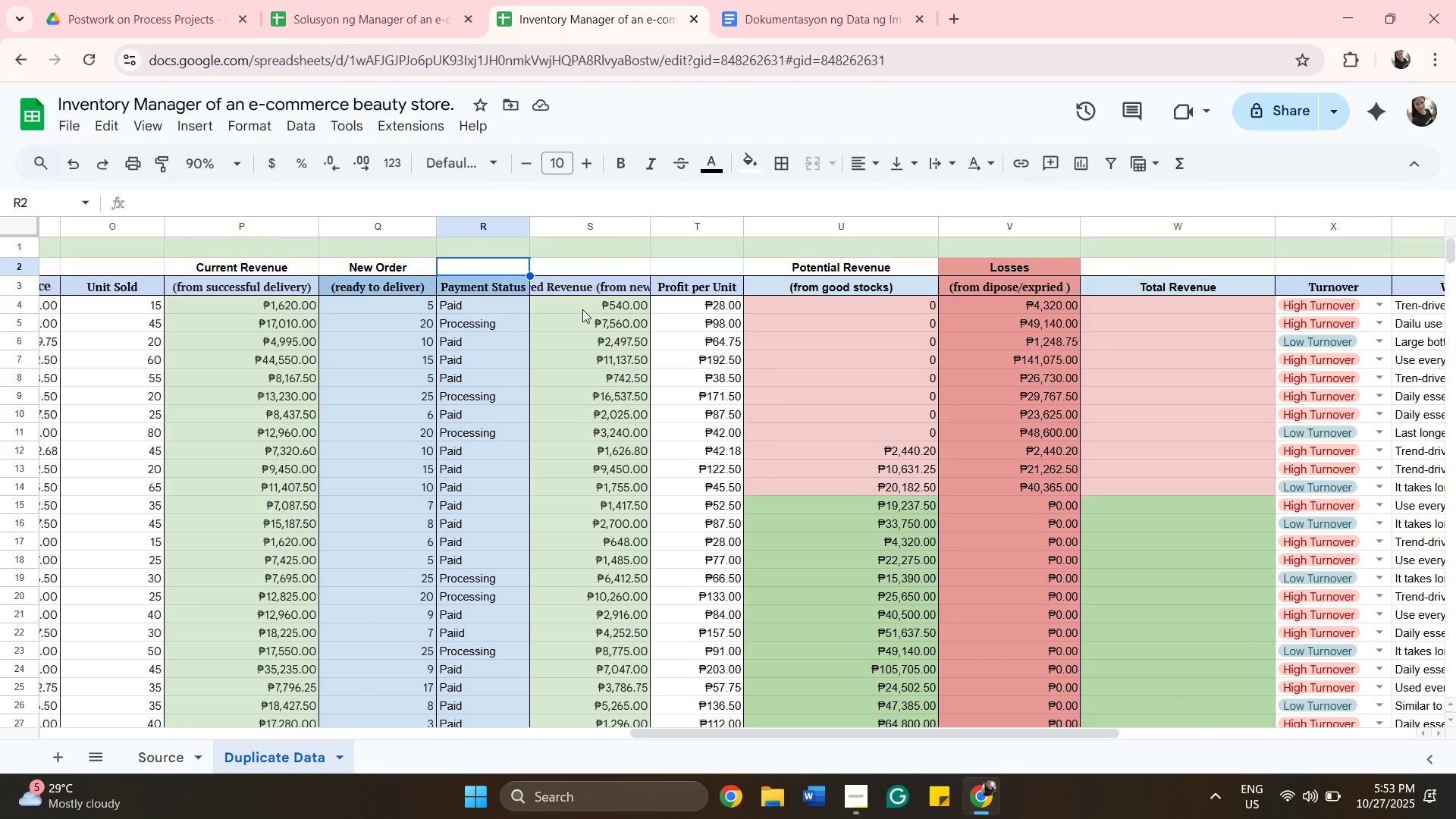 
key(ArrowRight)
 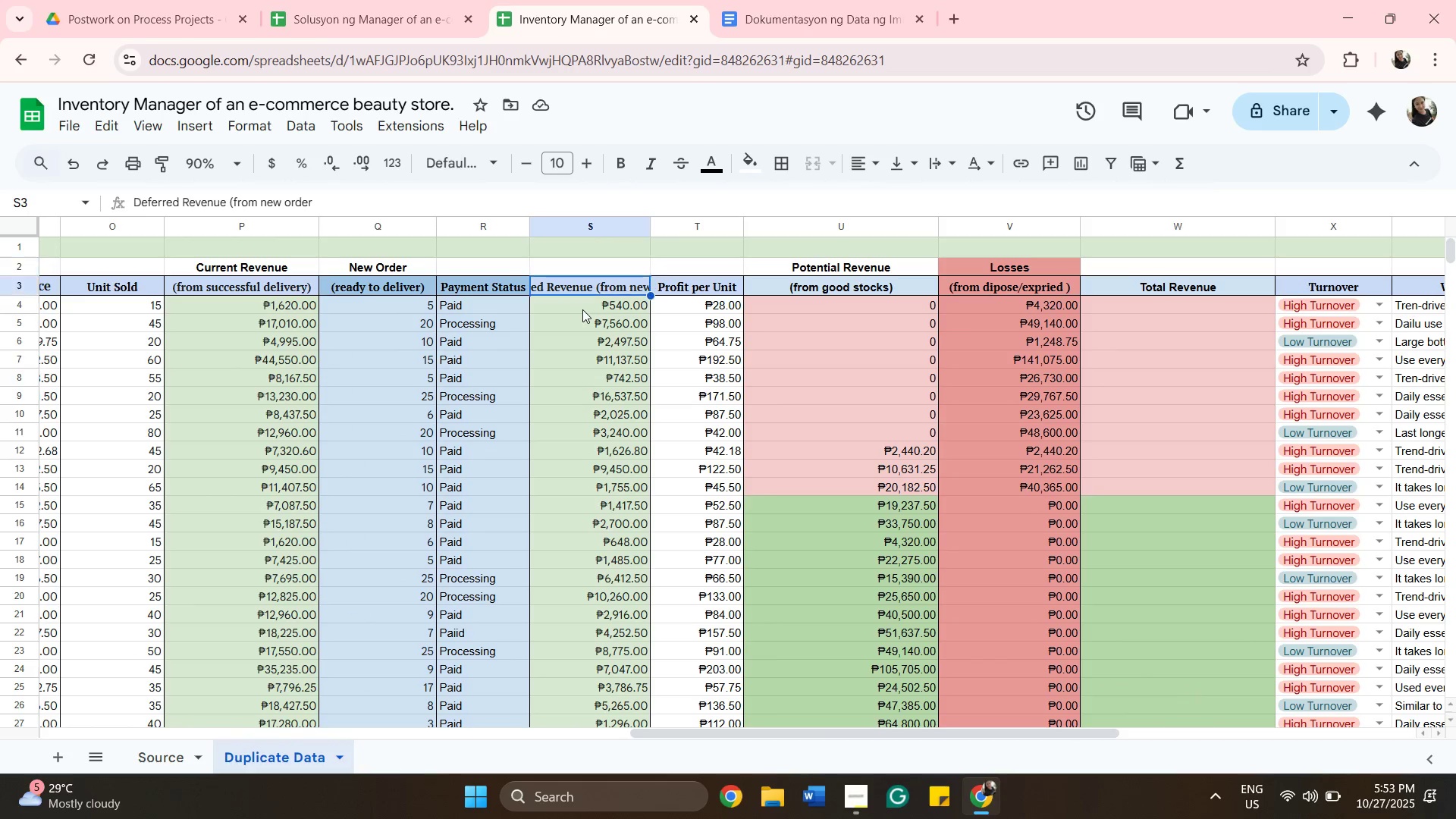 
key(ArrowDown)
 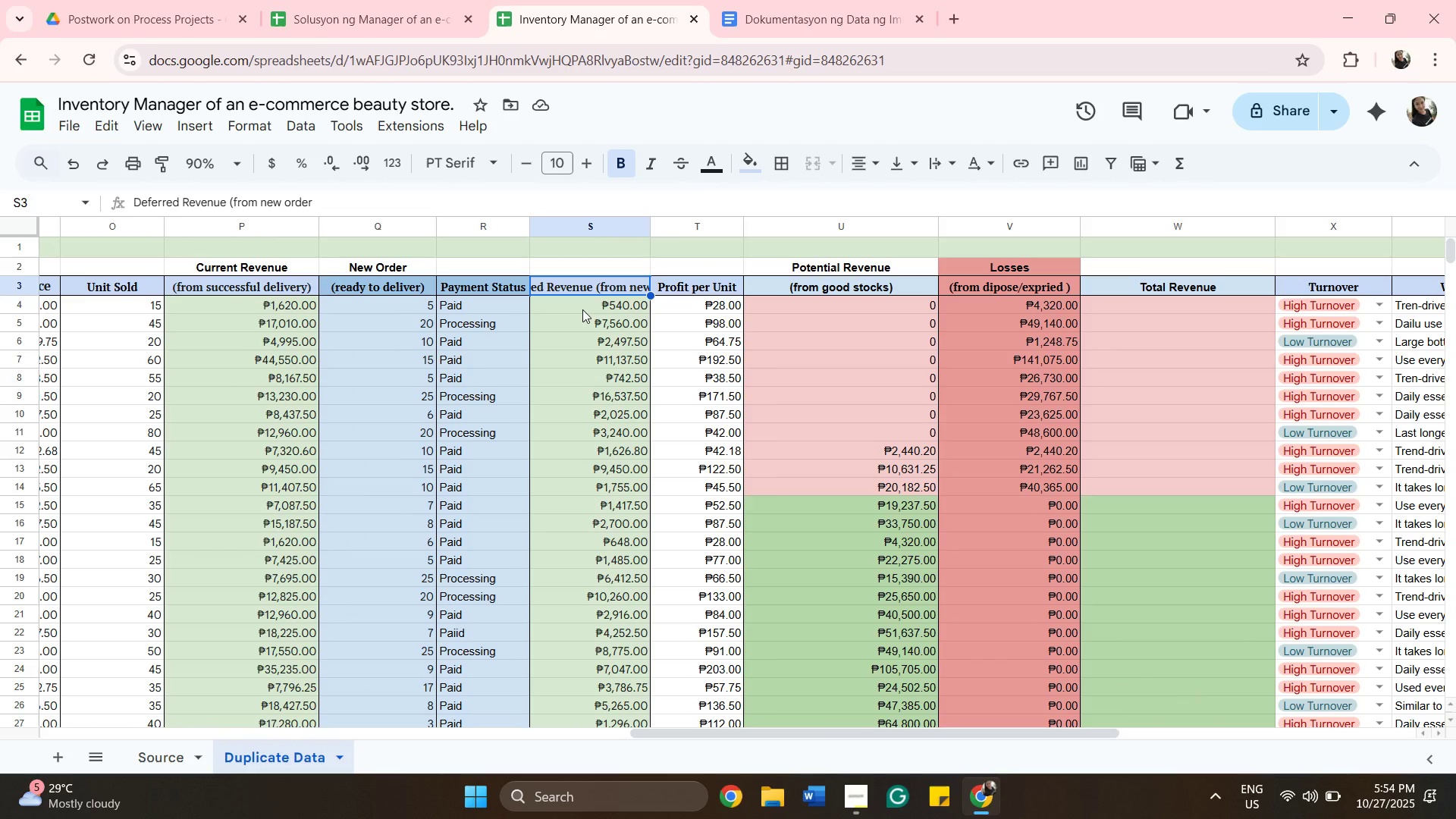 
wait(52.85)
 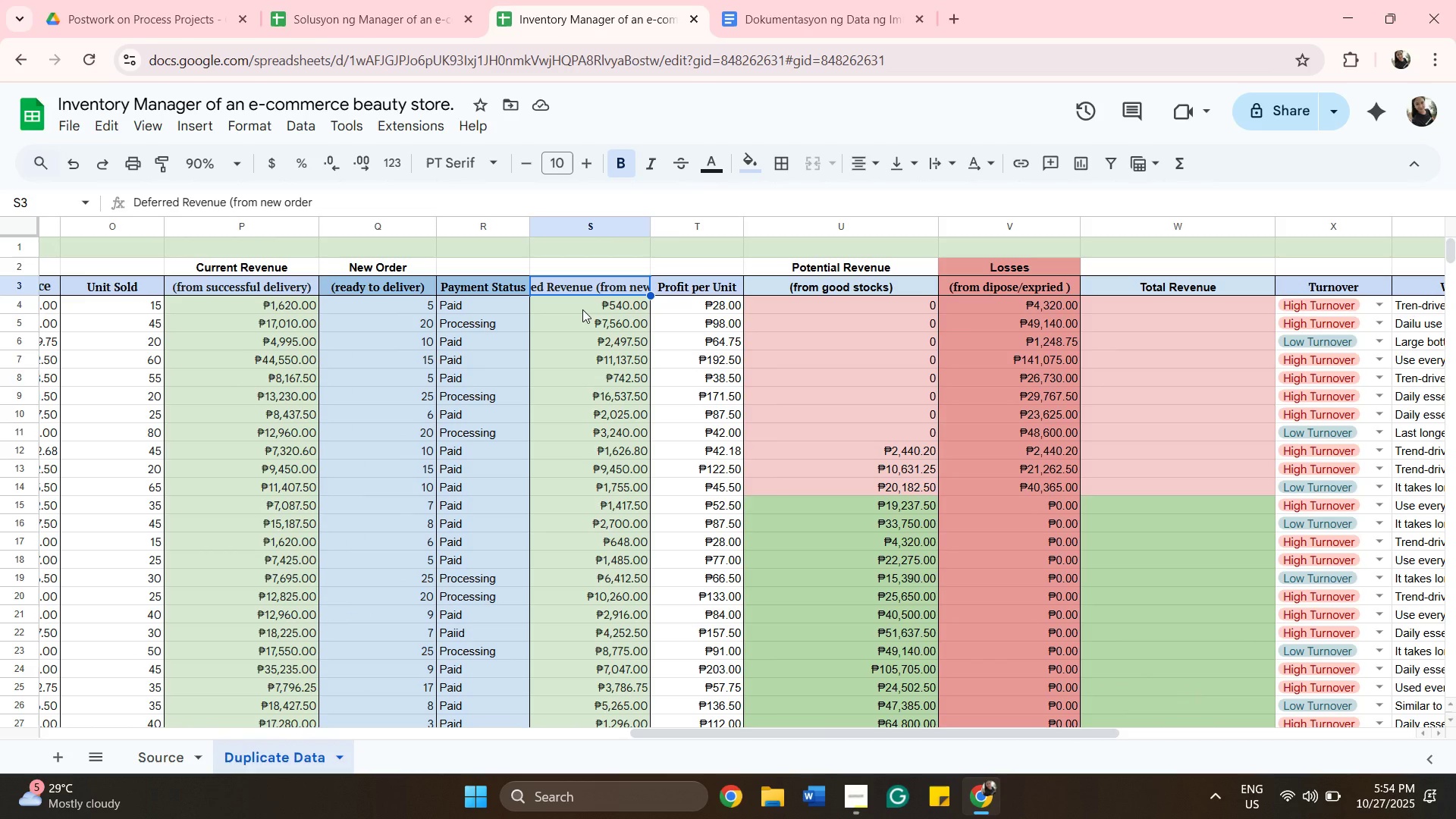 
left_click([603, 268])
 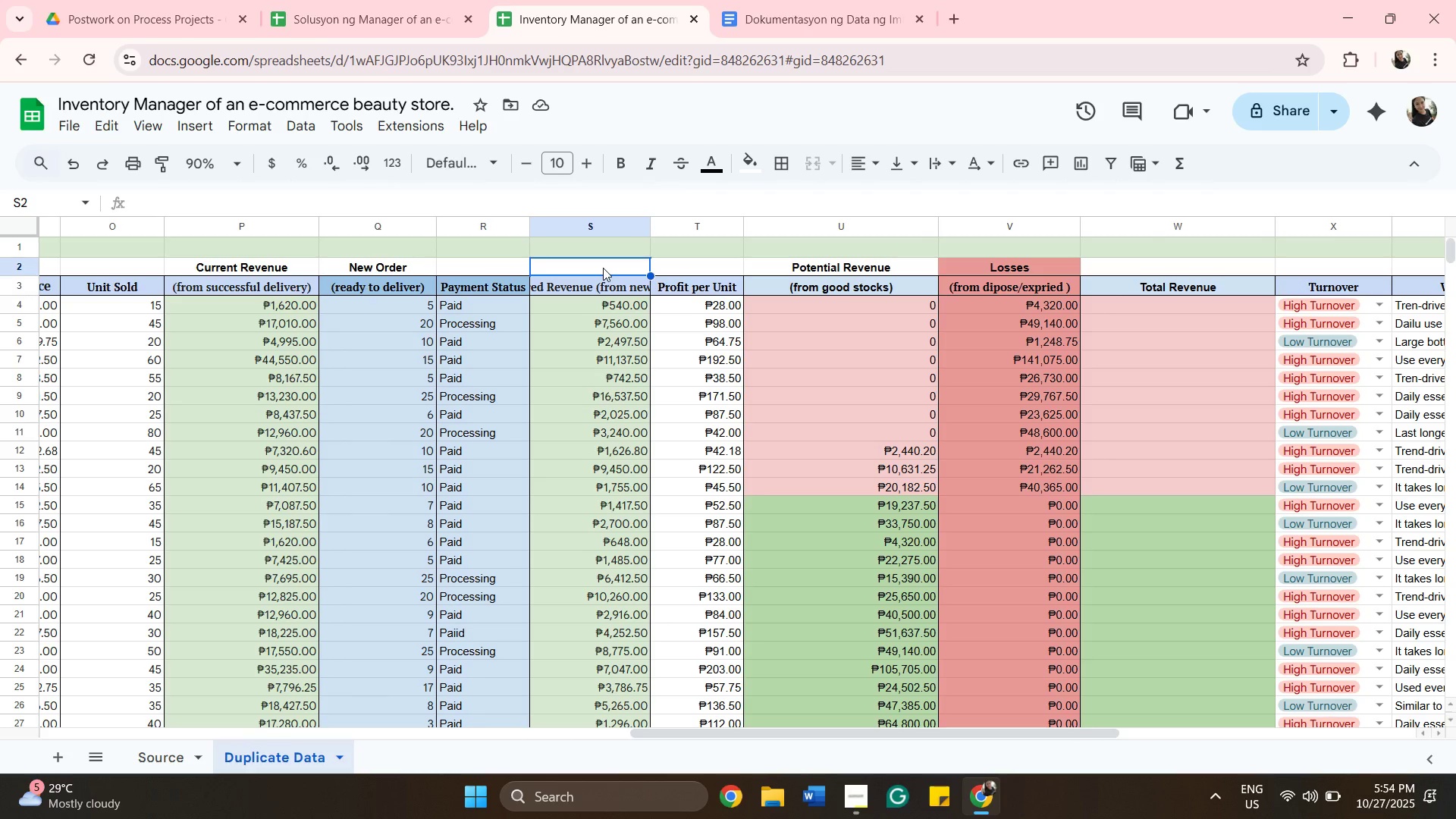 
double_click([603, 268])
 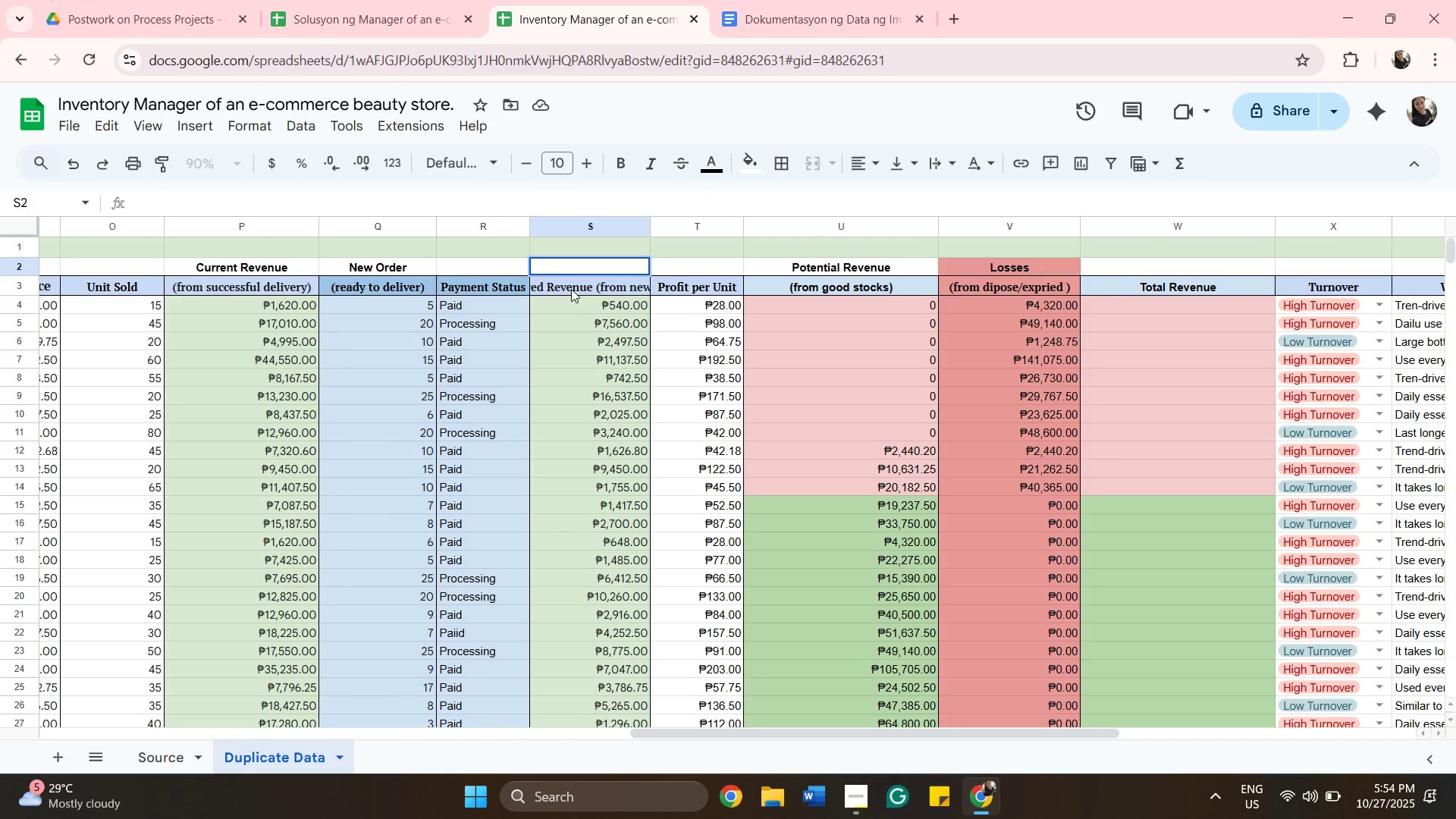 
double_click([571, 289])
 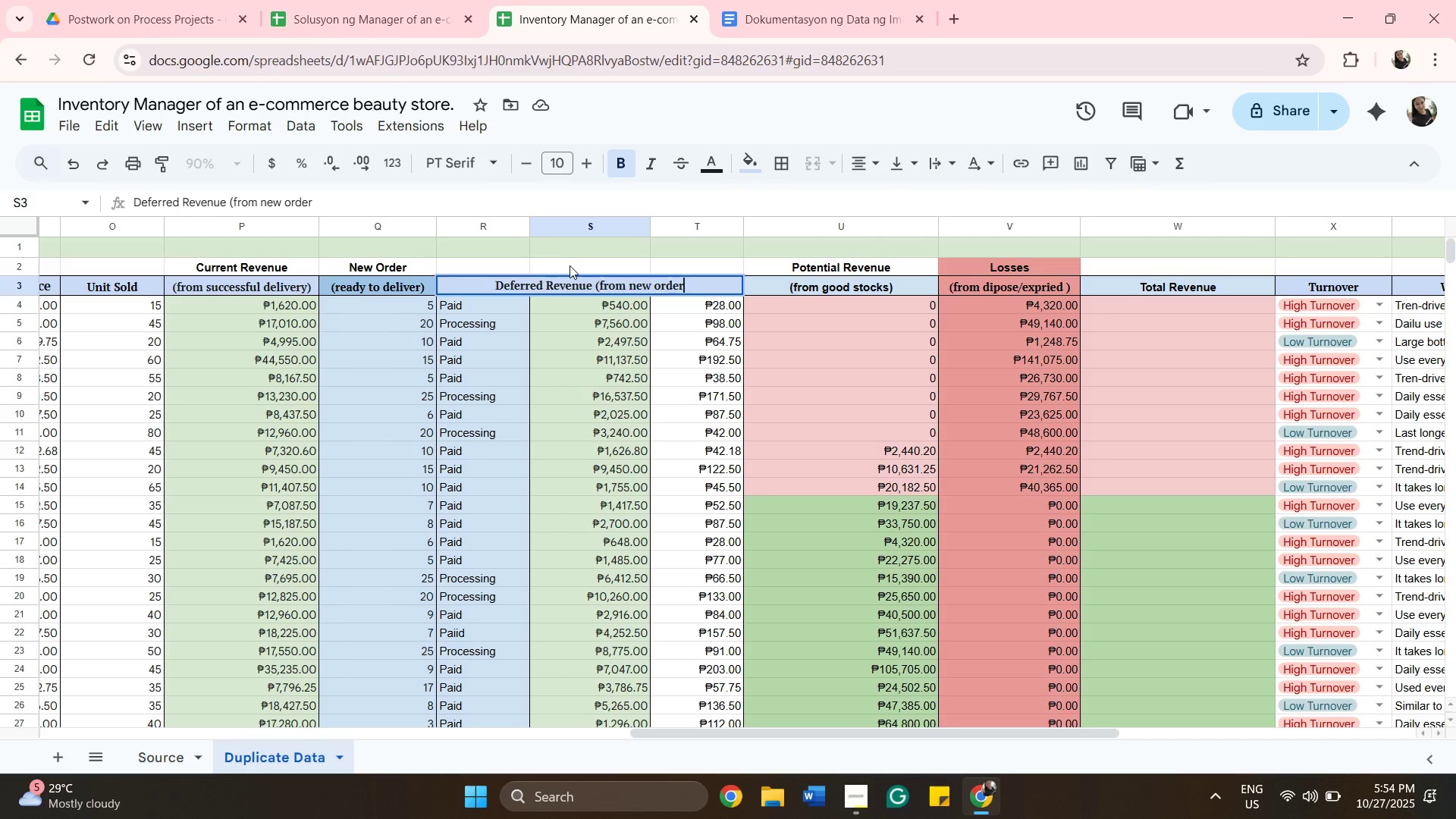 
double_click([570, 263])
 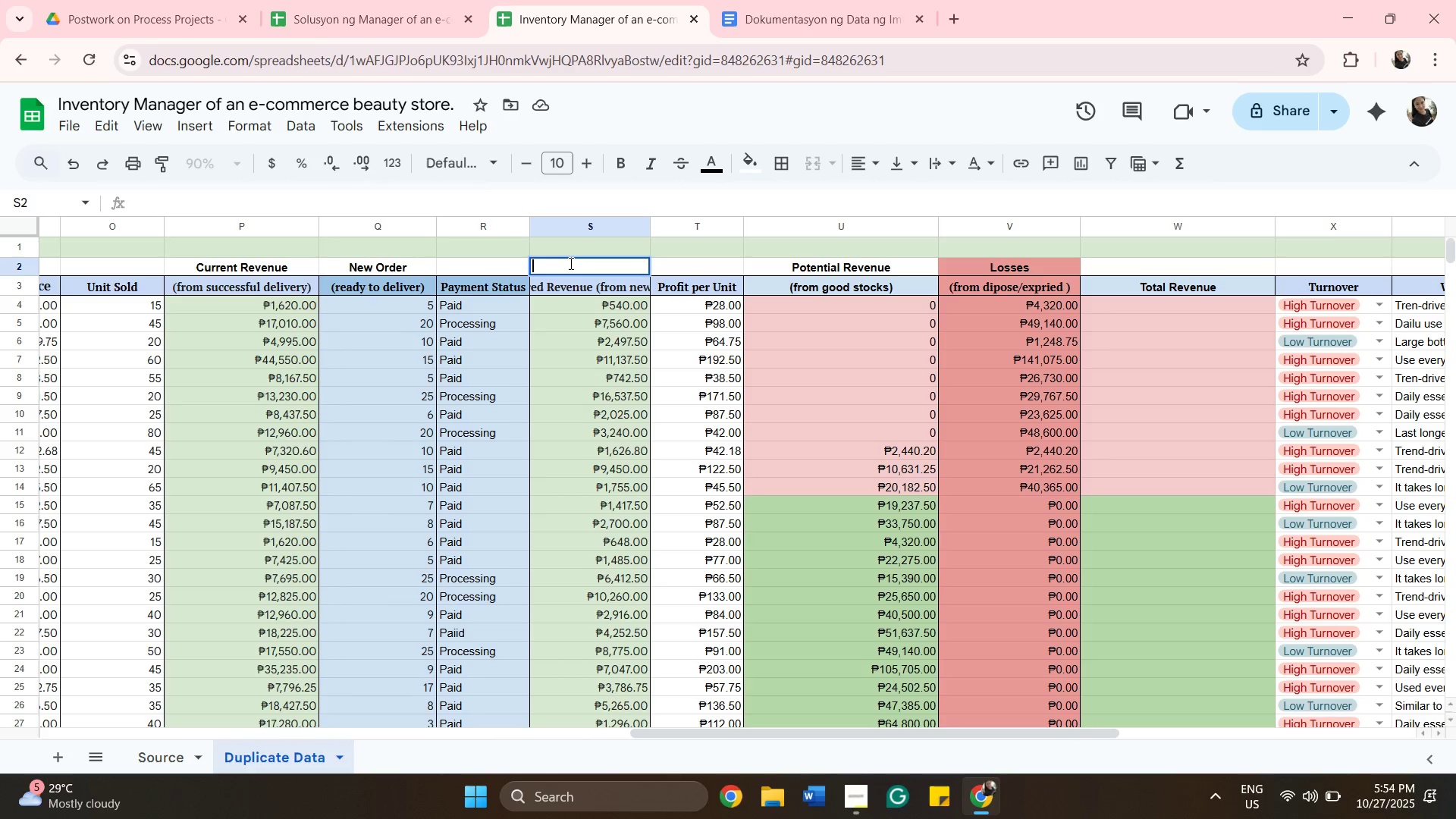 
type(Dere)
key(Backspace)
key(Backspace)
type(ferre)
 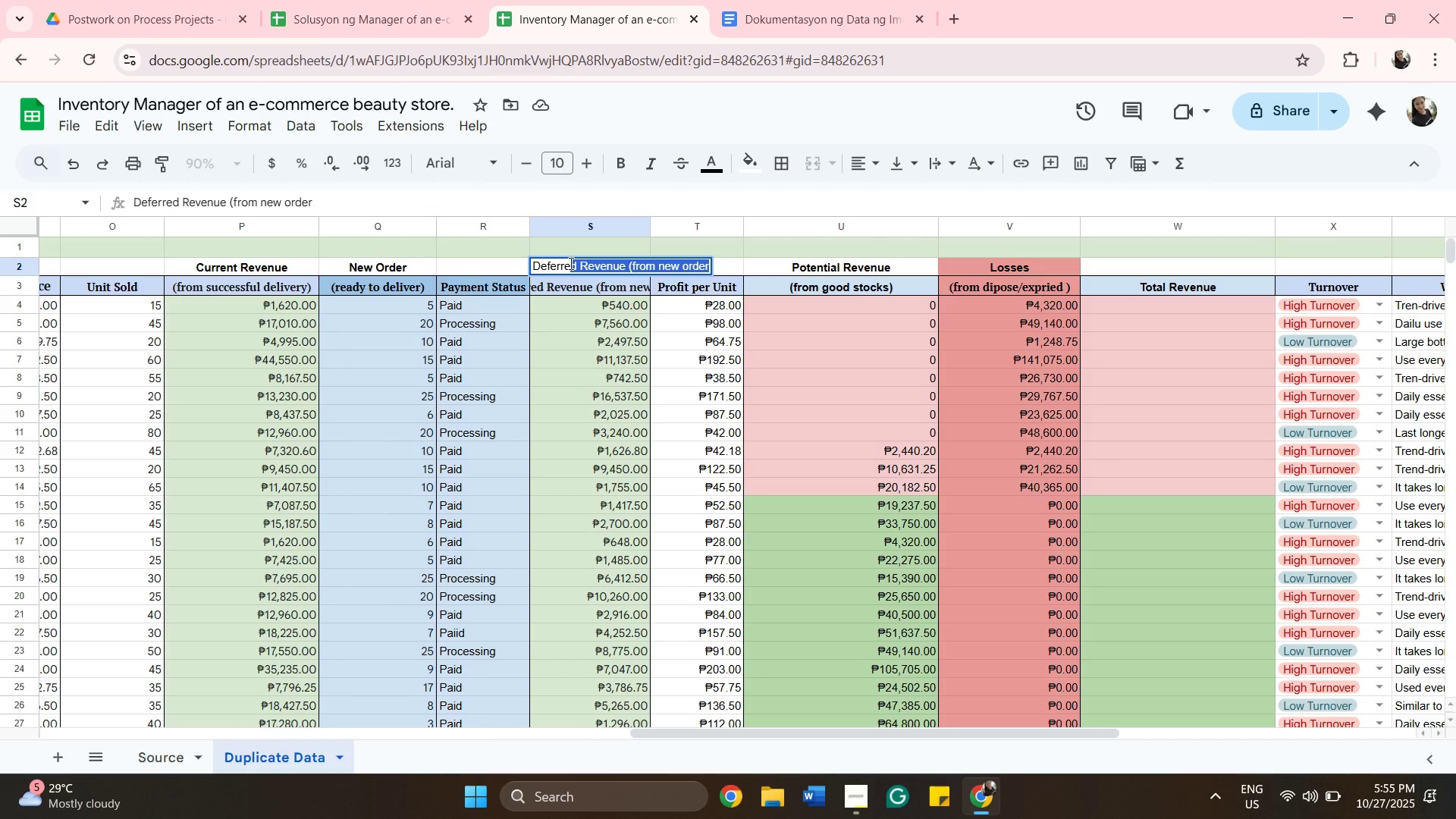 
key(ArrowRight)
 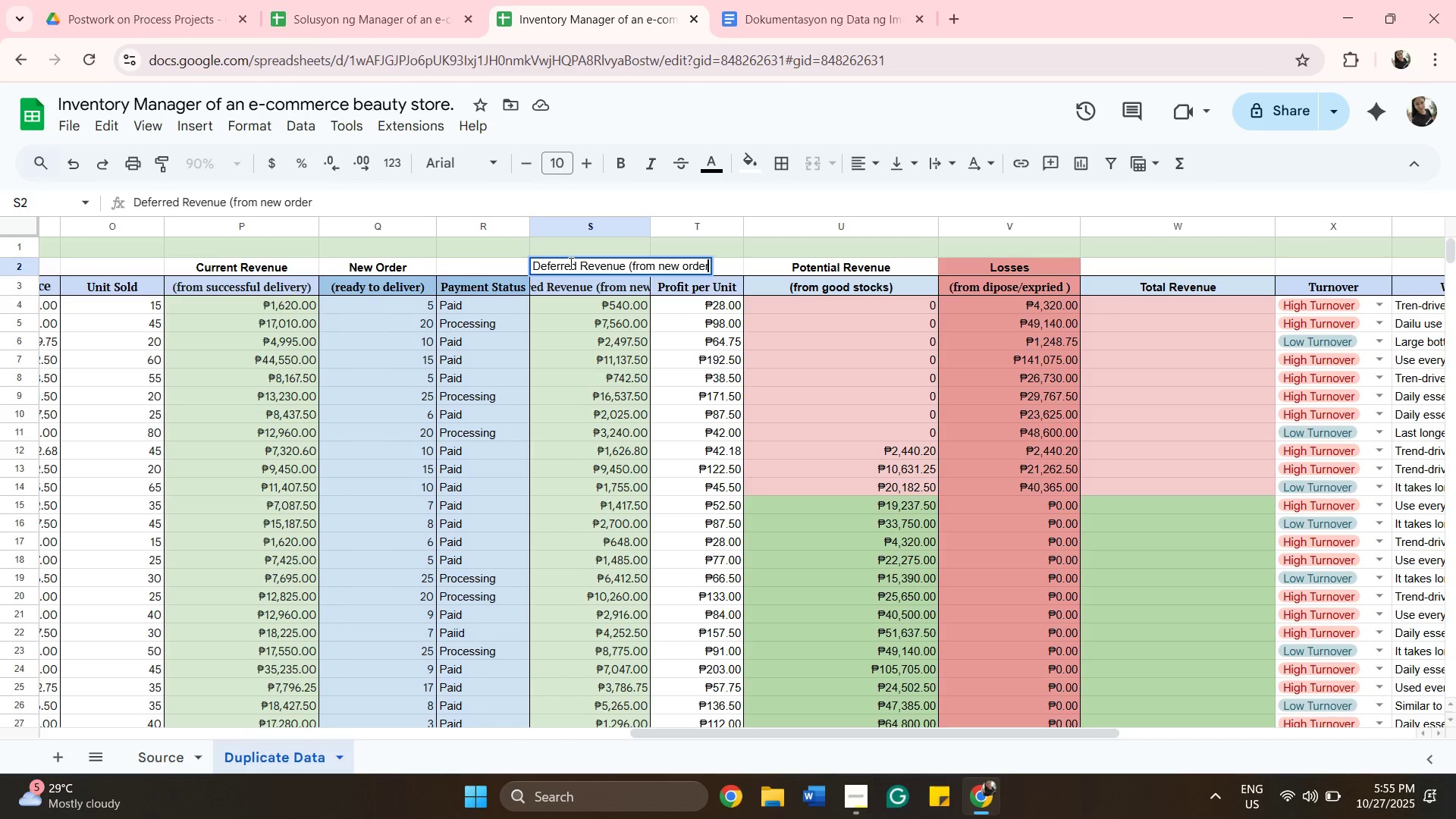 
hold_key(key=Backspace, duration=0.79)
 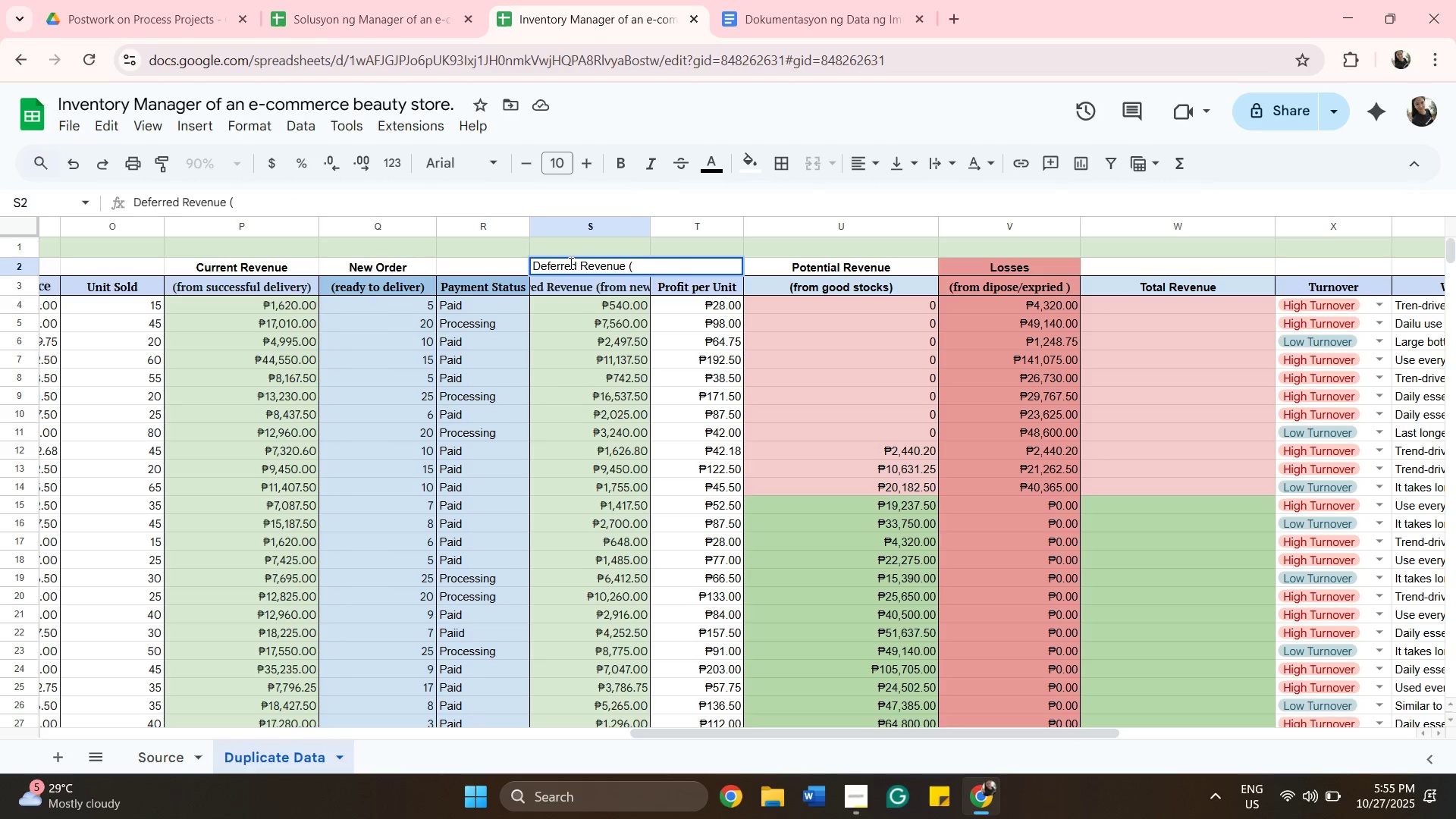 
key(Backspace)
 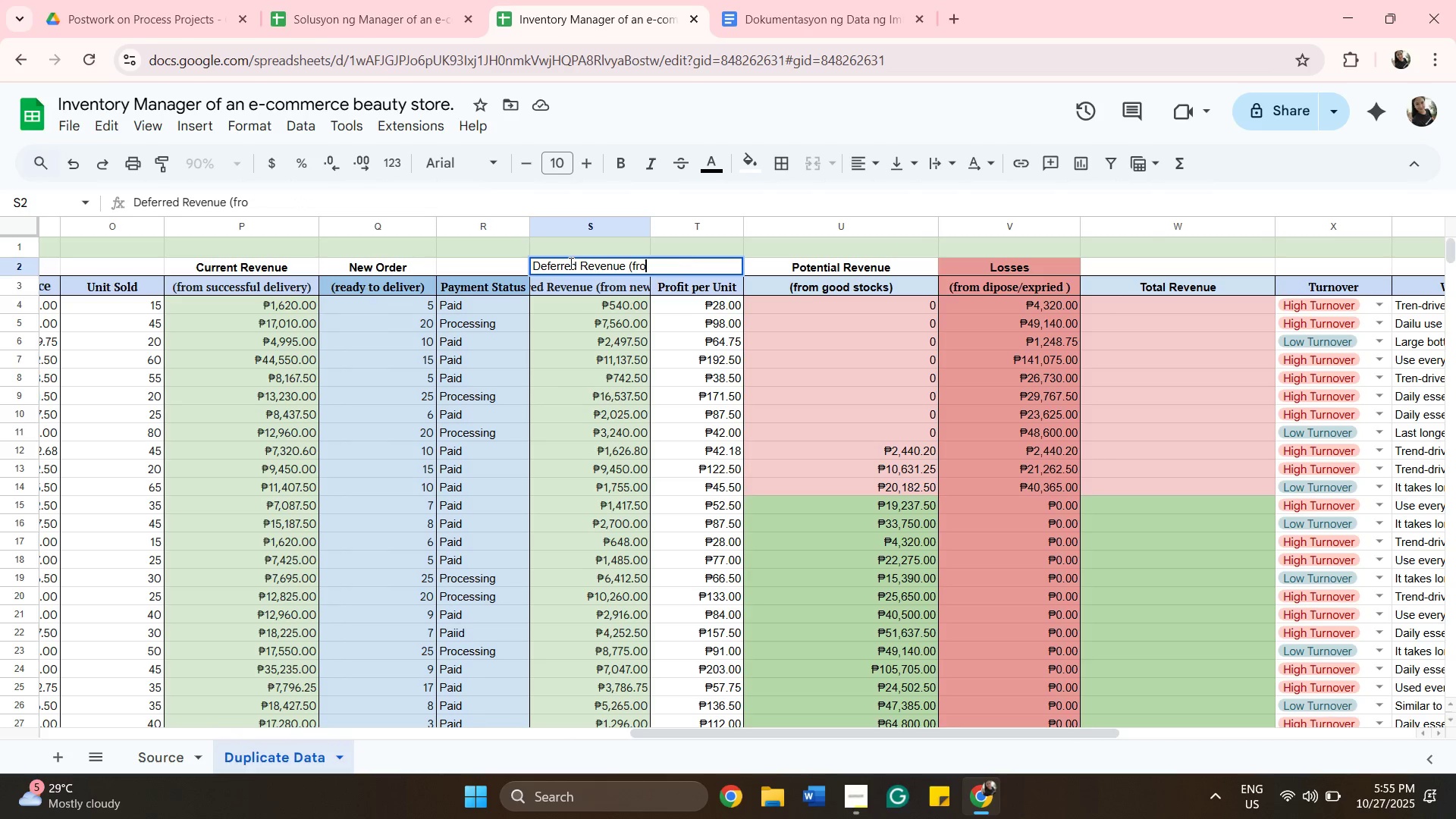 
key(Backspace)
 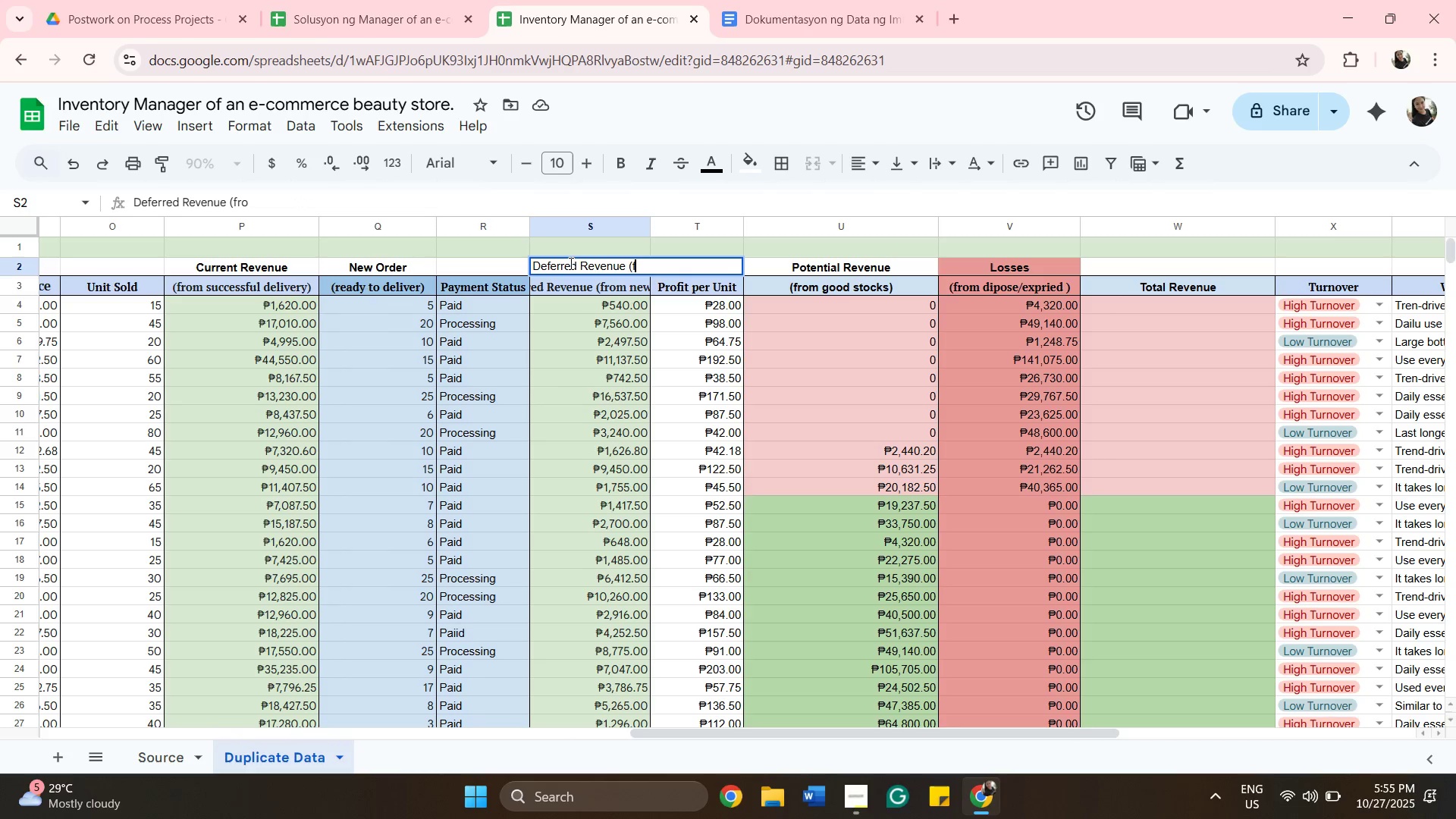 
key(Backspace)
 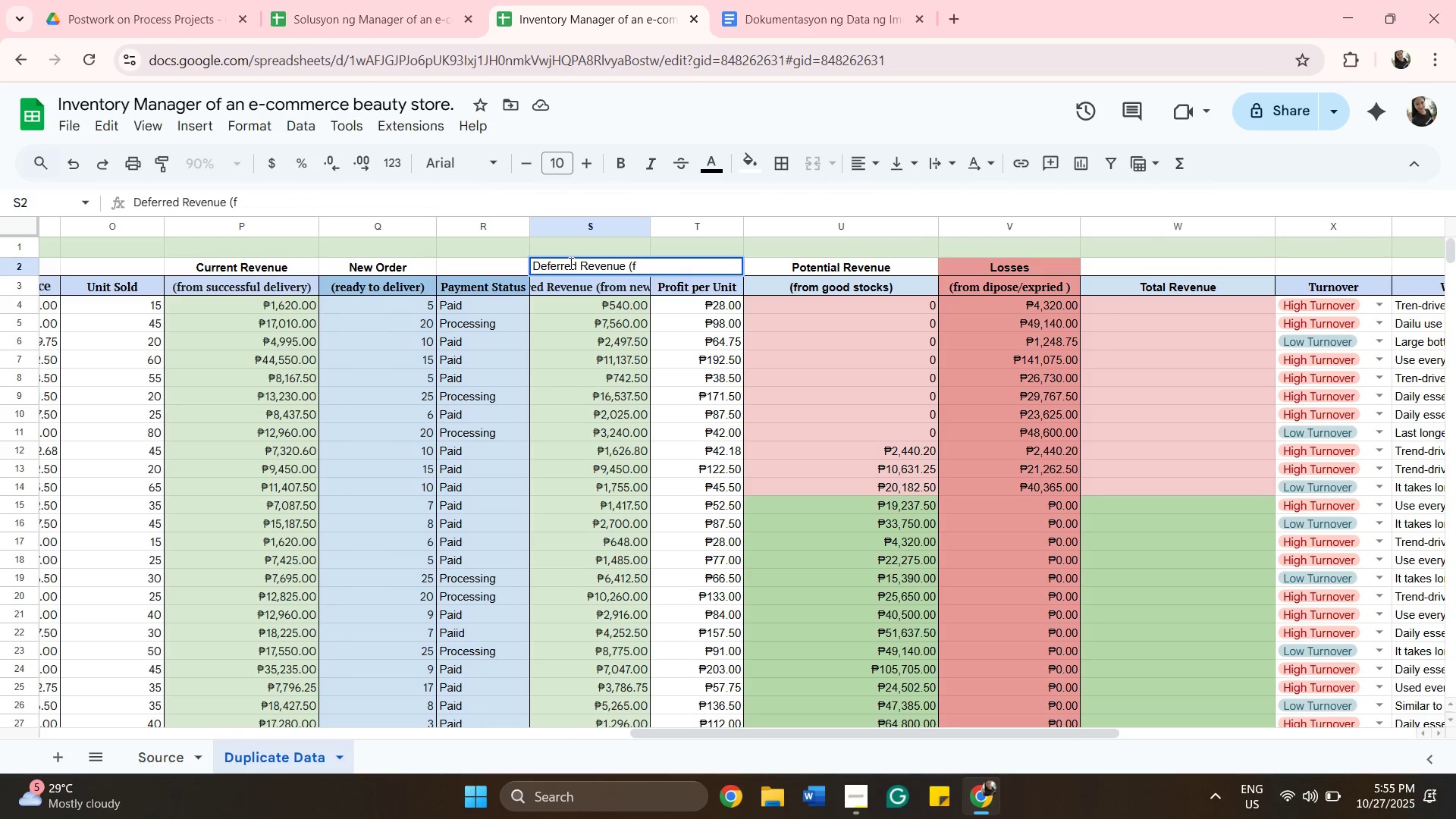 
key(Backspace)
 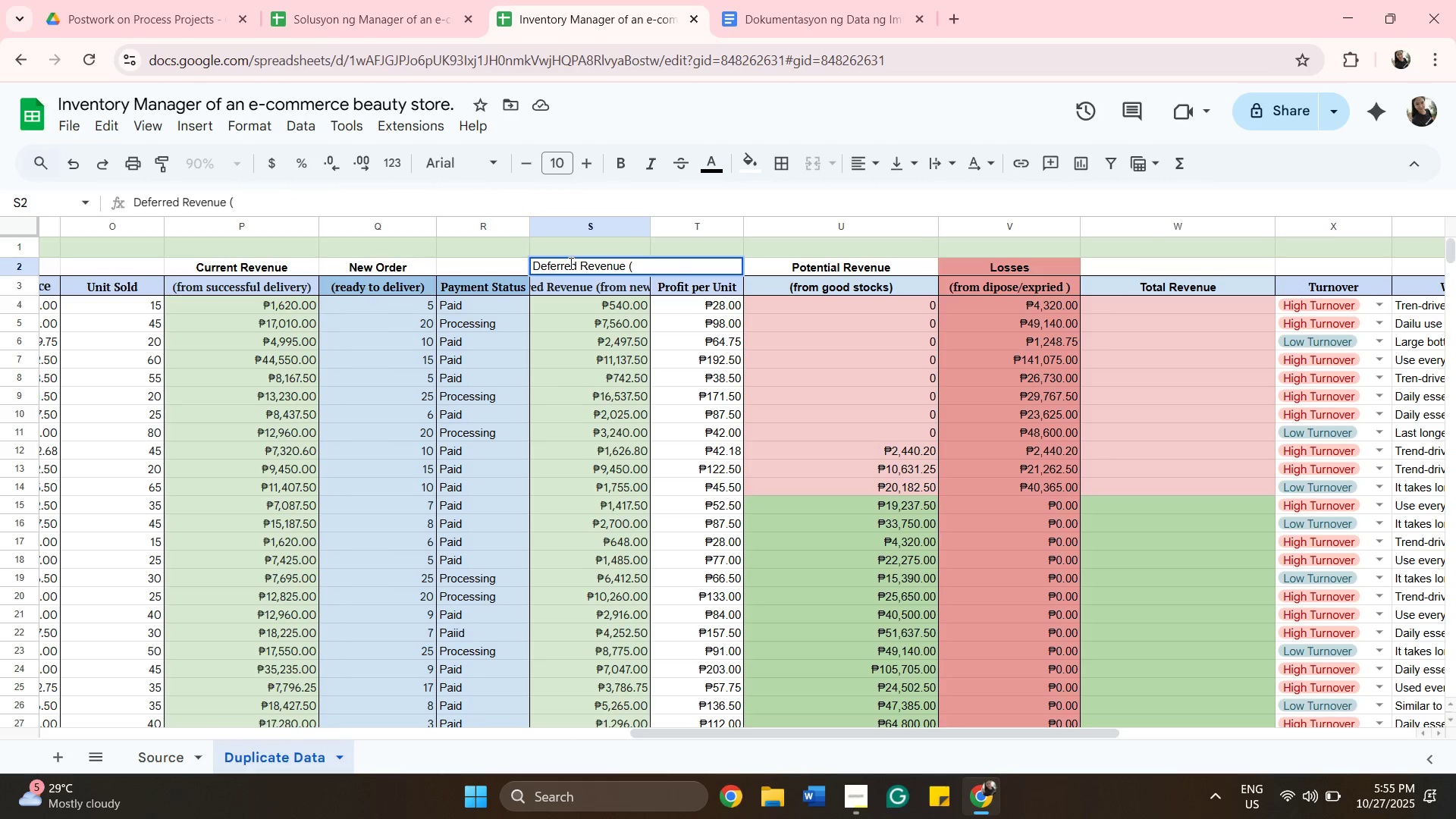 
key(Backspace)
 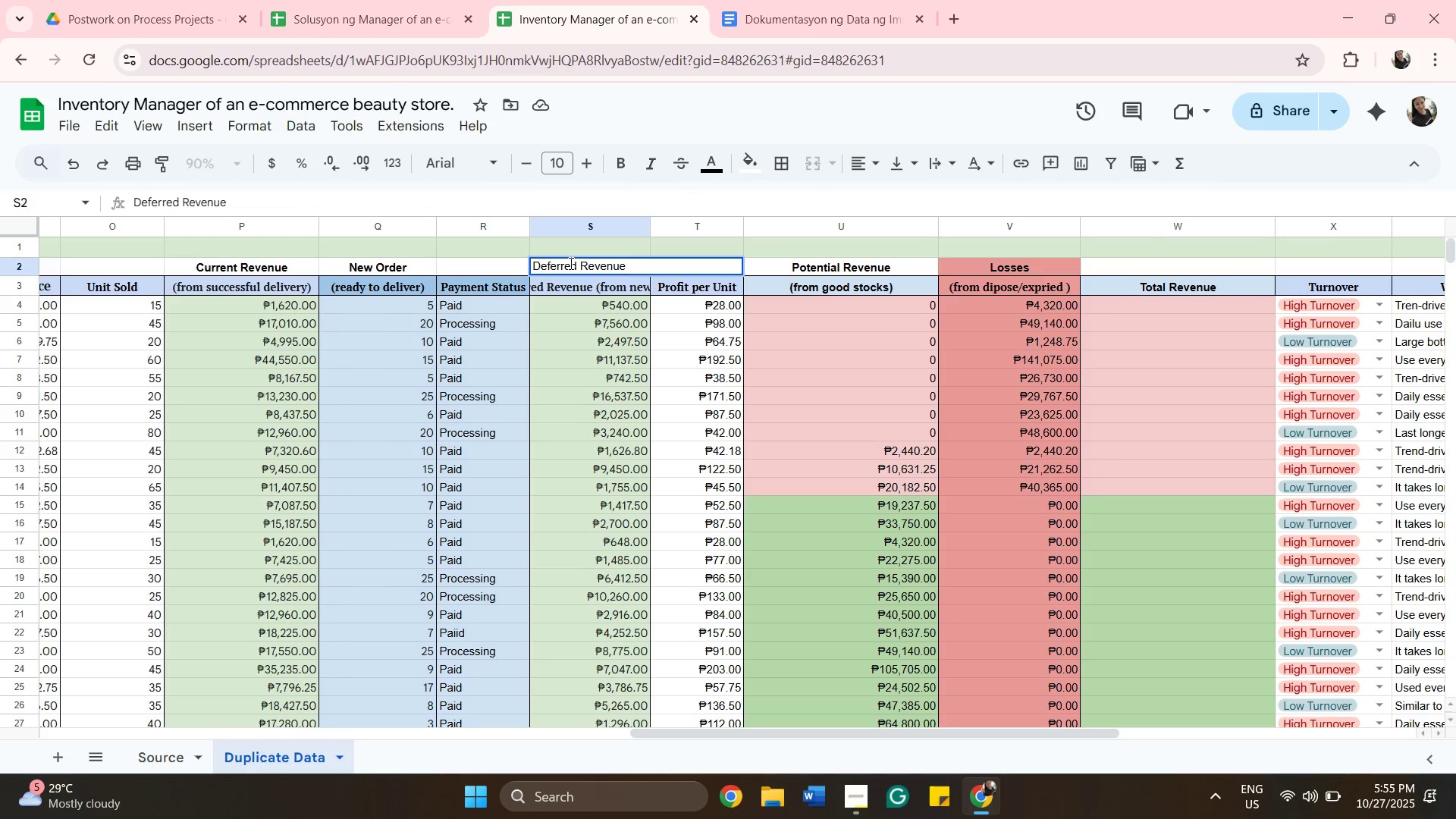 
key(Backspace)
 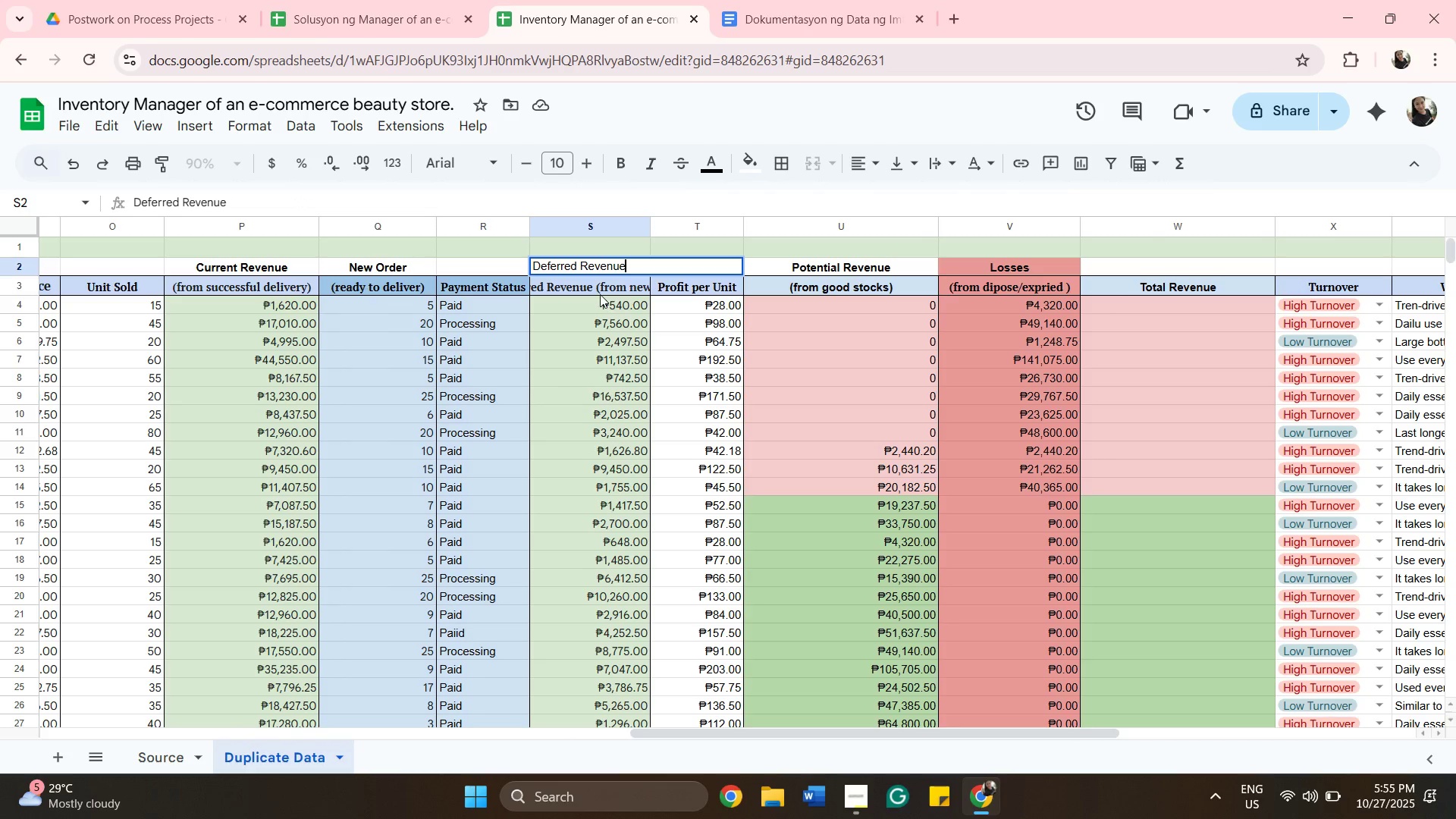 
double_click([600, 294])
 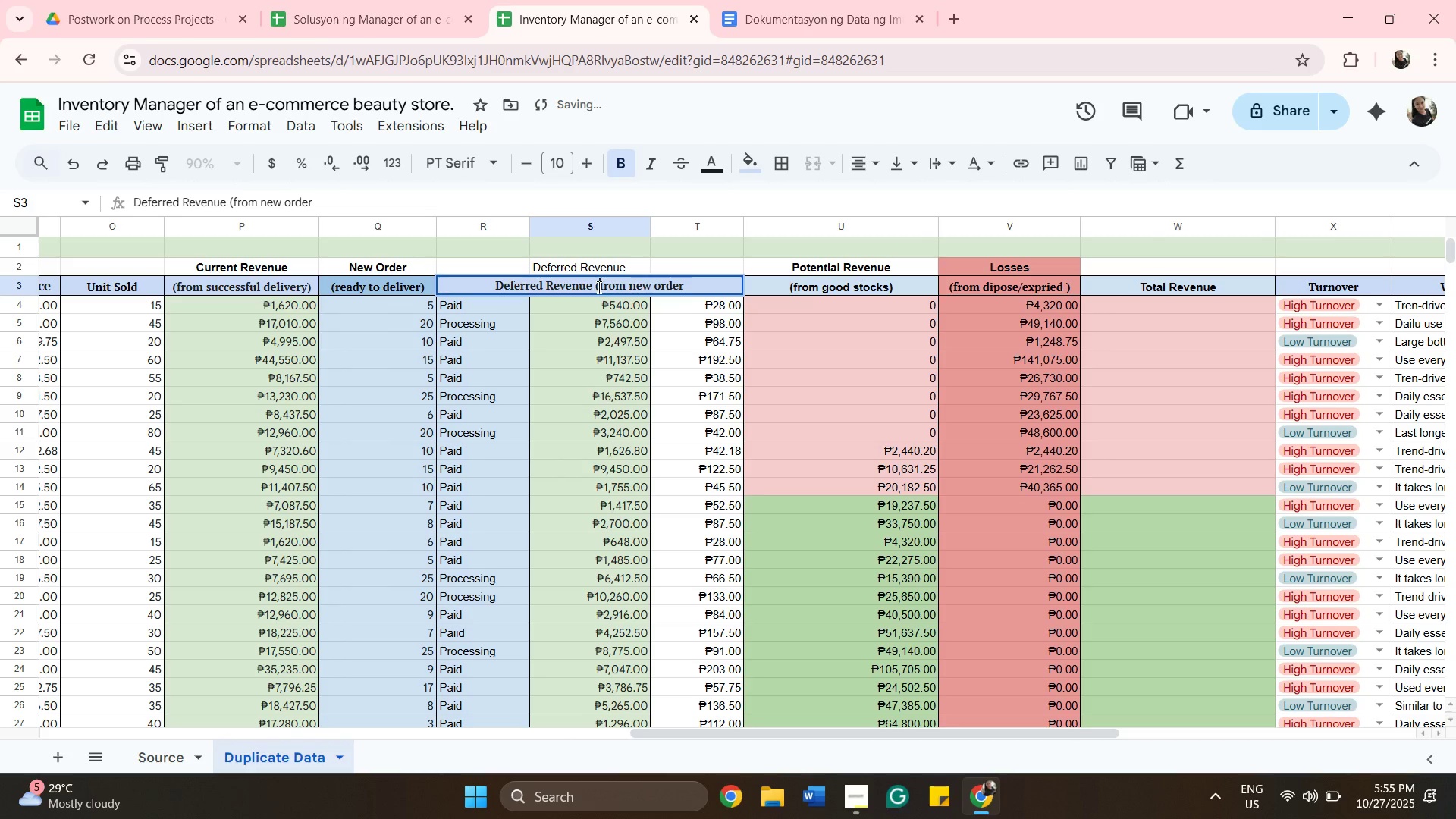 
left_click([598, 287])
 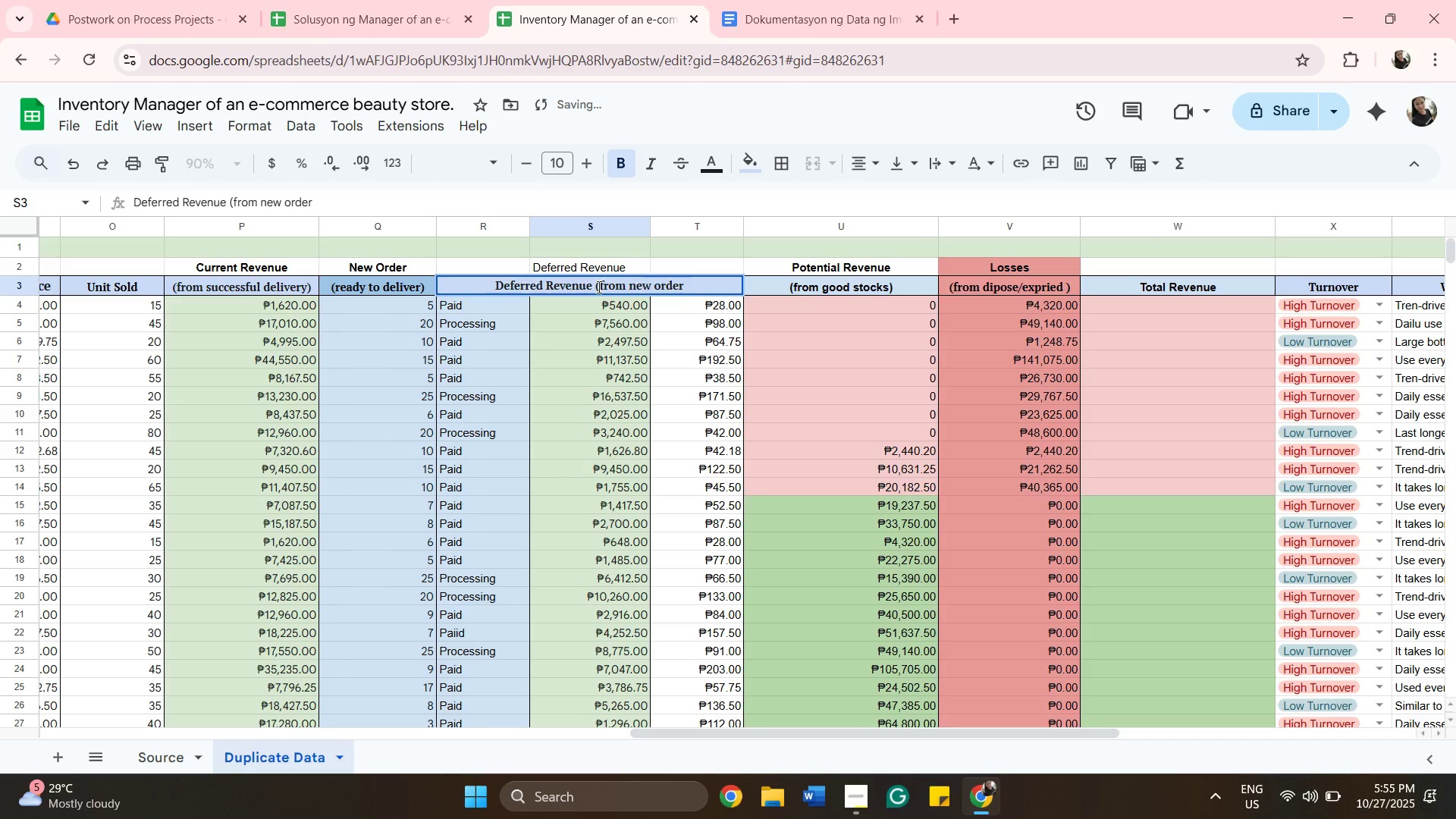 
key(ArrowLeft)
 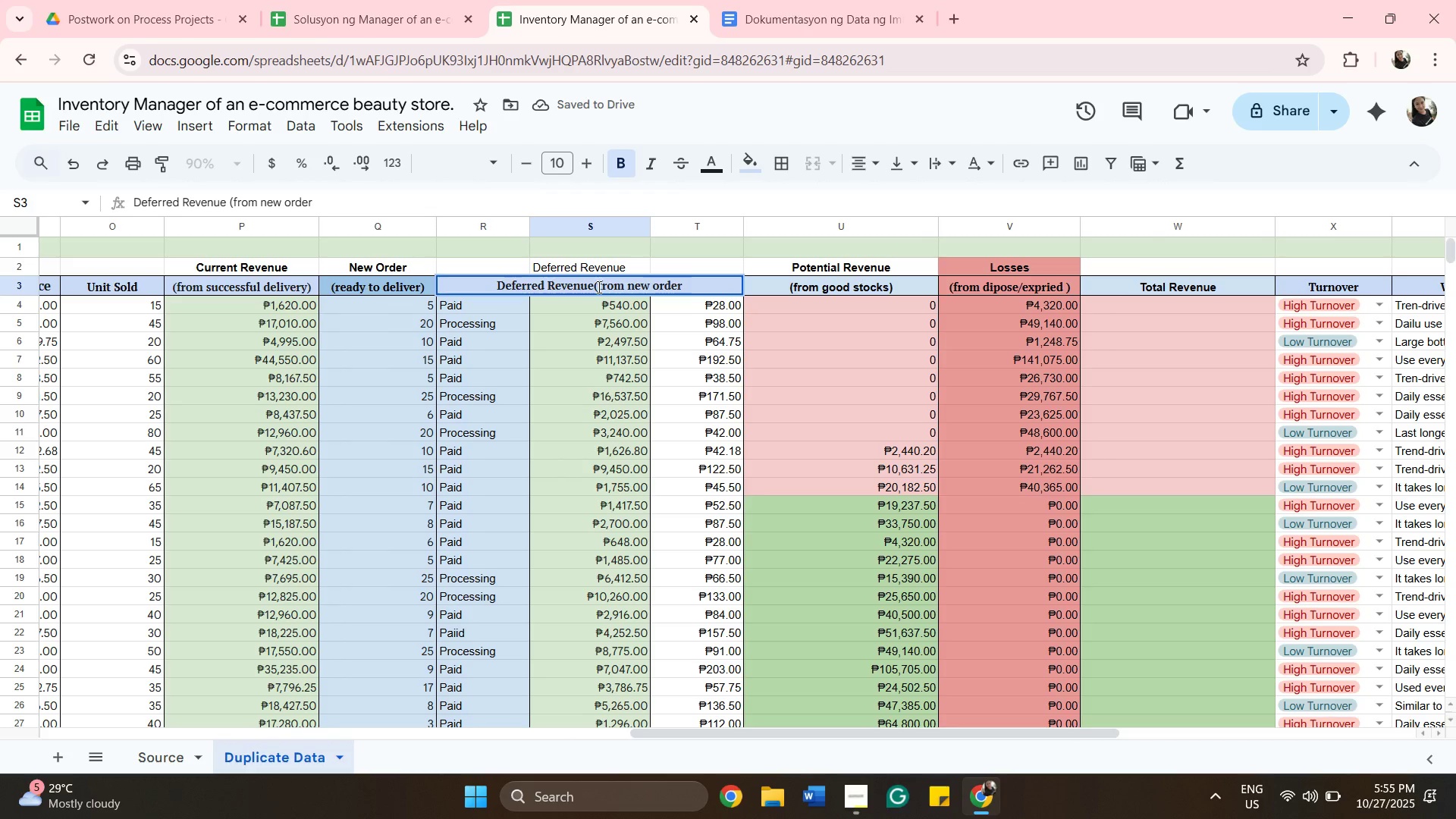 
hold_key(key=Backspace, duration=1.1)
 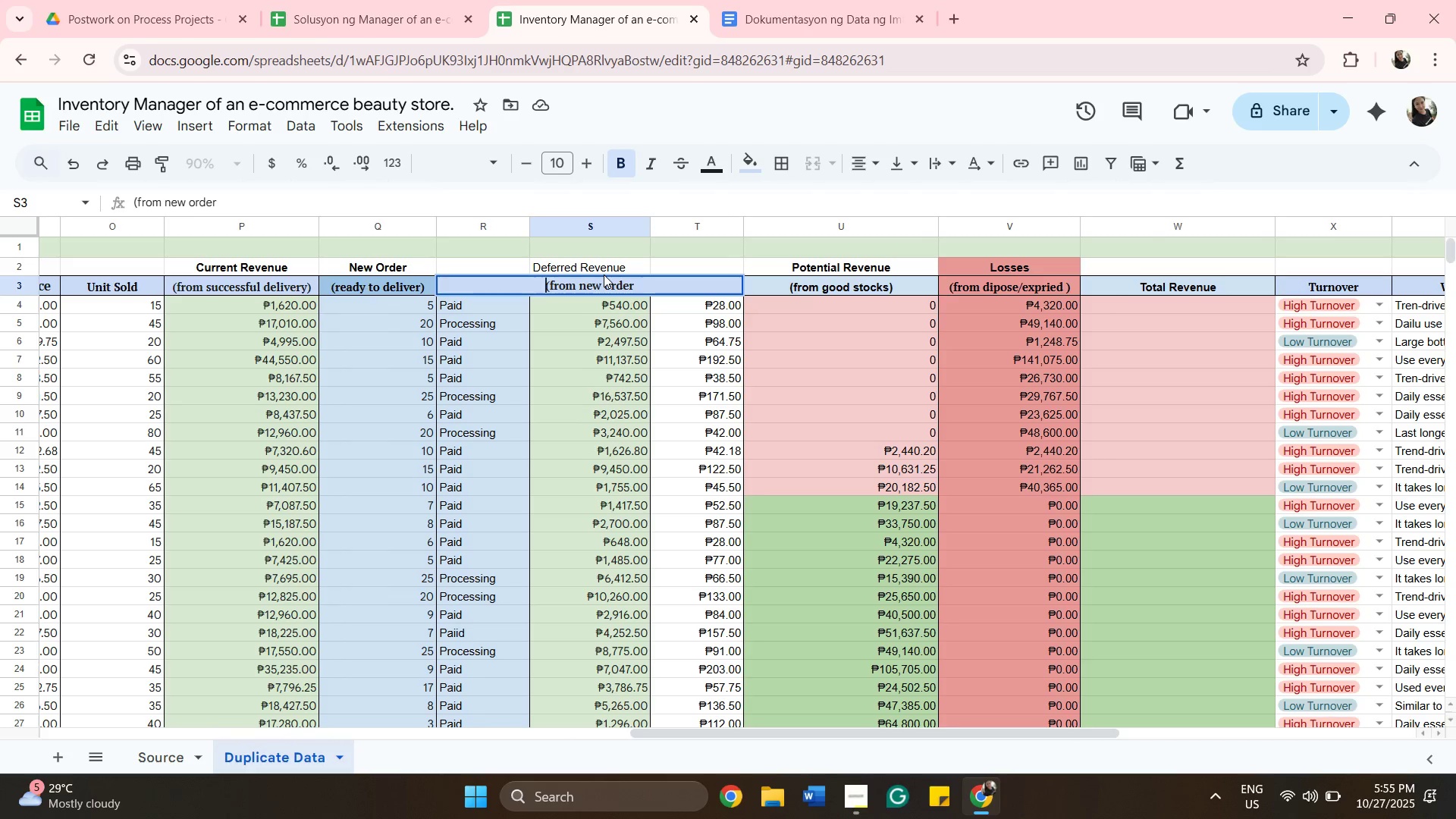 
left_click([604, 275])
 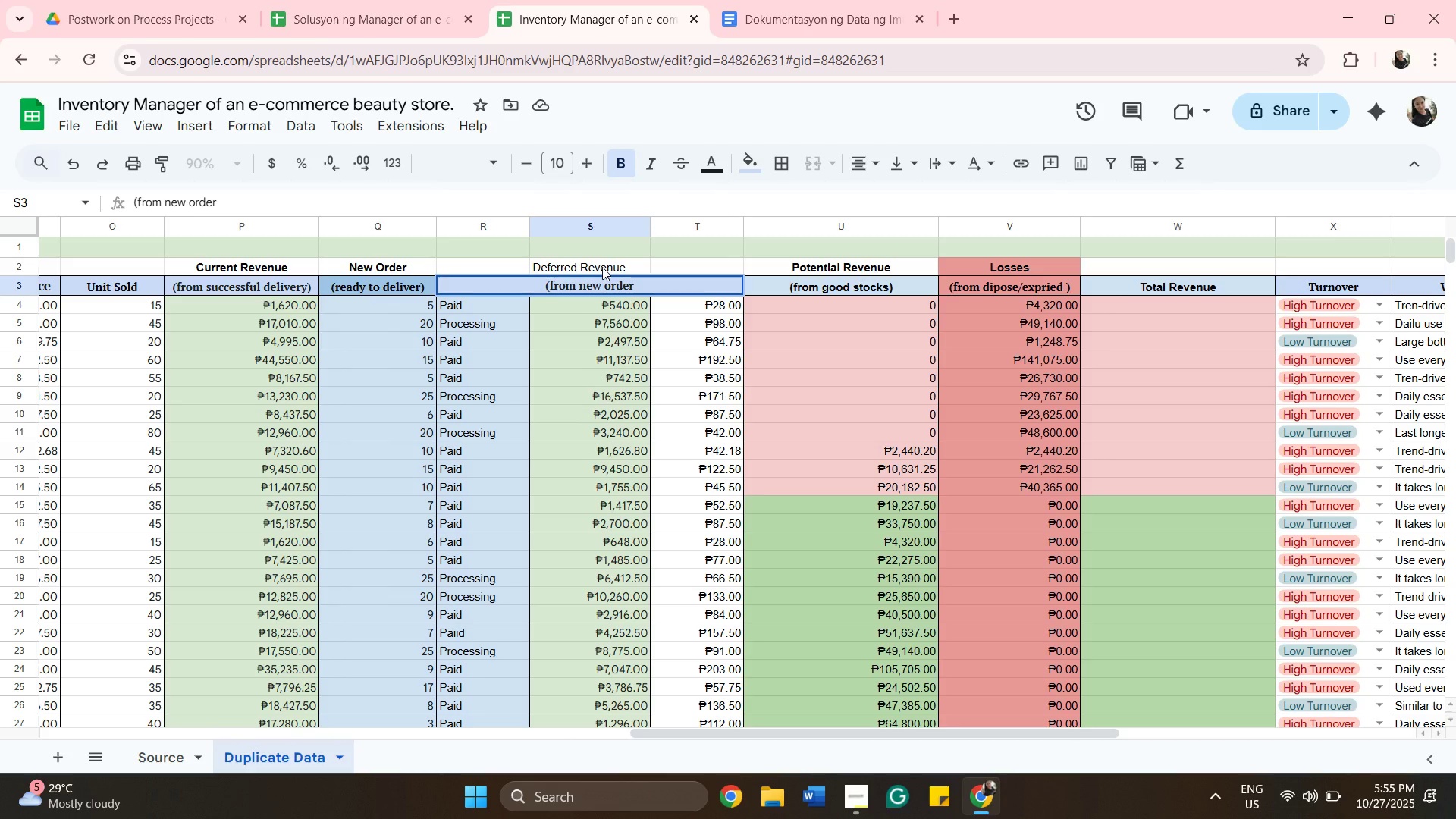 
left_click([602, 267])
 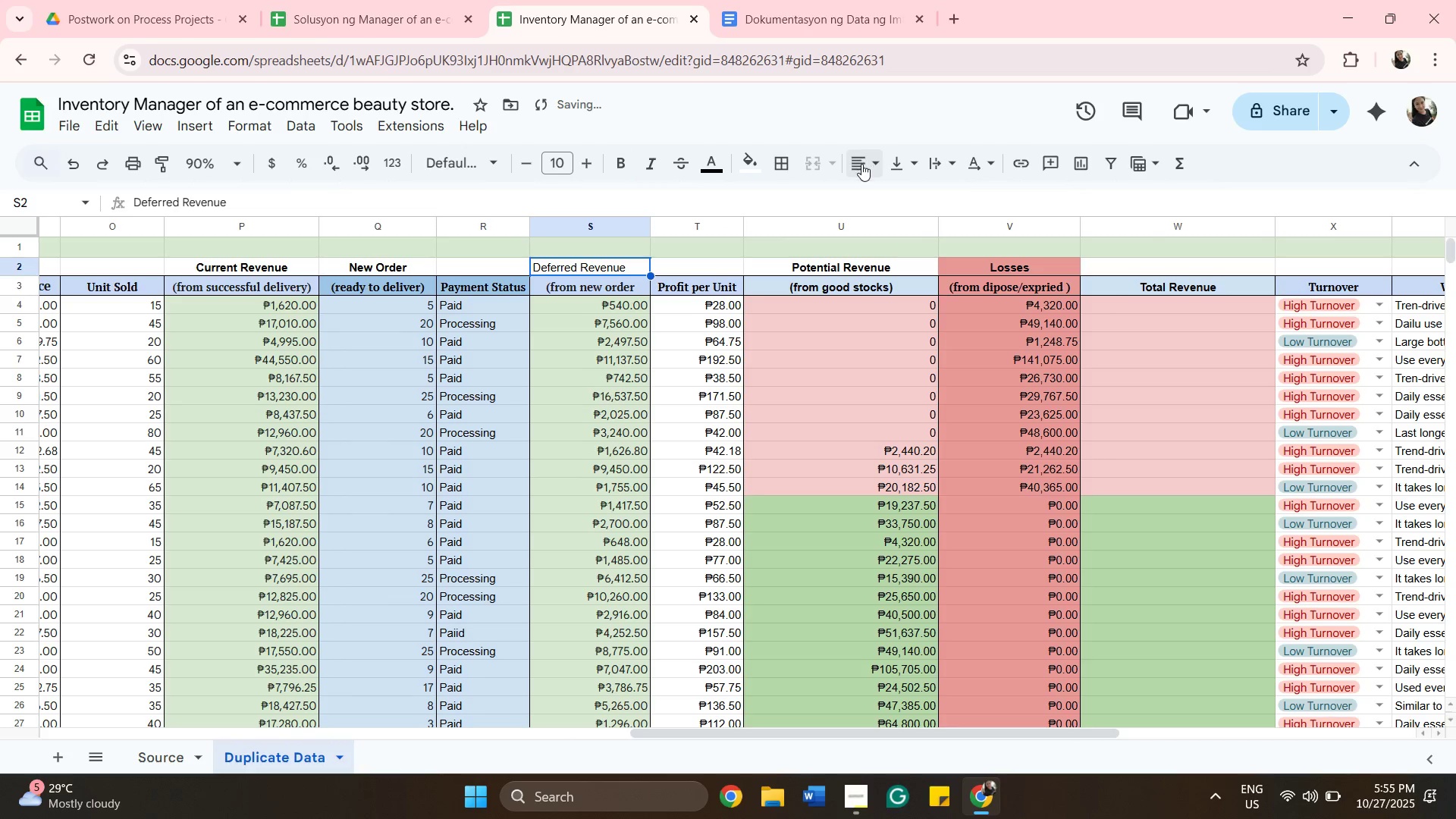 
left_click([861, 165])
 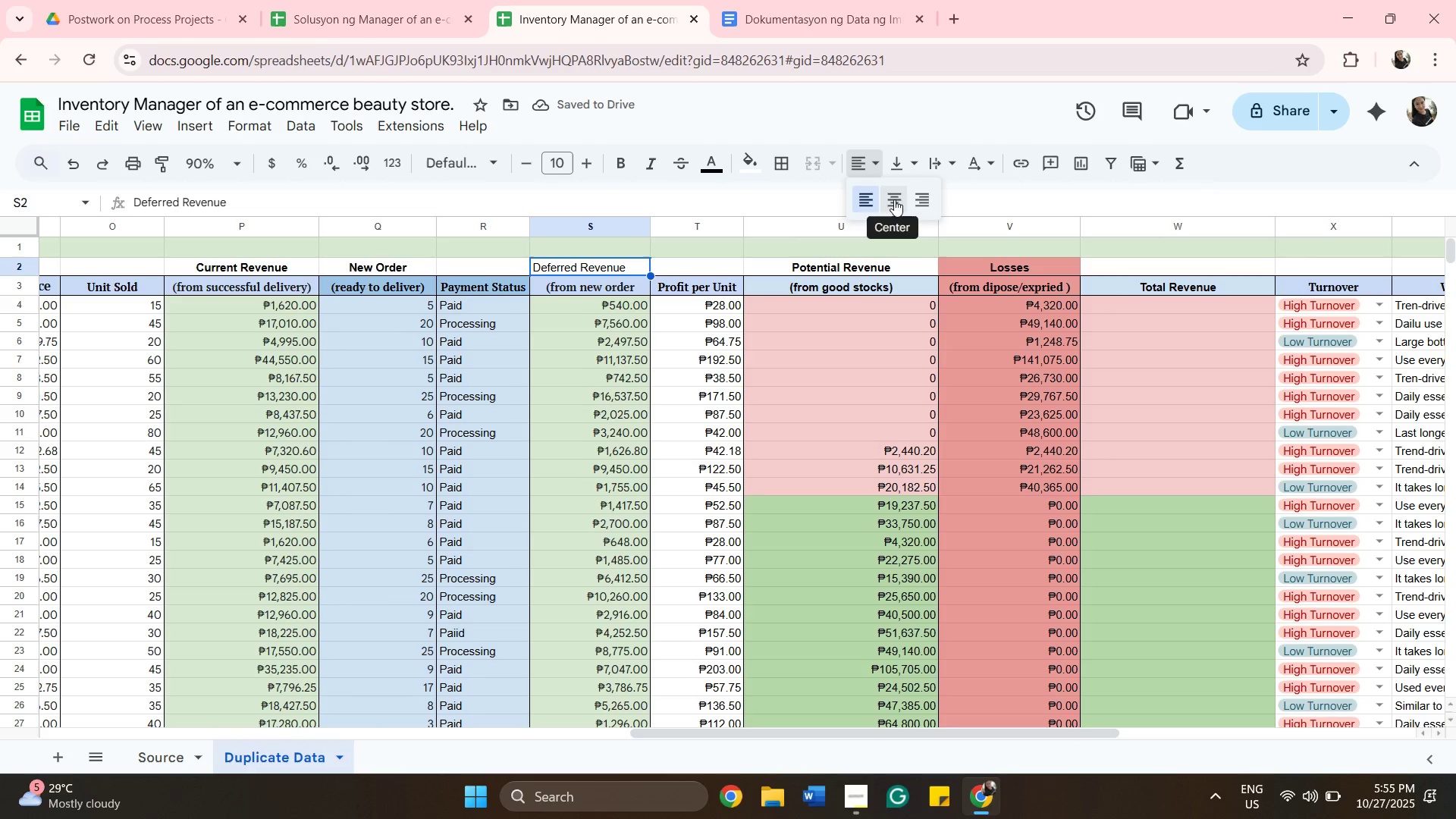 
left_click([894, 199])
 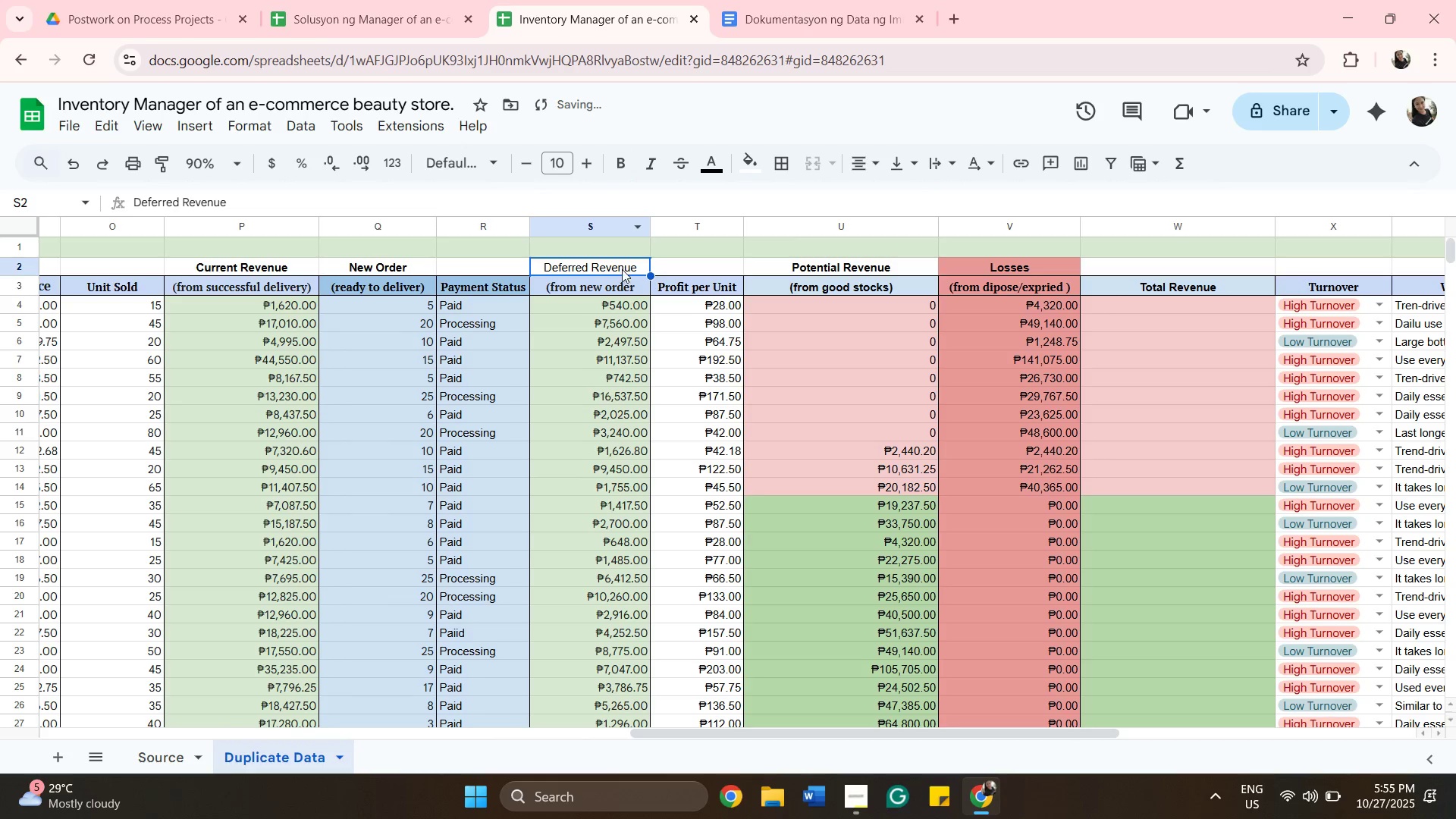 
left_click([621, 268])
 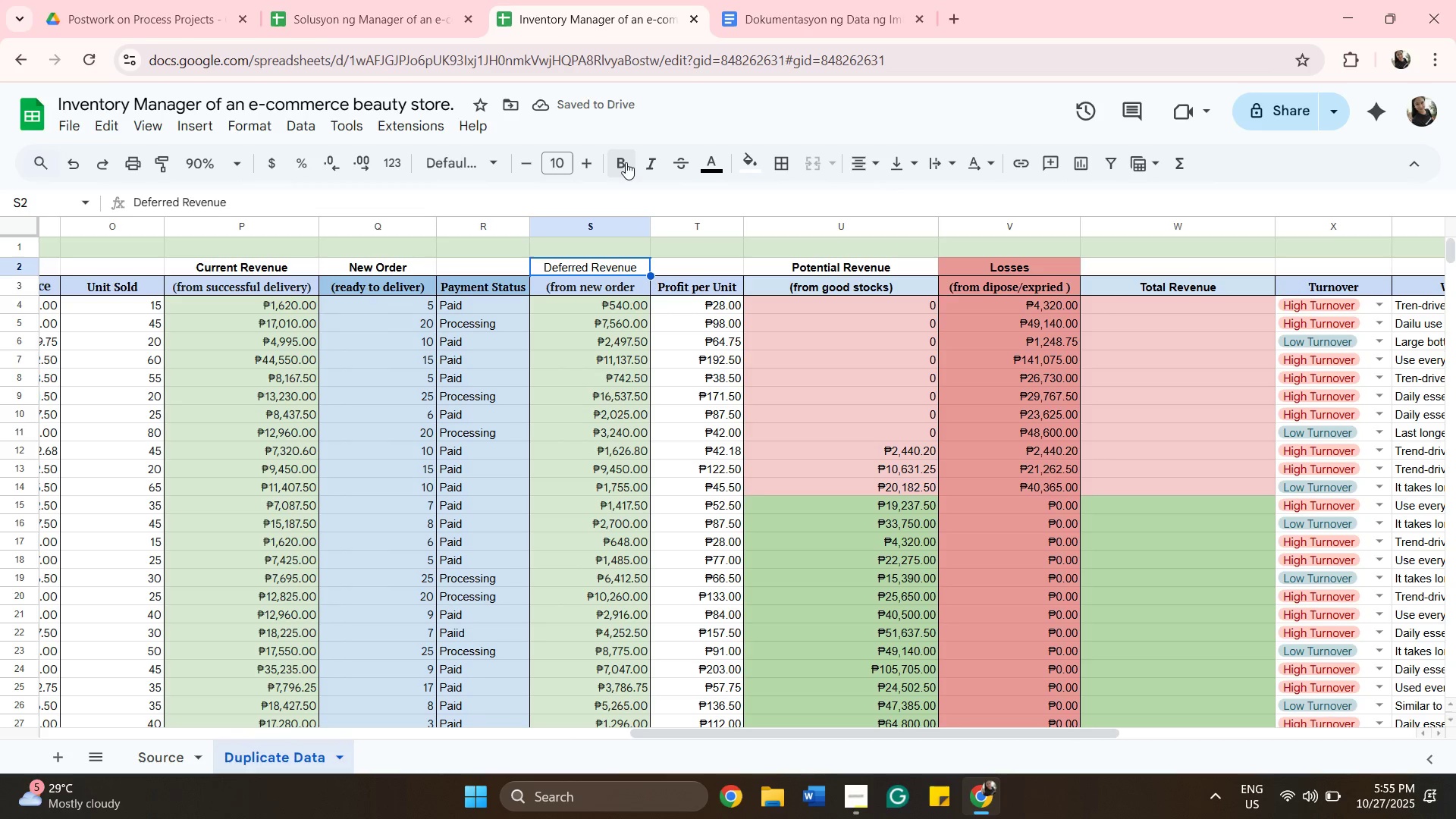 
left_click([624, 162])
 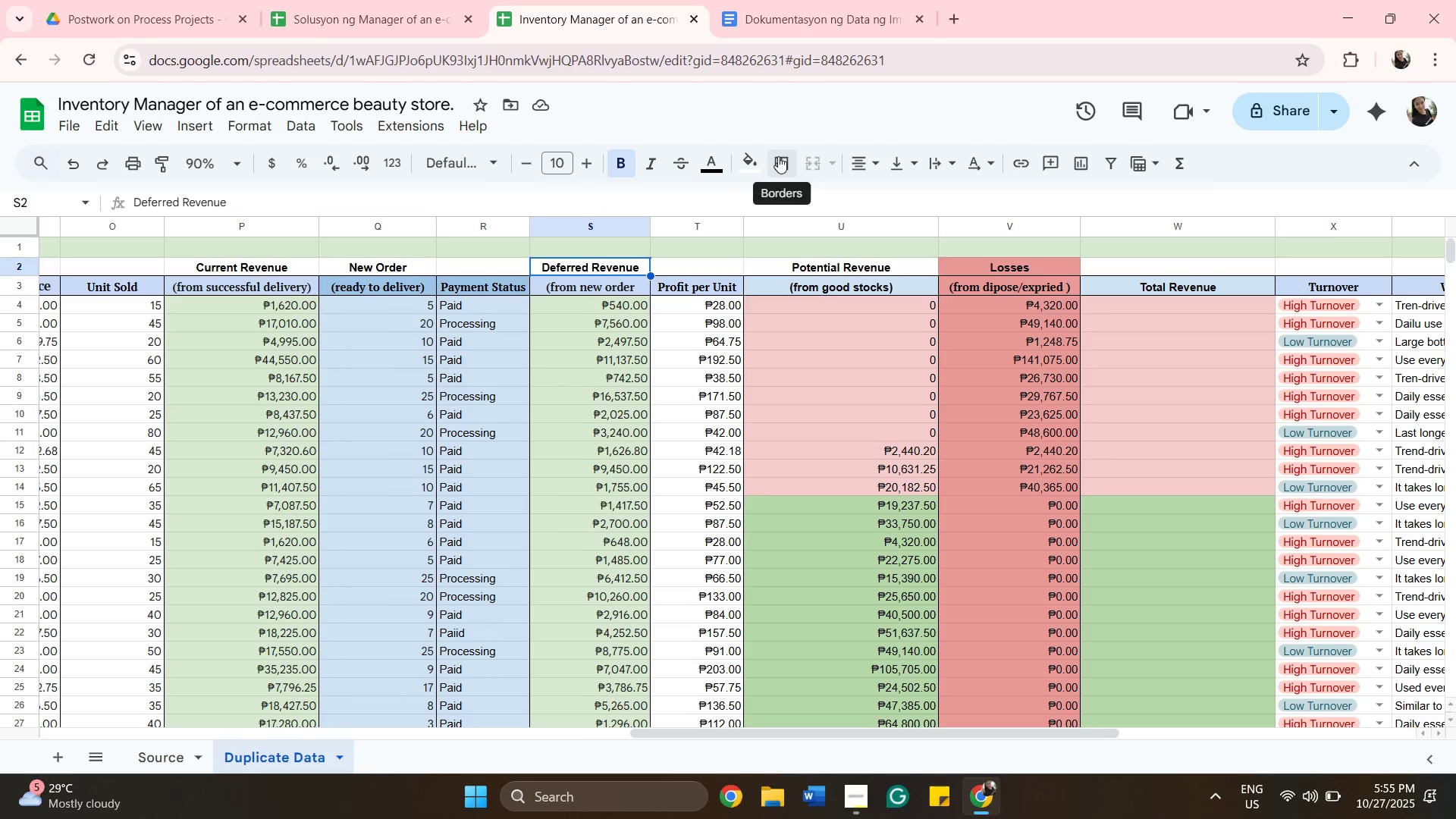 
wait(27.52)
 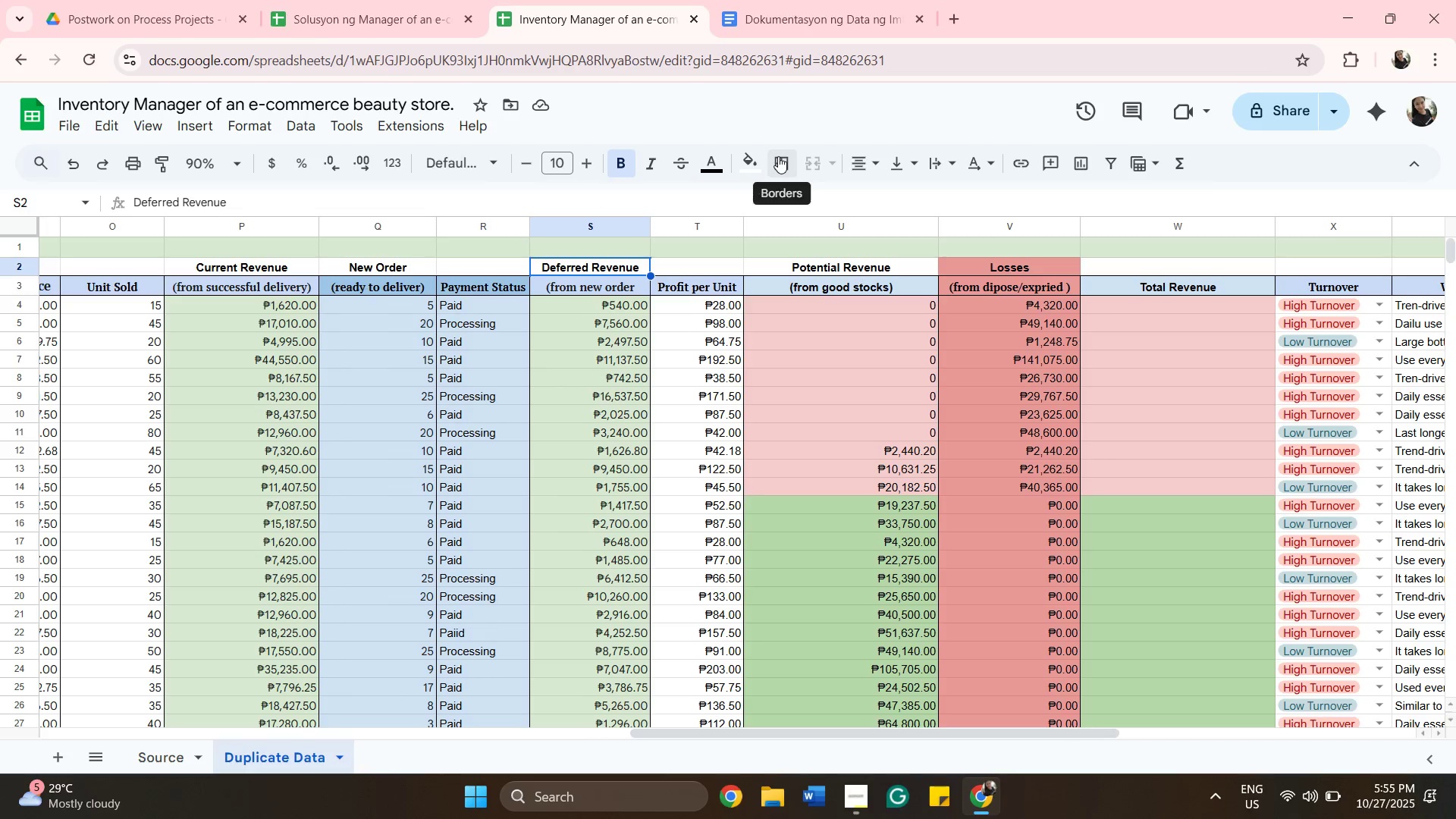 
left_click_drag(start_coordinate=[937, 227], to_coordinate=[895, 229])
 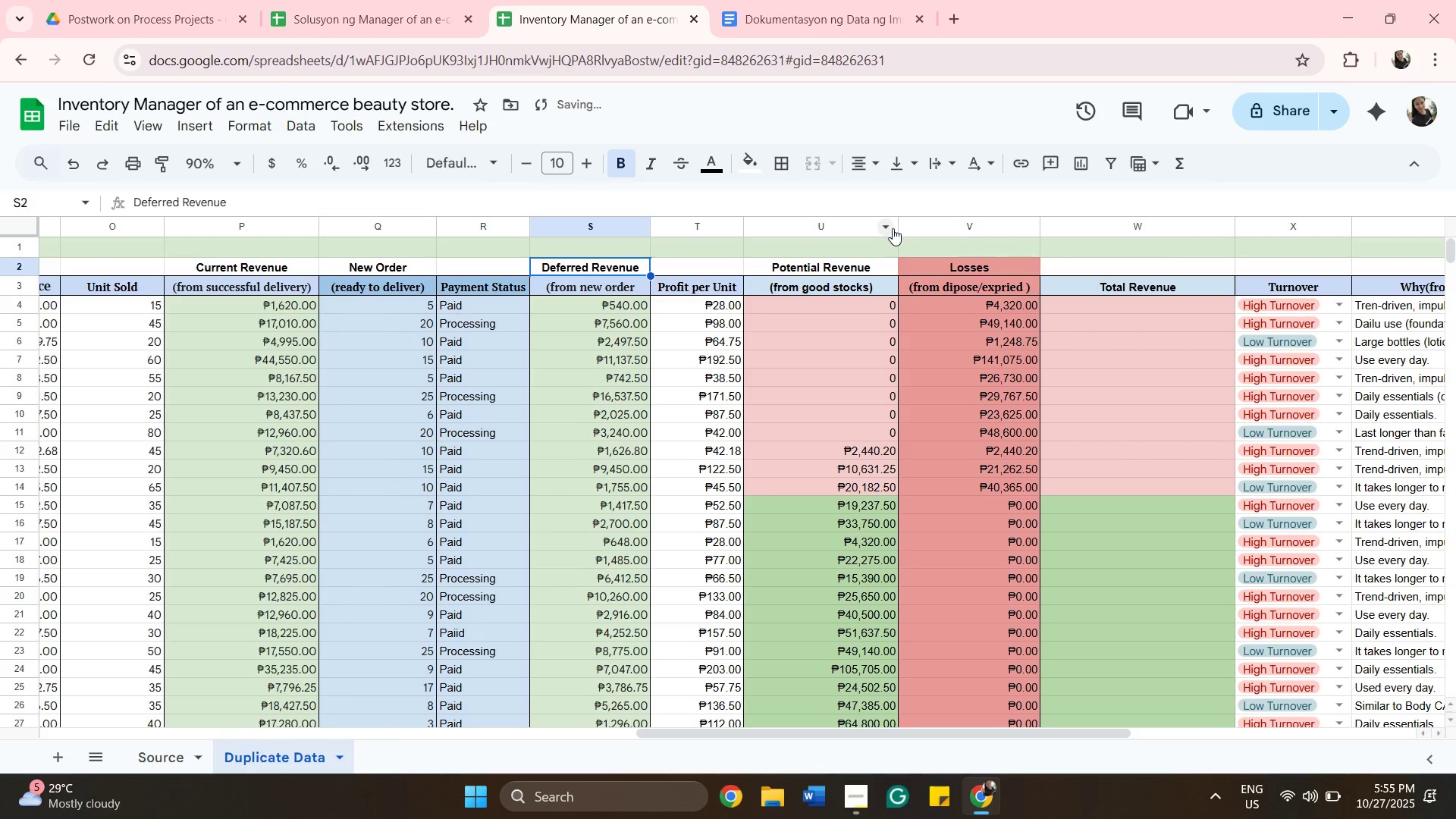 
left_click([893, 228])
 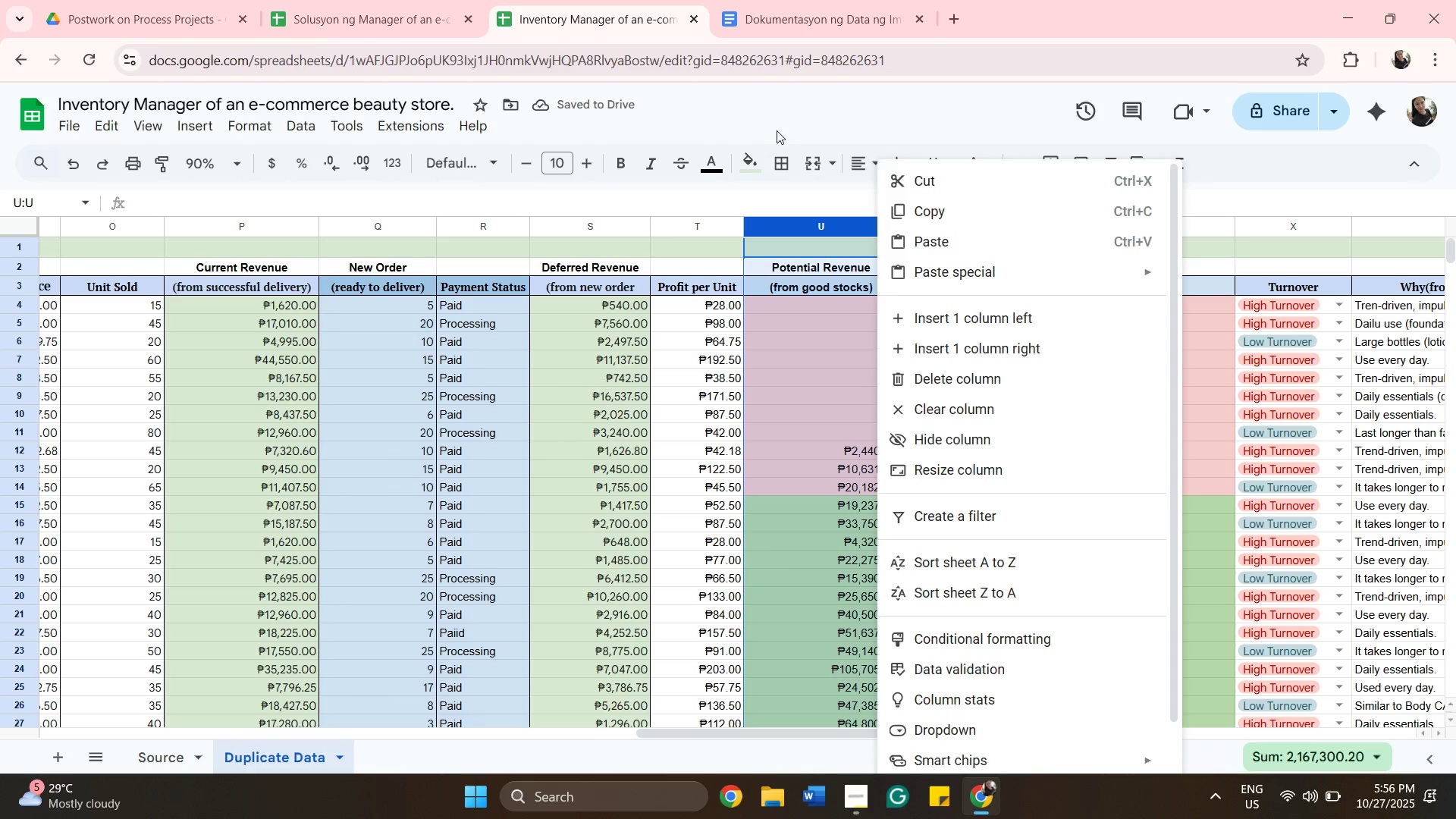 
left_click([773, 130])
 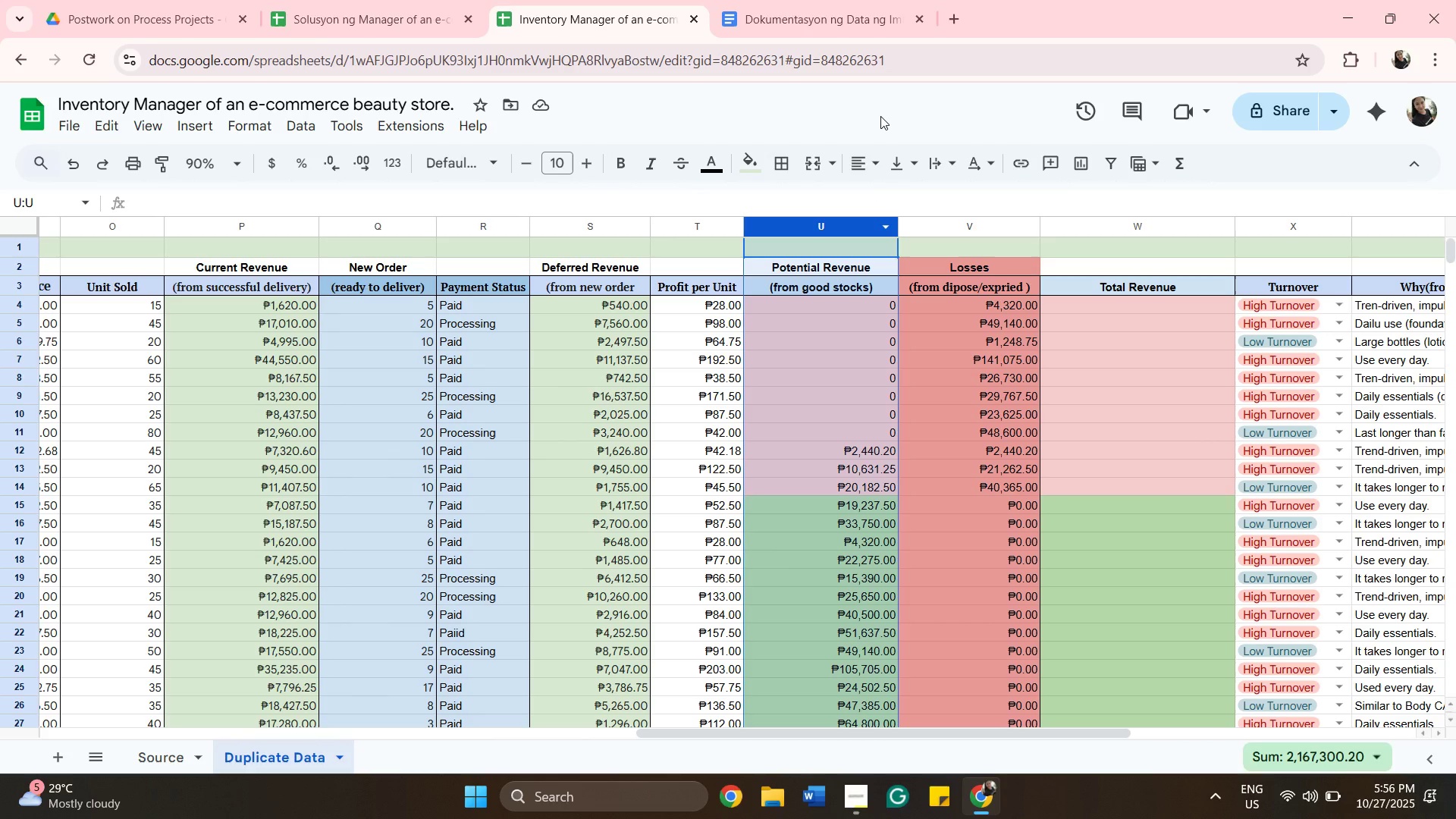 
double_click([880, 116])
 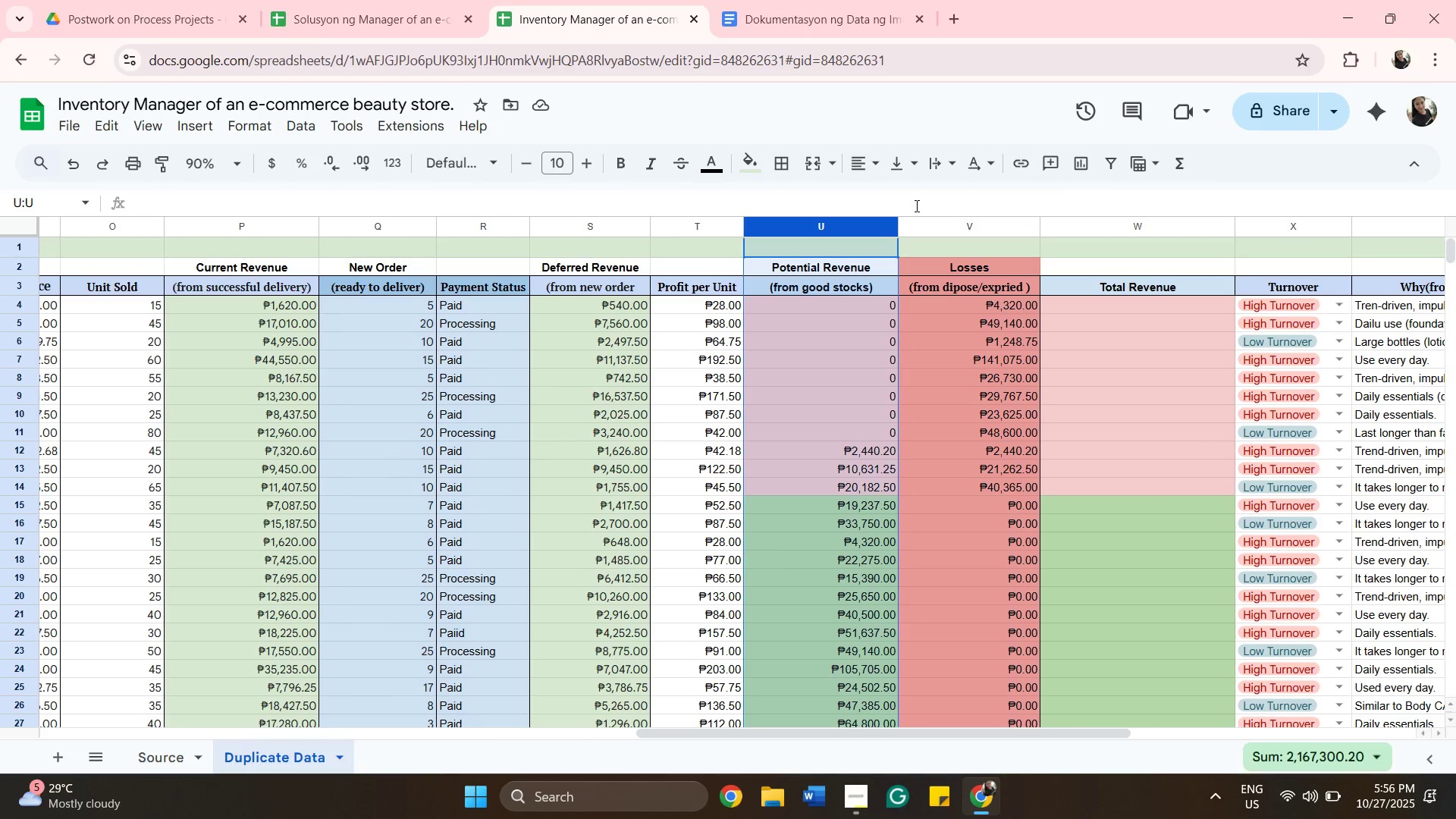 
left_click([915, 206])
 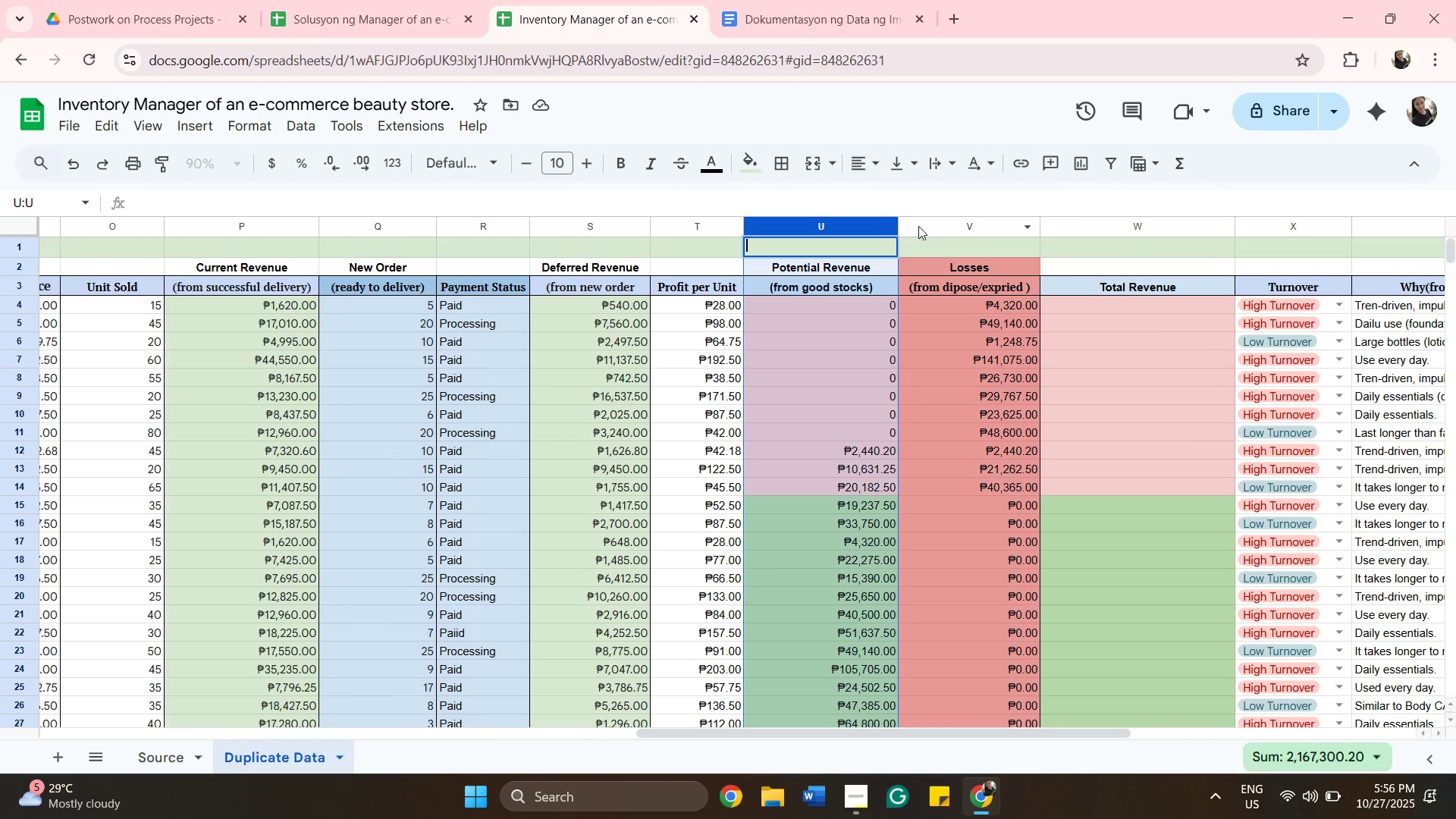 
left_click([918, 226])
 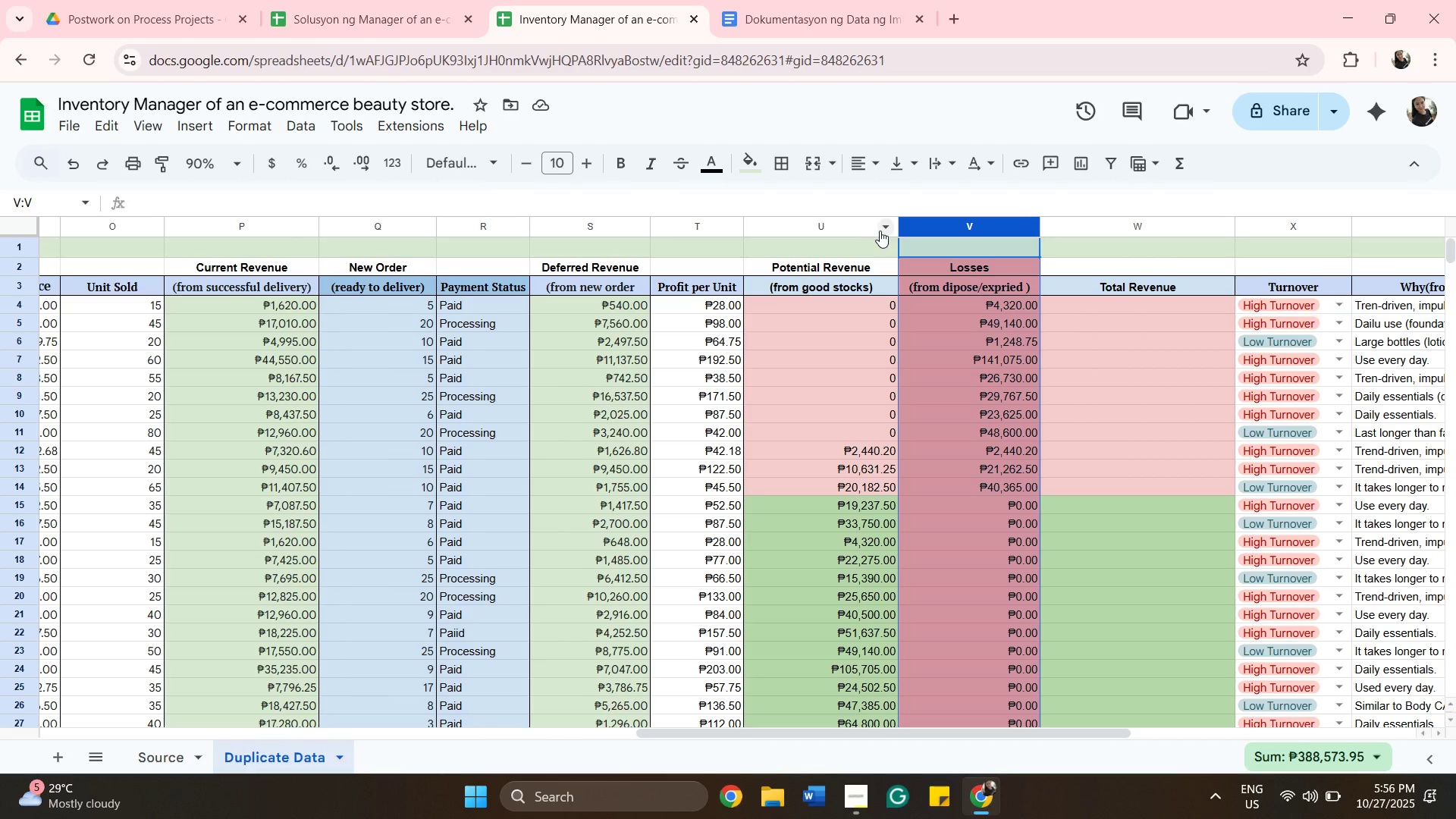 
left_click([864, 231])
 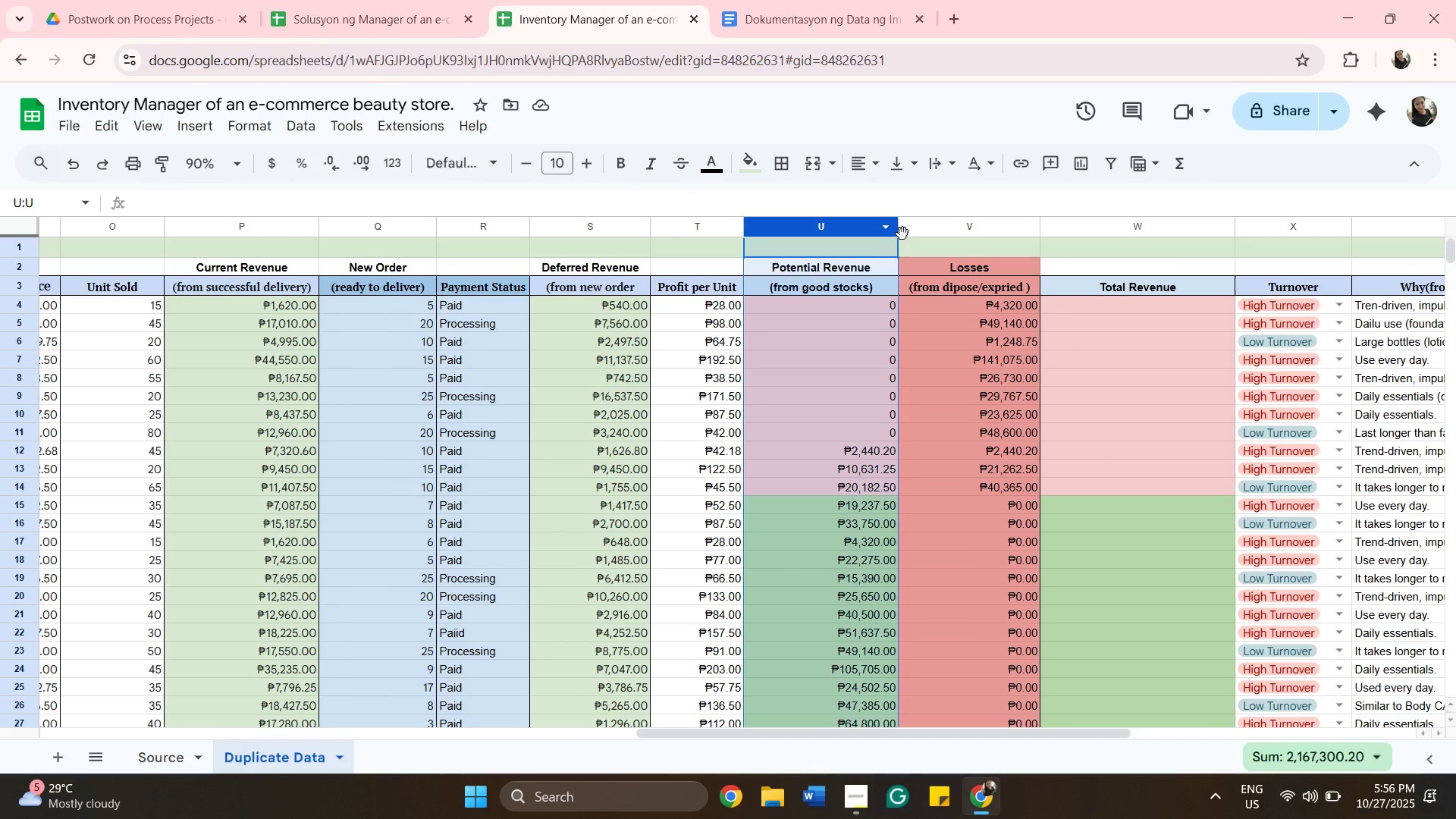 
wait(19.81)
 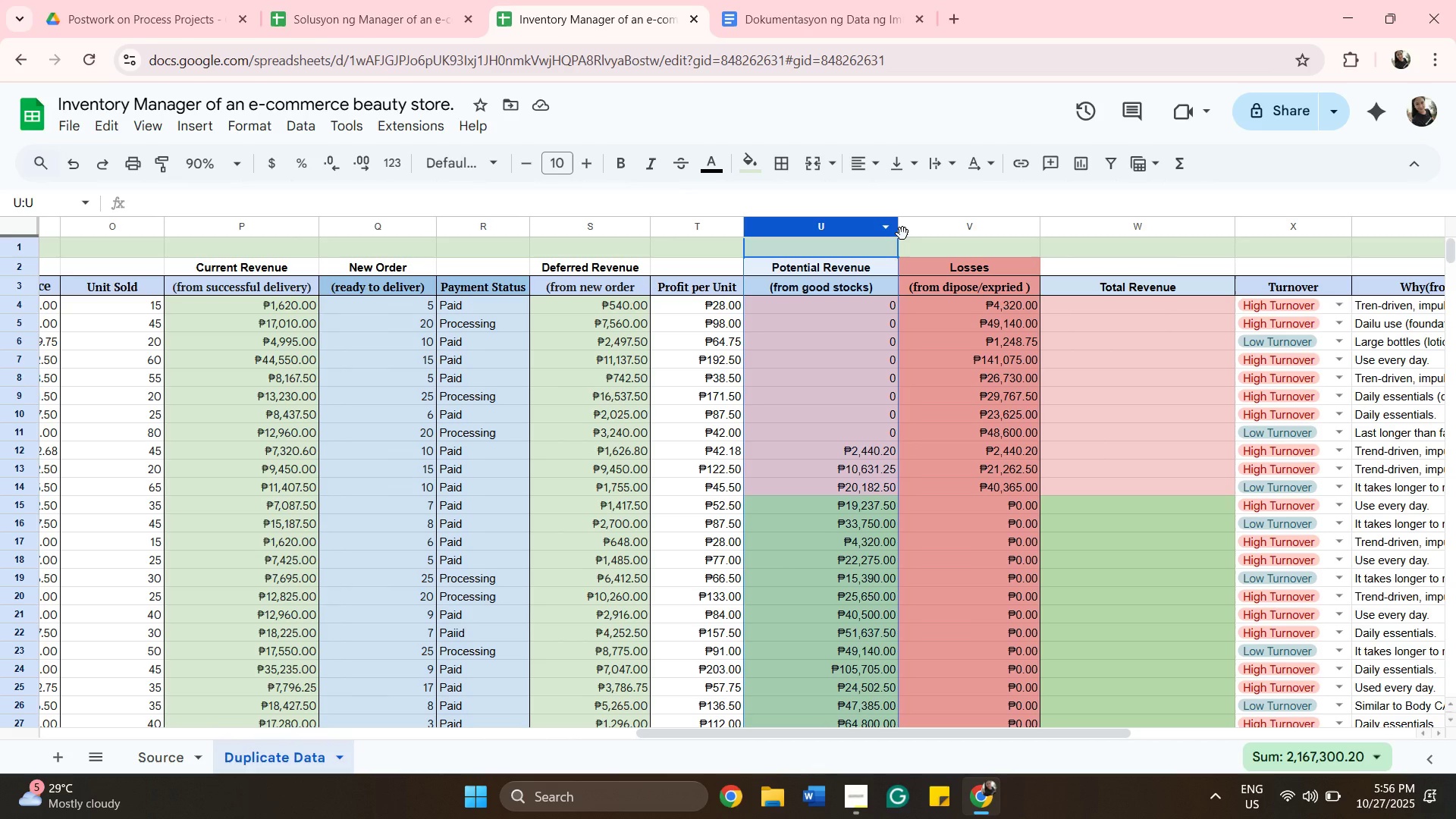 
left_click([832, 329])
 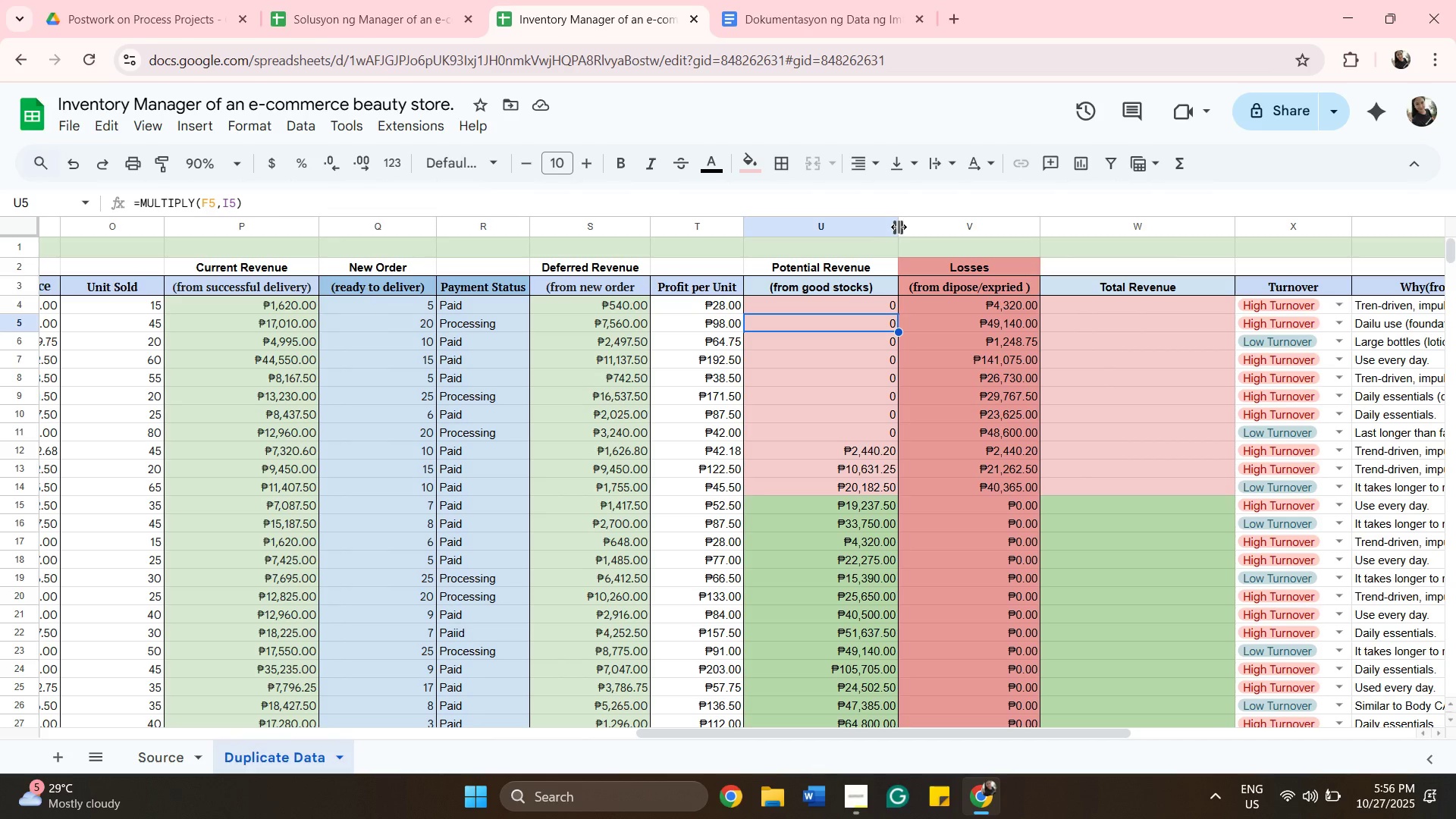 
left_click_drag(start_coordinate=[898, 228], to_coordinate=[871, 233])
 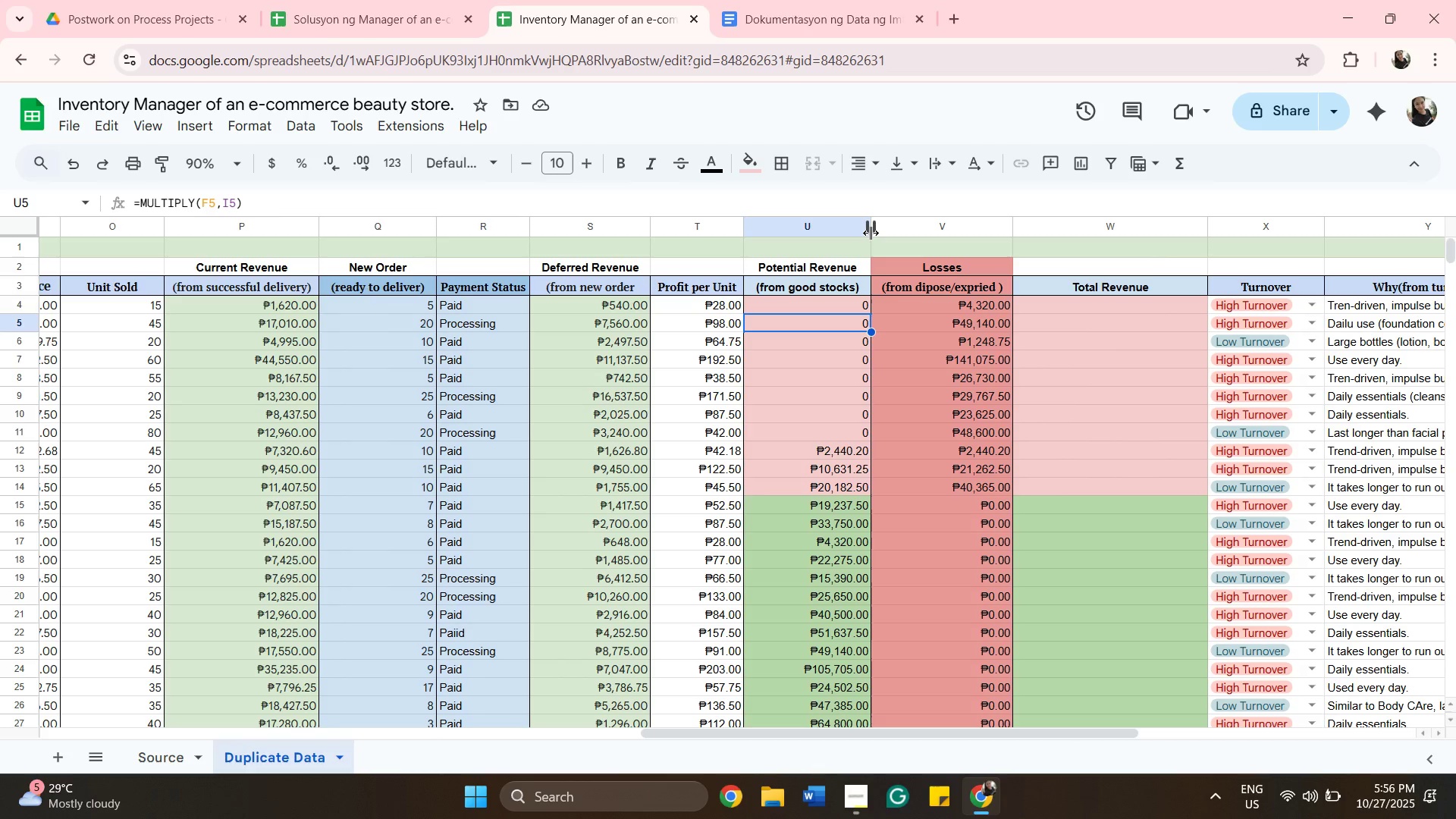 
wait(17.72)
 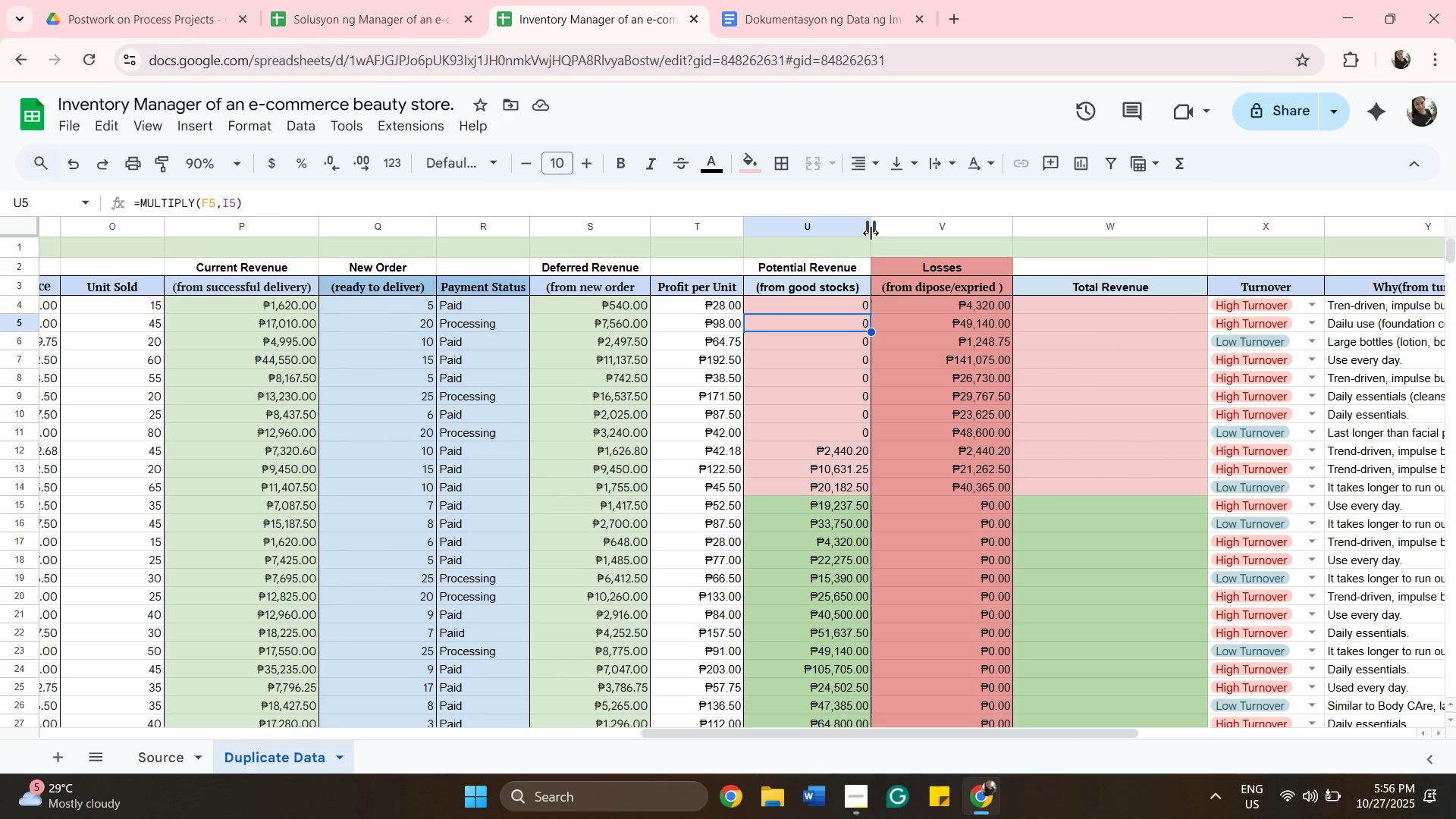 
left_click([1041, 309])
 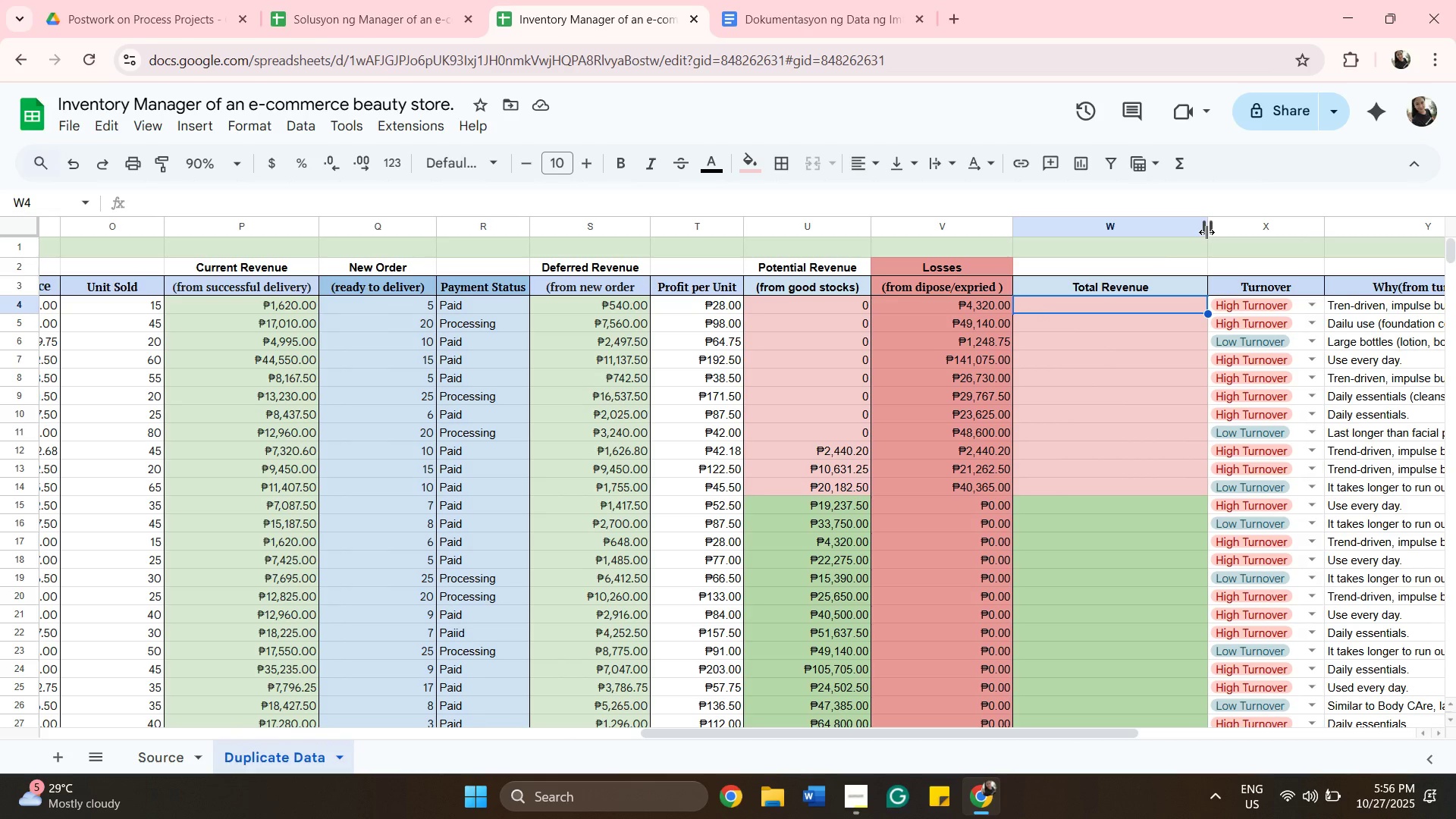 
wait(6.22)
 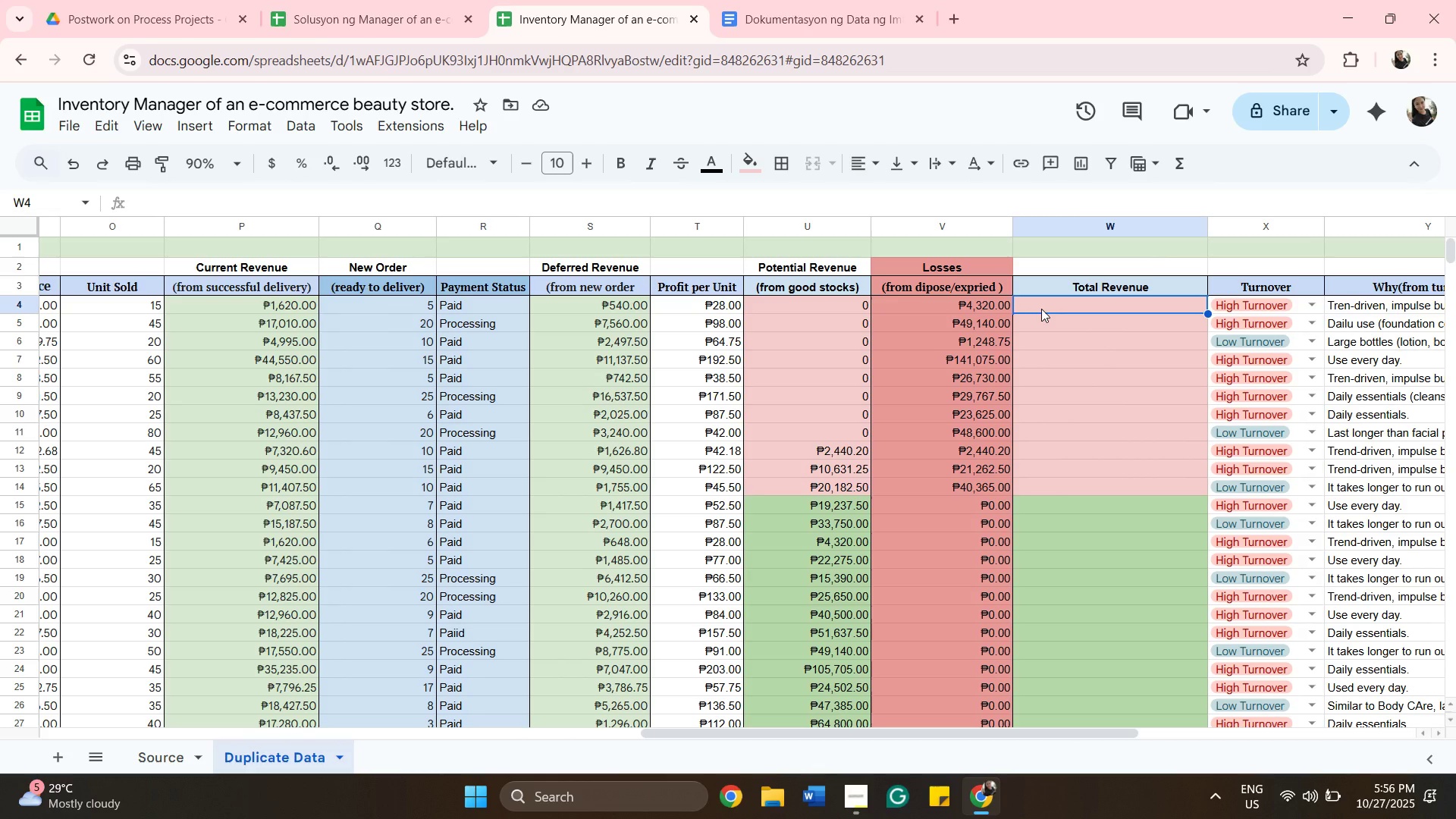 
left_click_drag(start_coordinate=[1207, 232], to_coordinate=[1163, 231])
 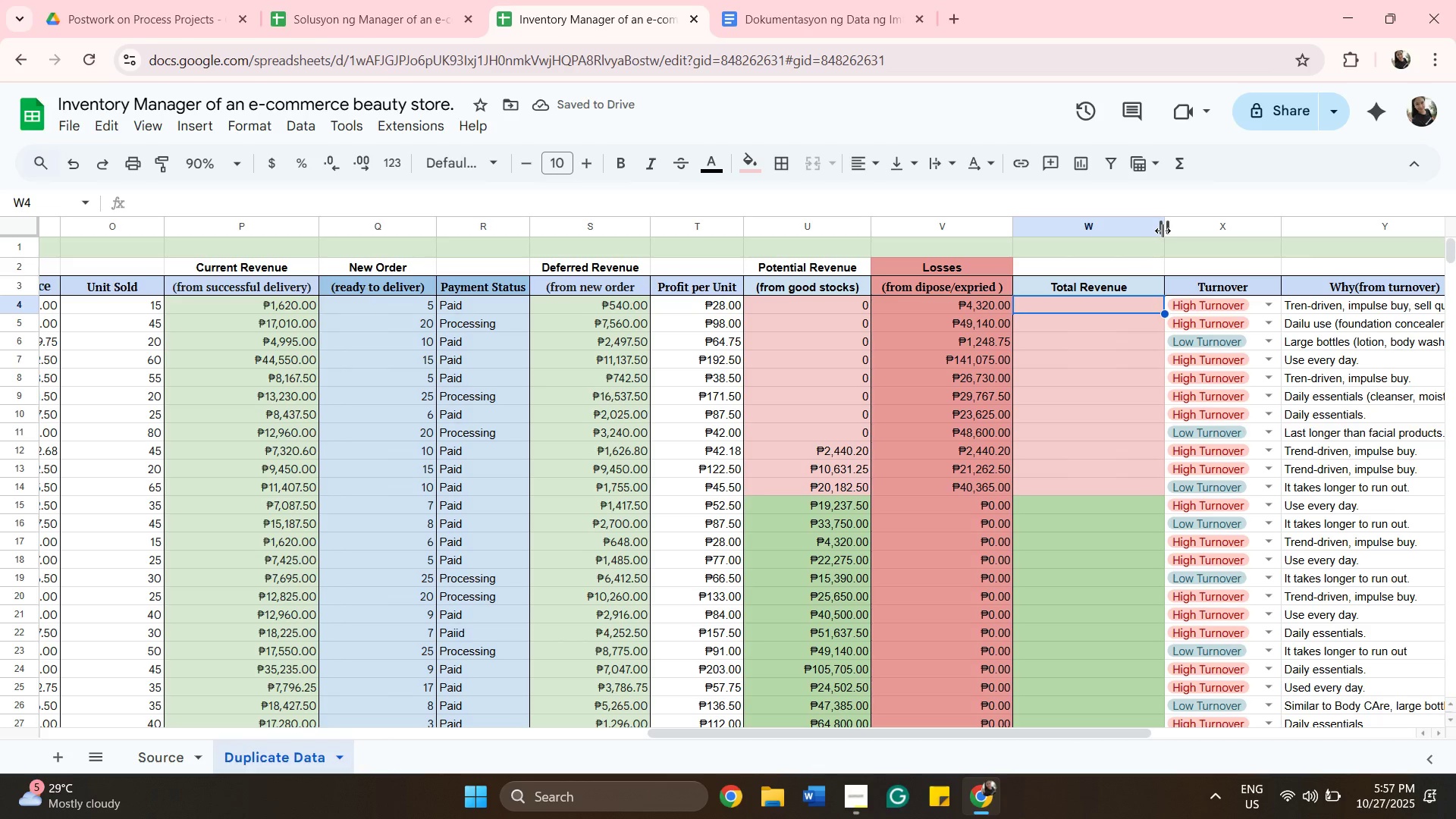 
wait(8.87)
 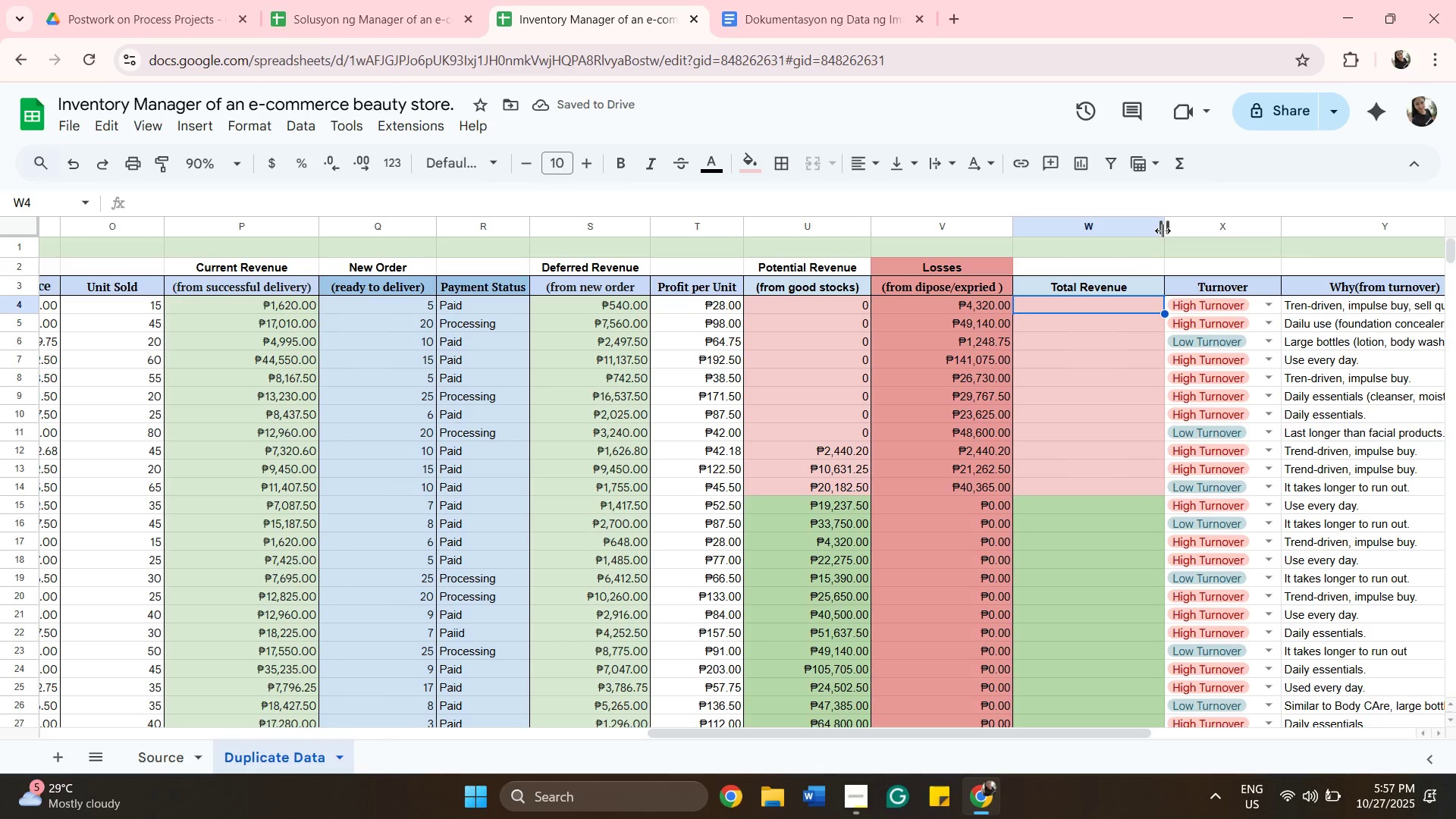 
left_click([199, 135])
 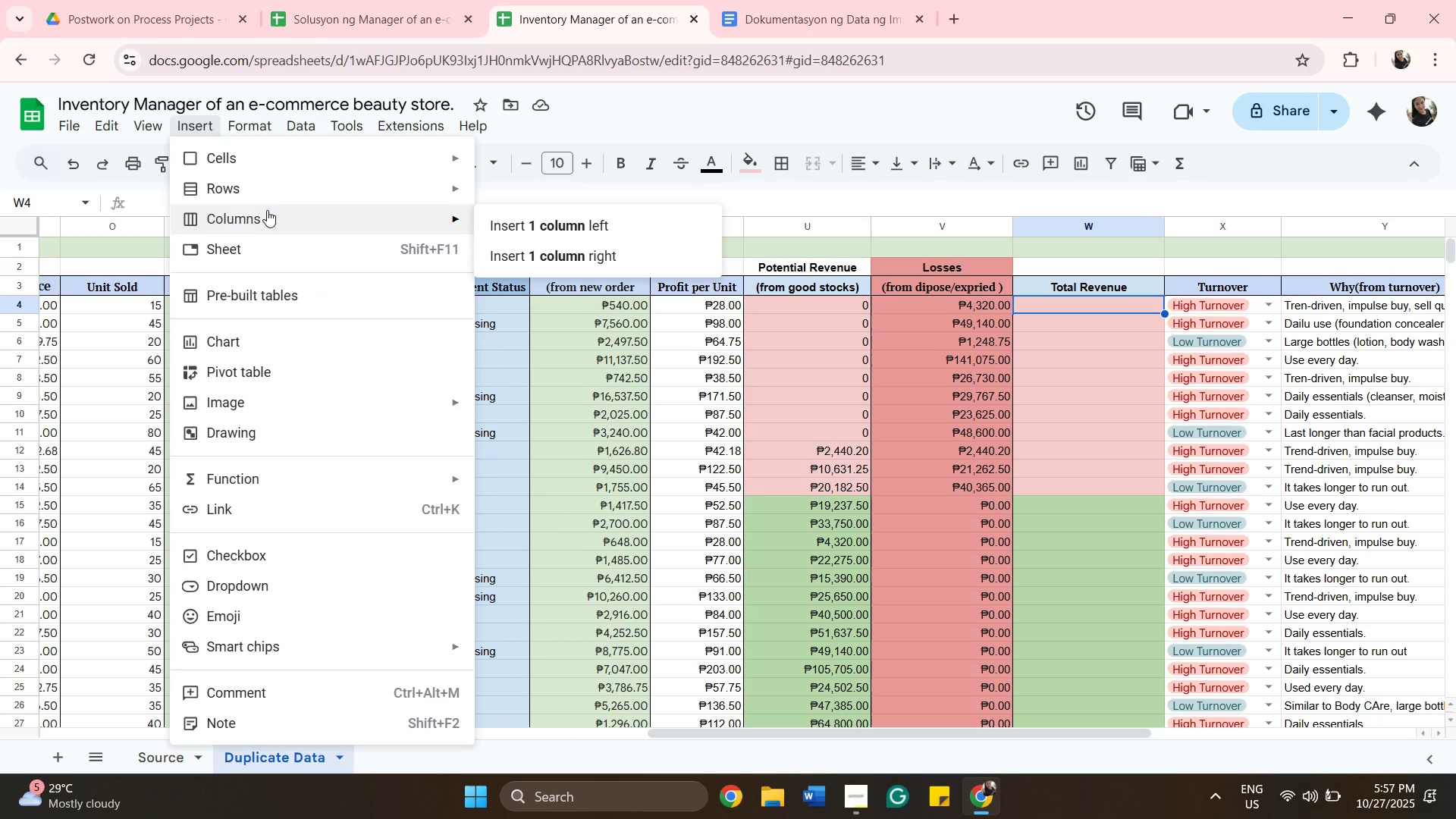 
wait(8.32)
 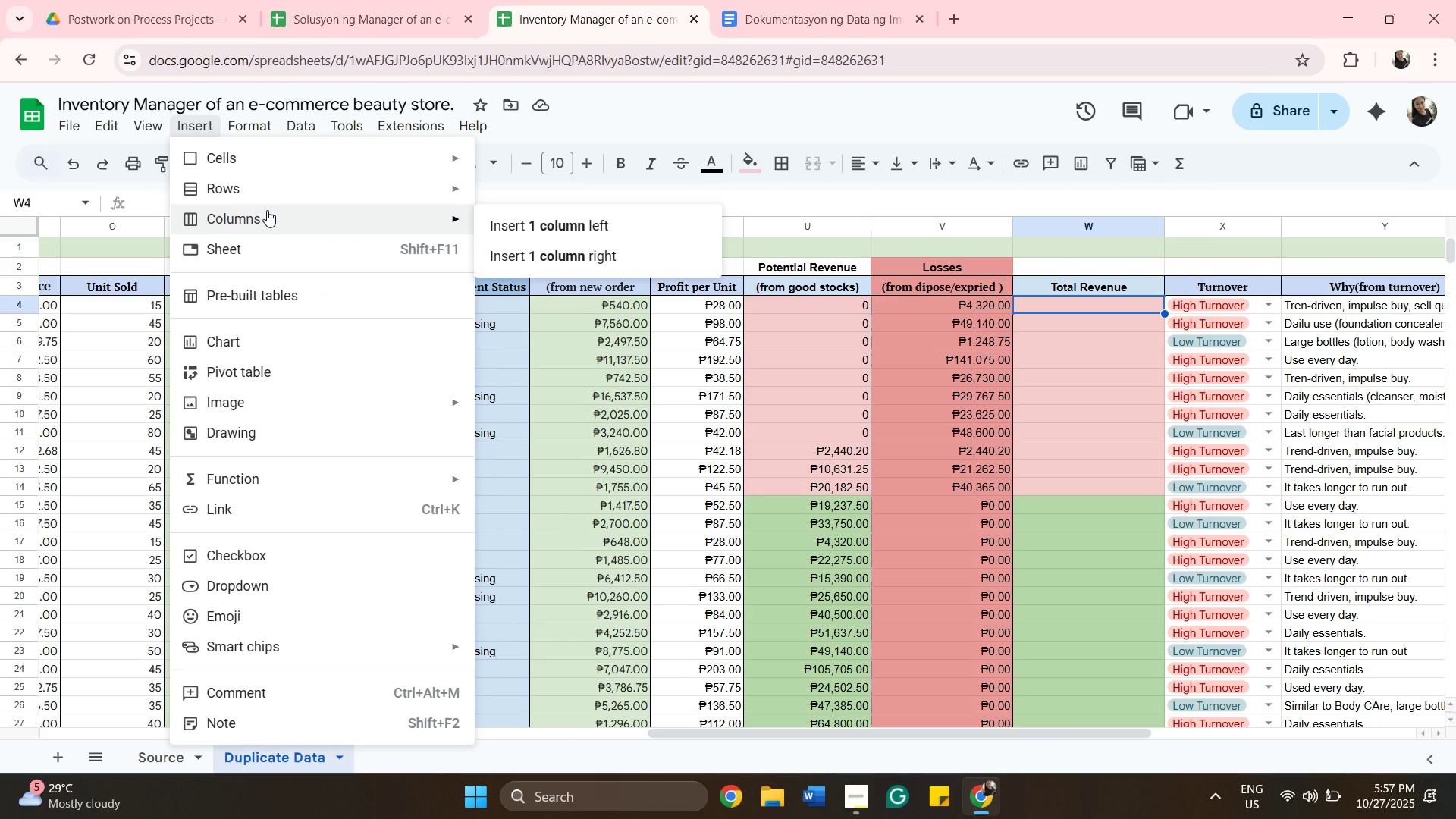 
left_click([529, 221])
 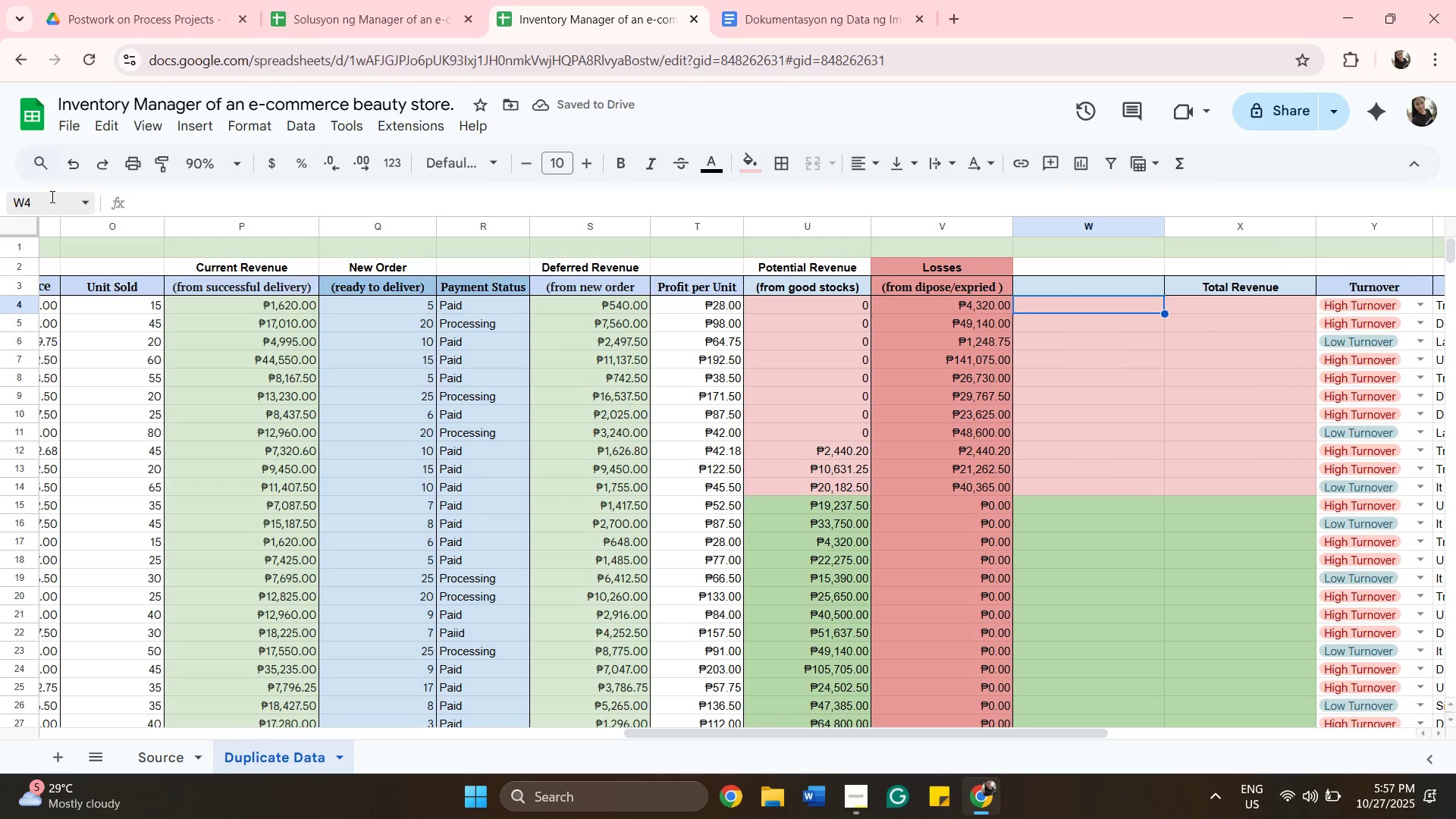 
wait(5.42)
 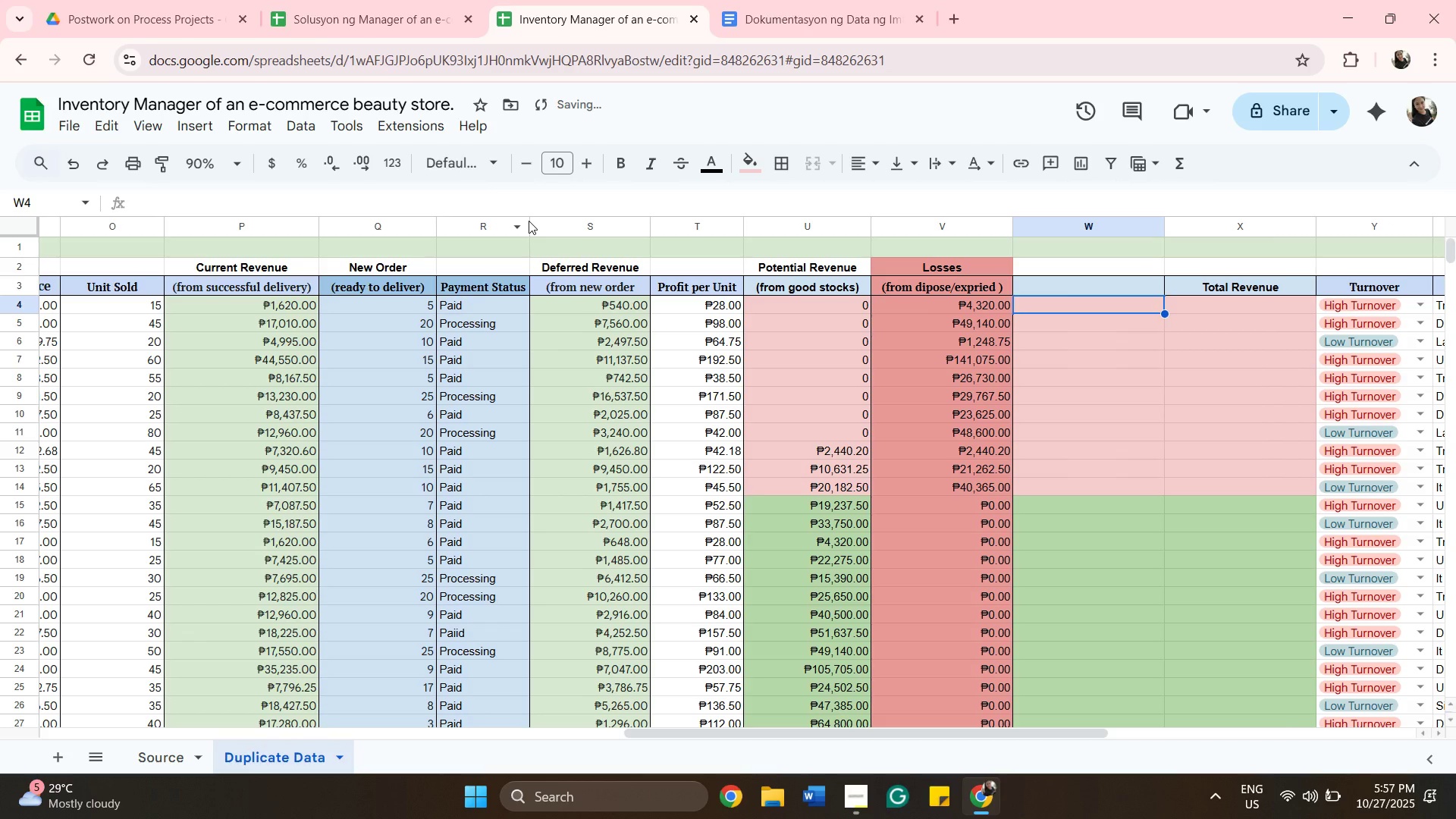 
left_click([70, 173])
 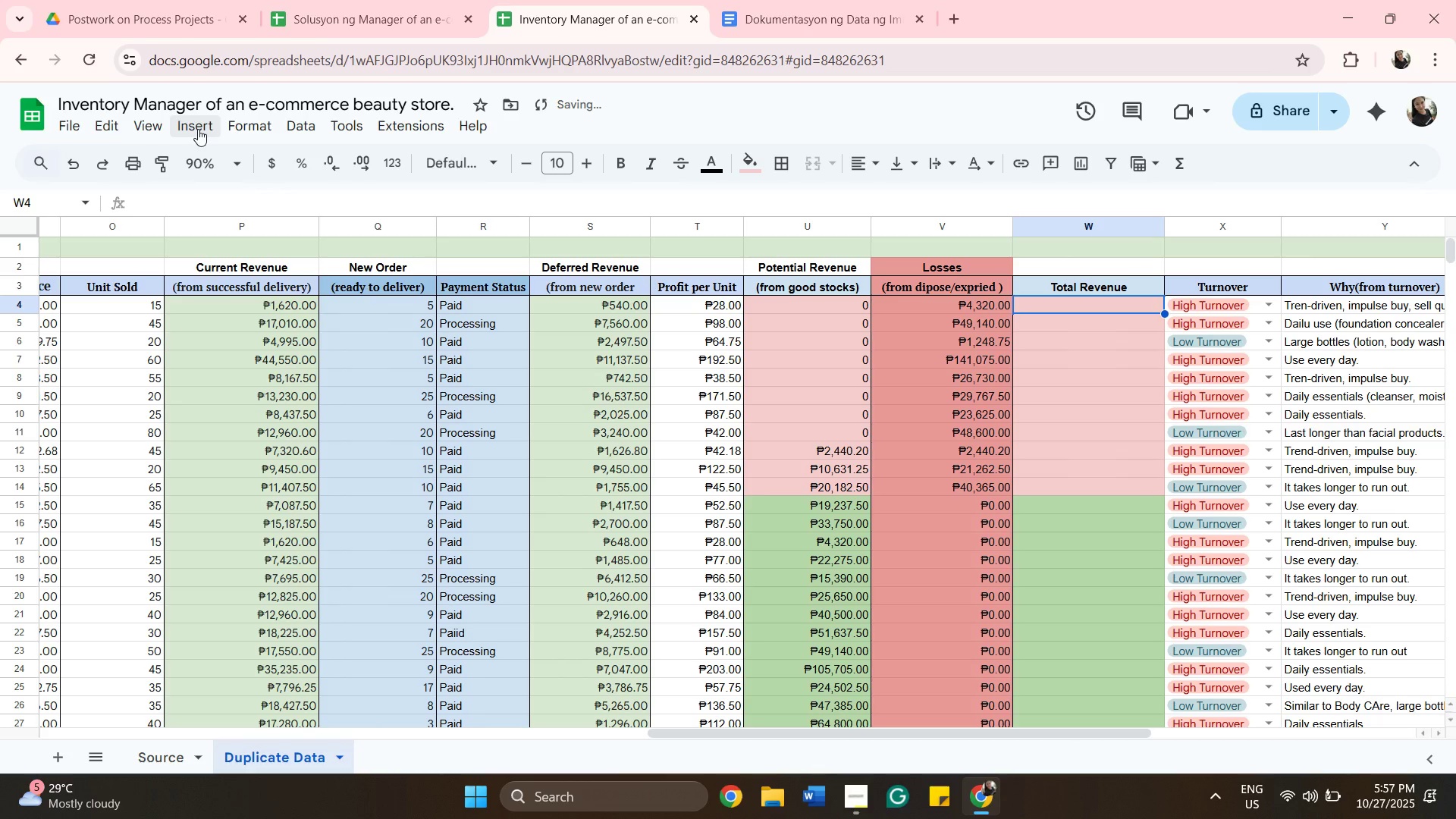 
left_click([198, 129])
 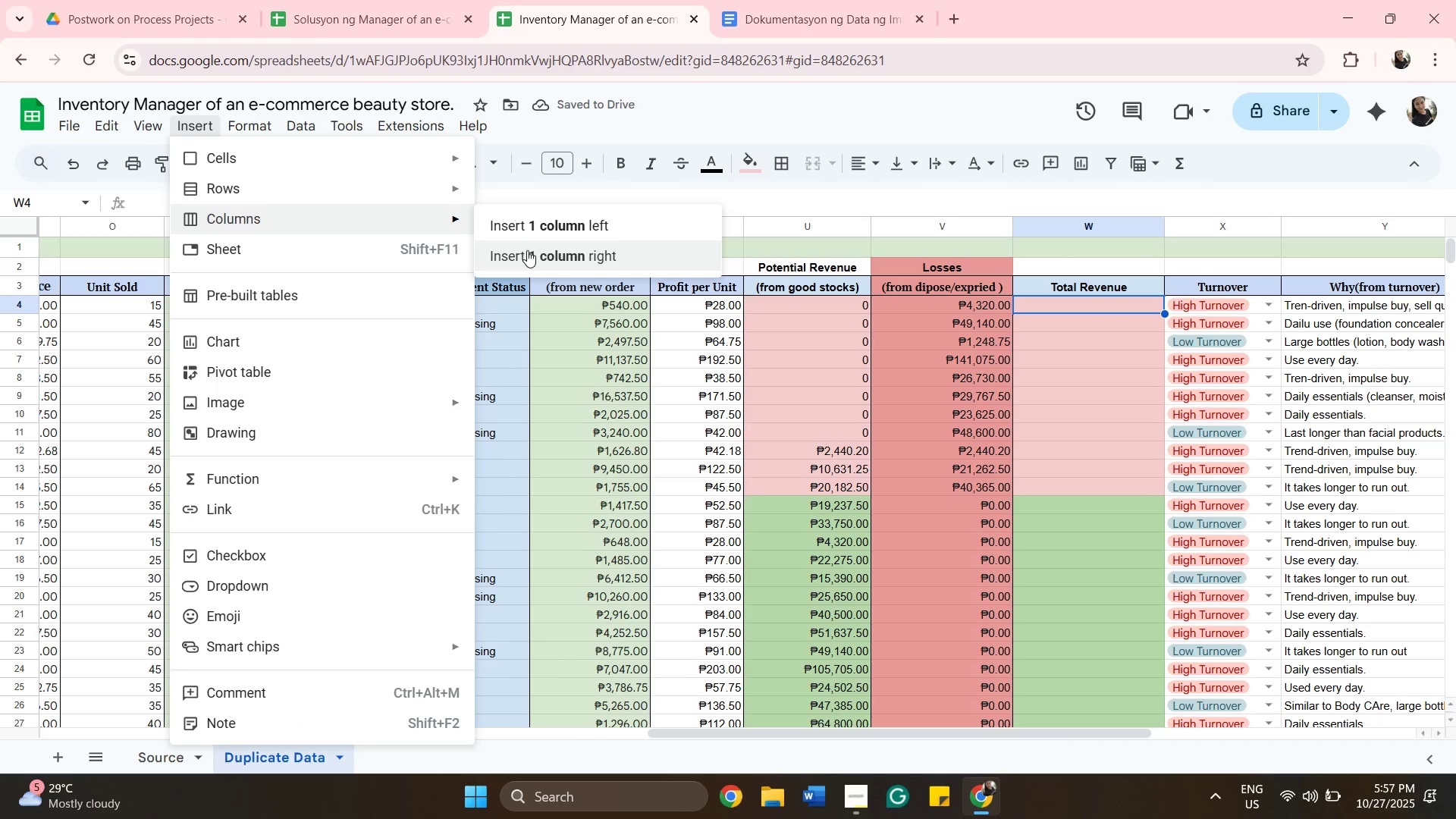 
left_click([527, 250])
 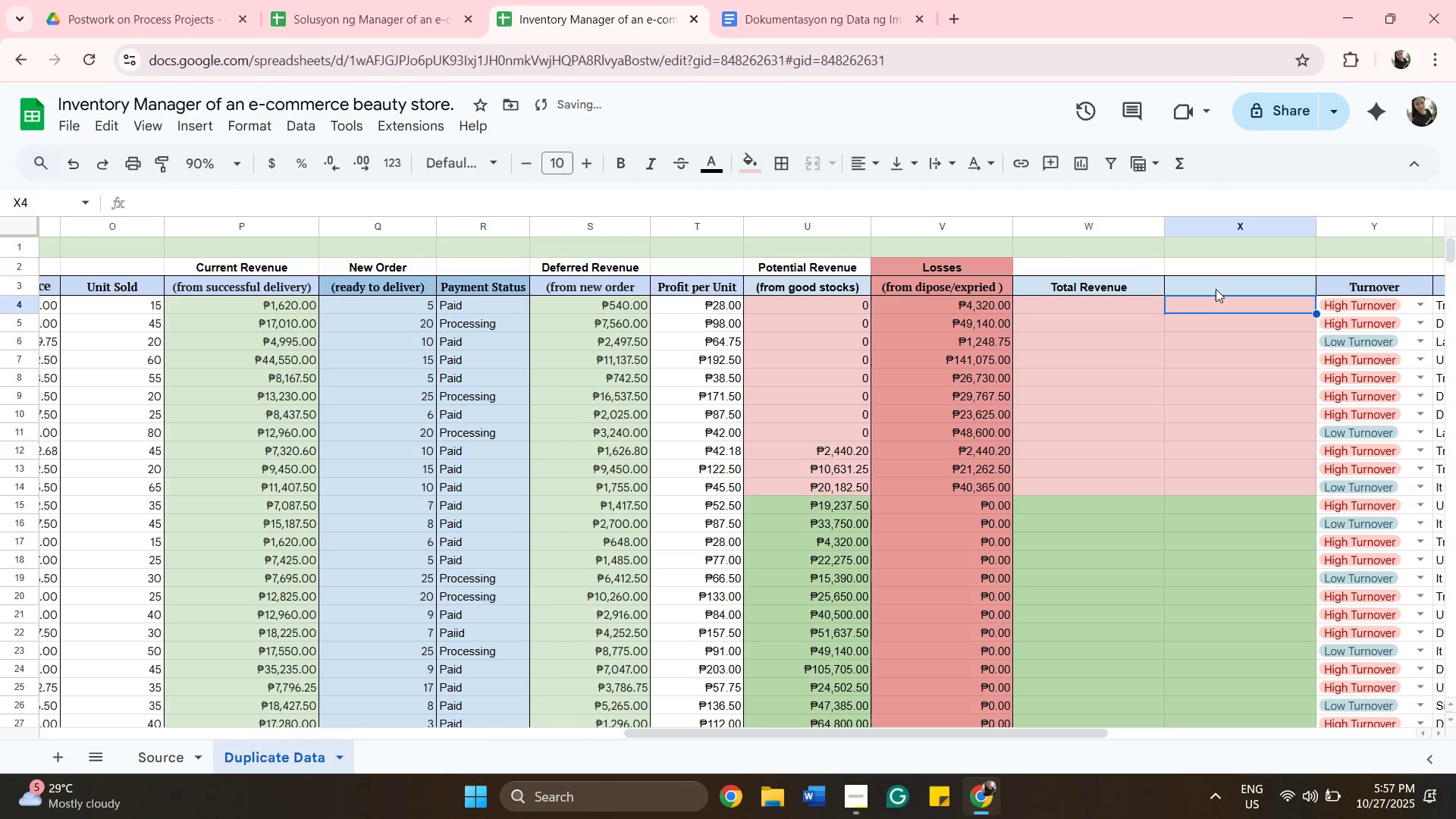 
left_click([1215, 288])
 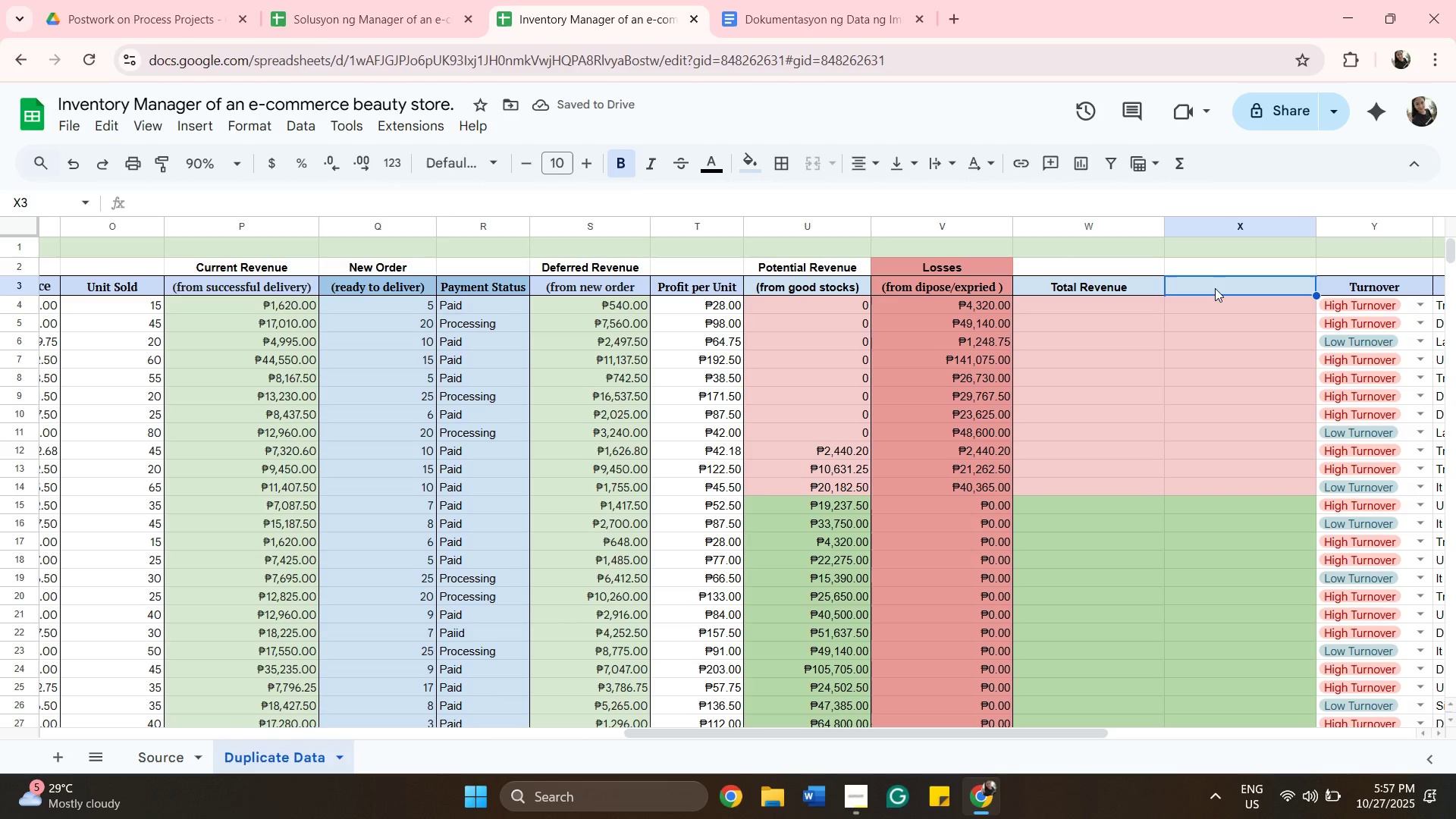 
type(Profit)
 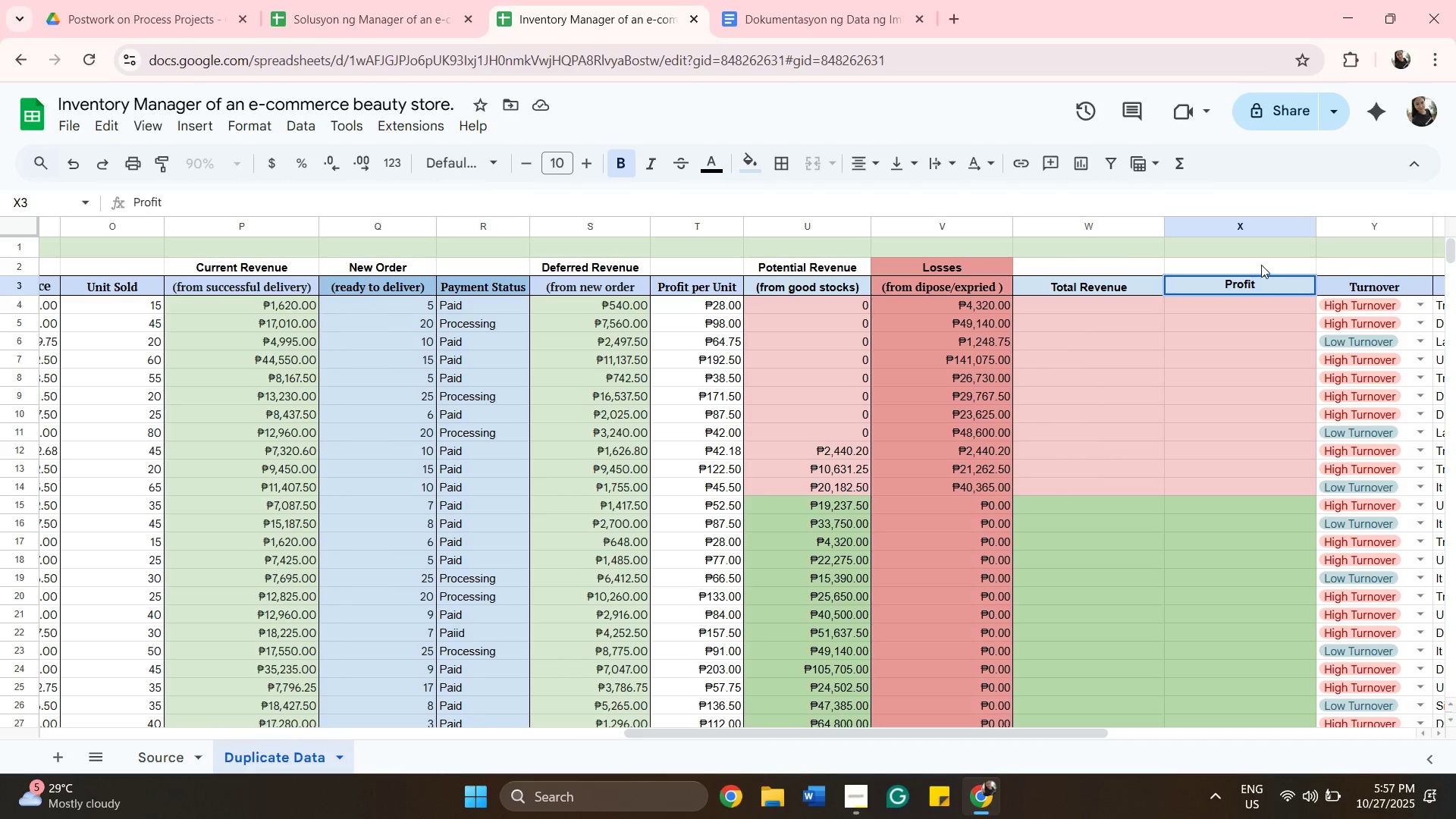 
left_click([1261, 266])
 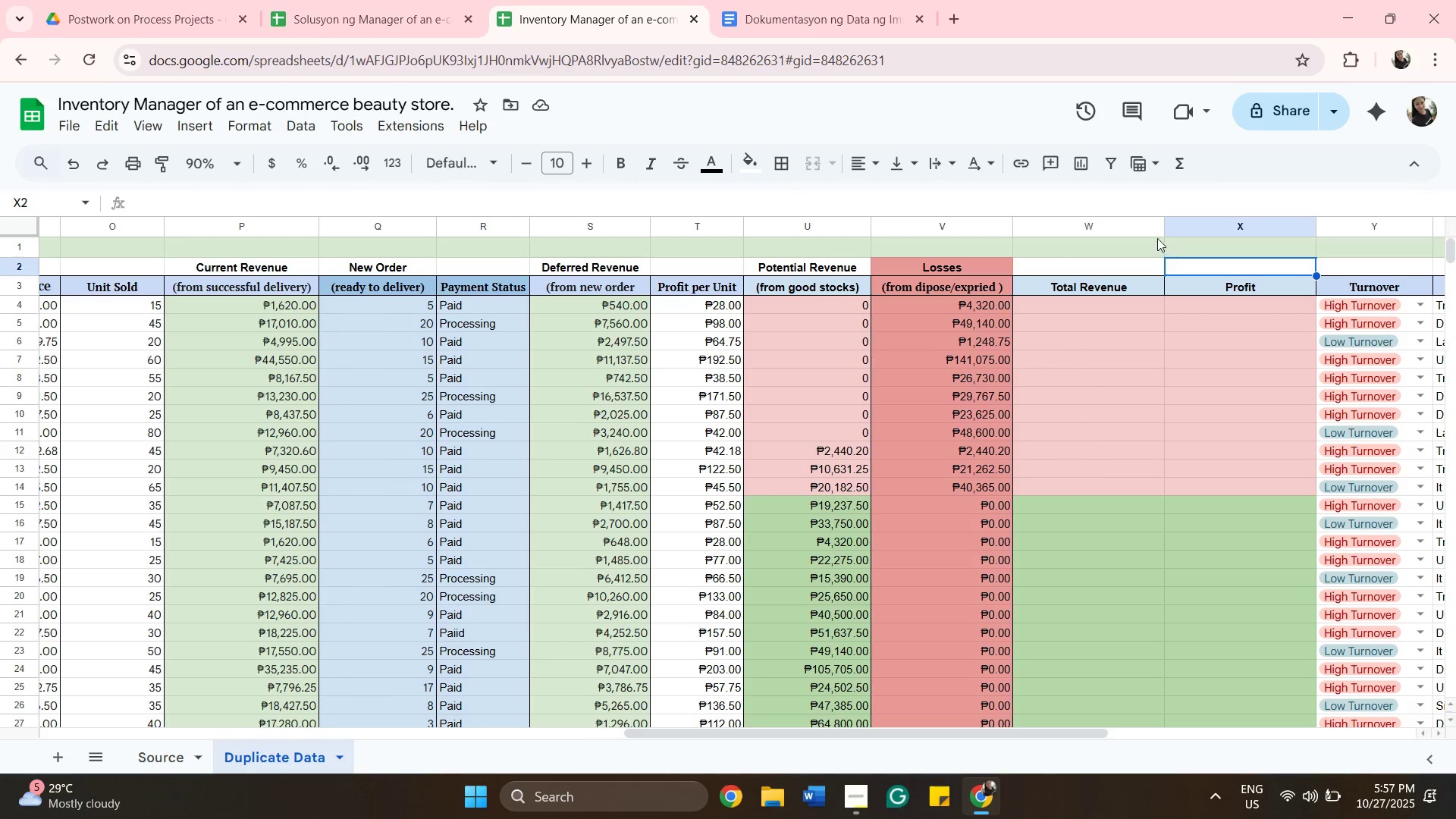 
wait(7.23)
 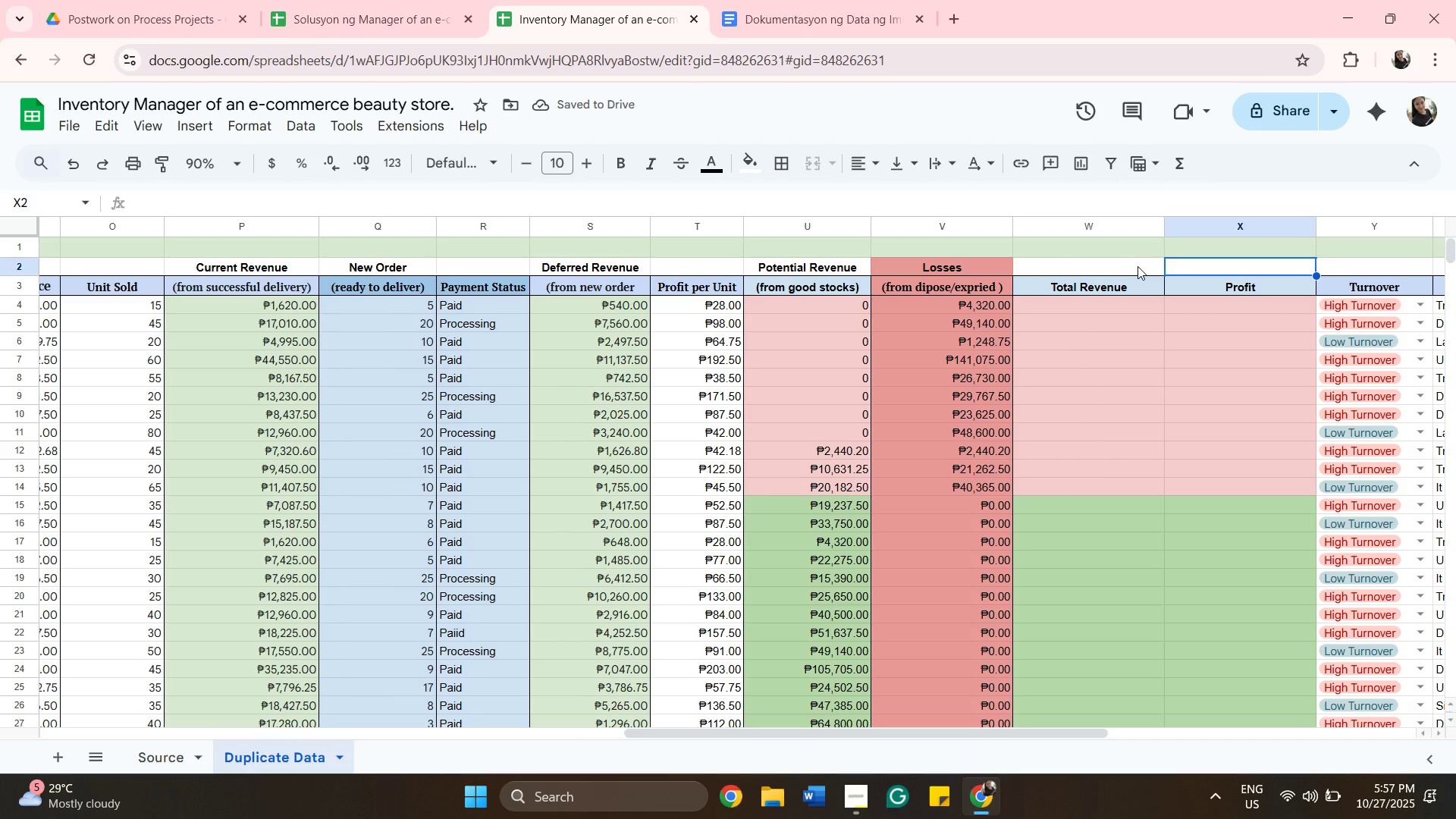 
left_click_drag(start_coordinate=[1163, 230], to_coordinate=[1136, 230])
 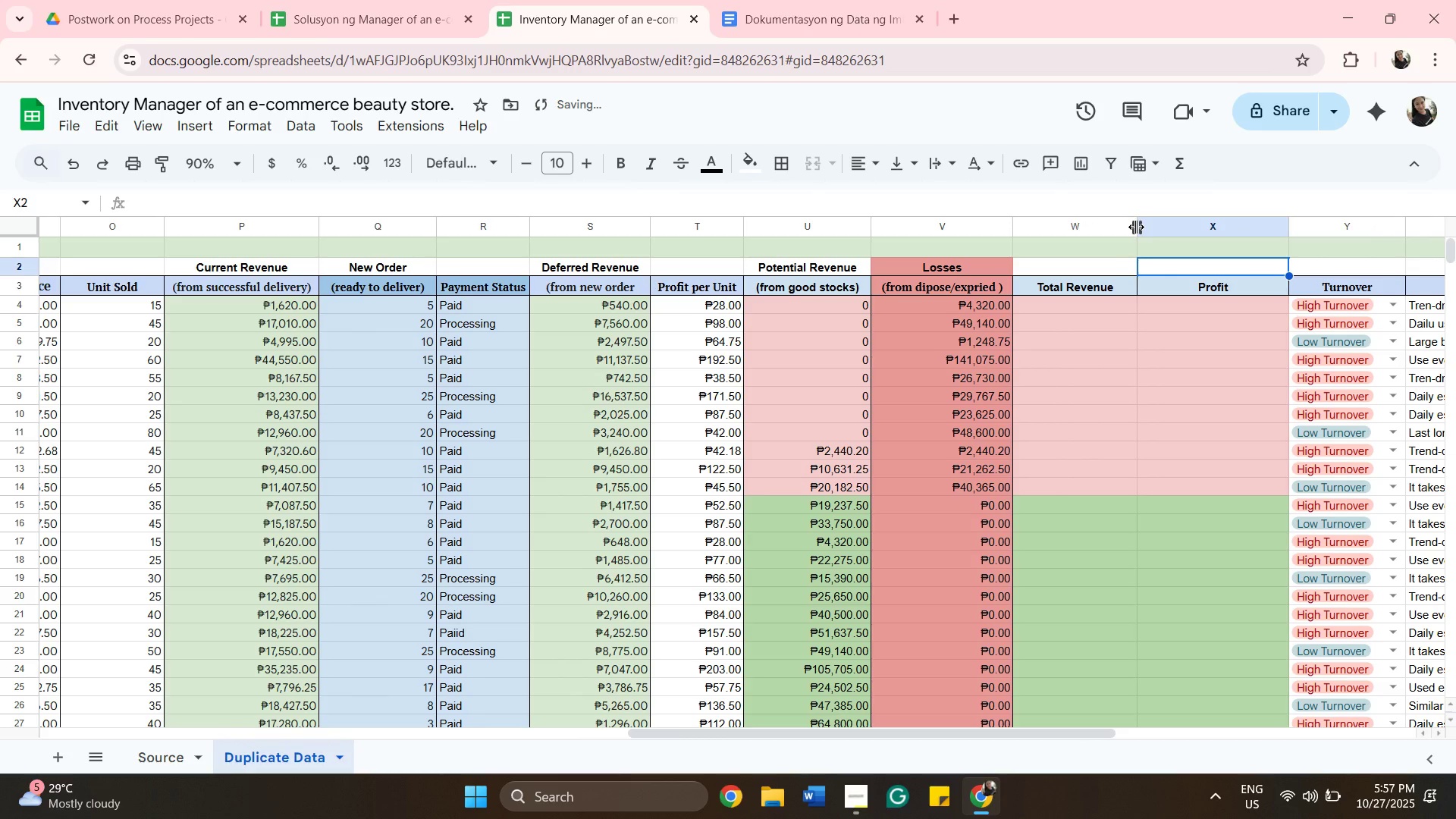 
left_click_drag(start_coordinate=[1136, 227], to_coordinate=[1117, 224])
 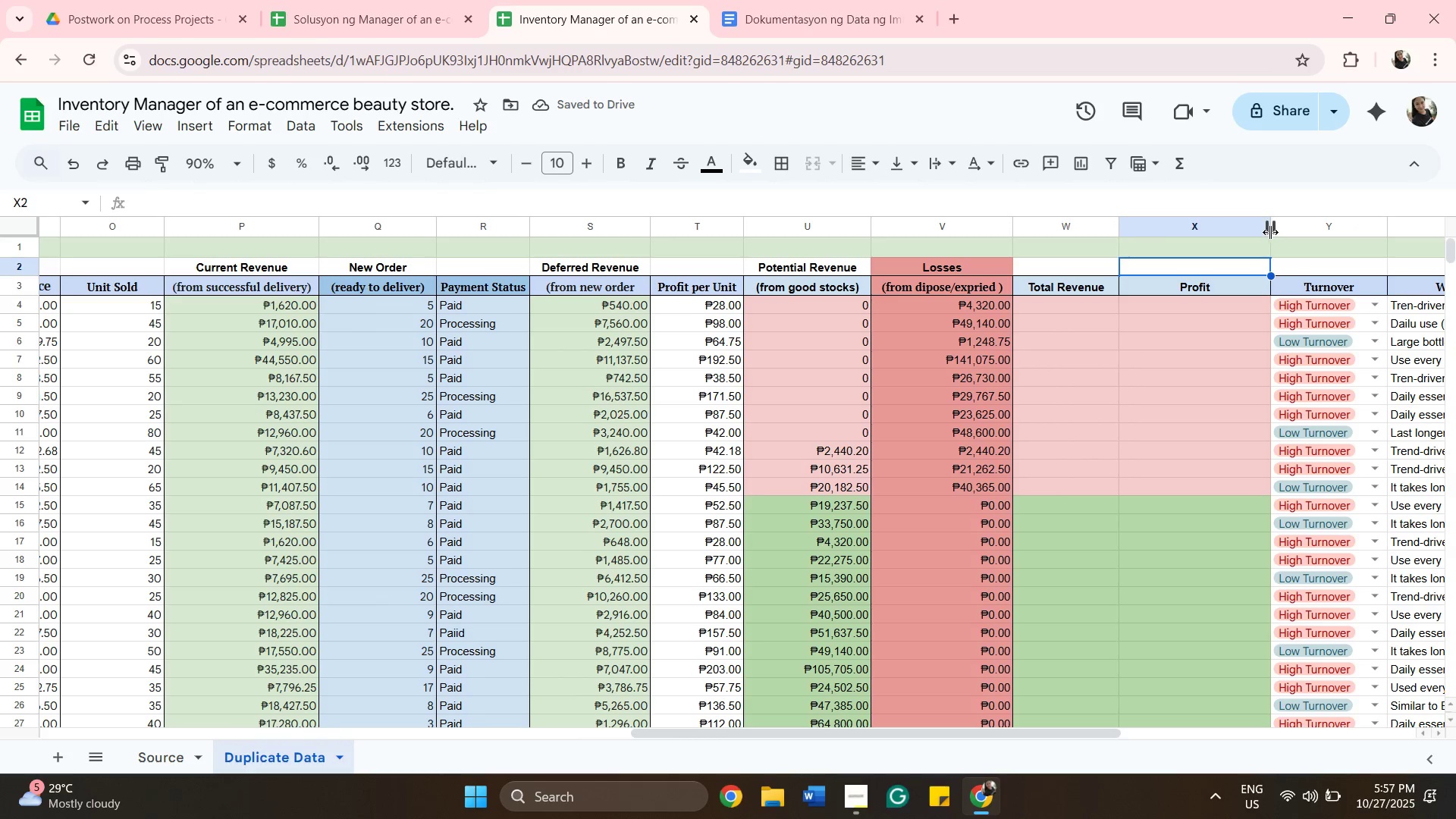 
left_click_drag(start_coordinate=[1270, 234], to_coordinate=[1229, 237])
 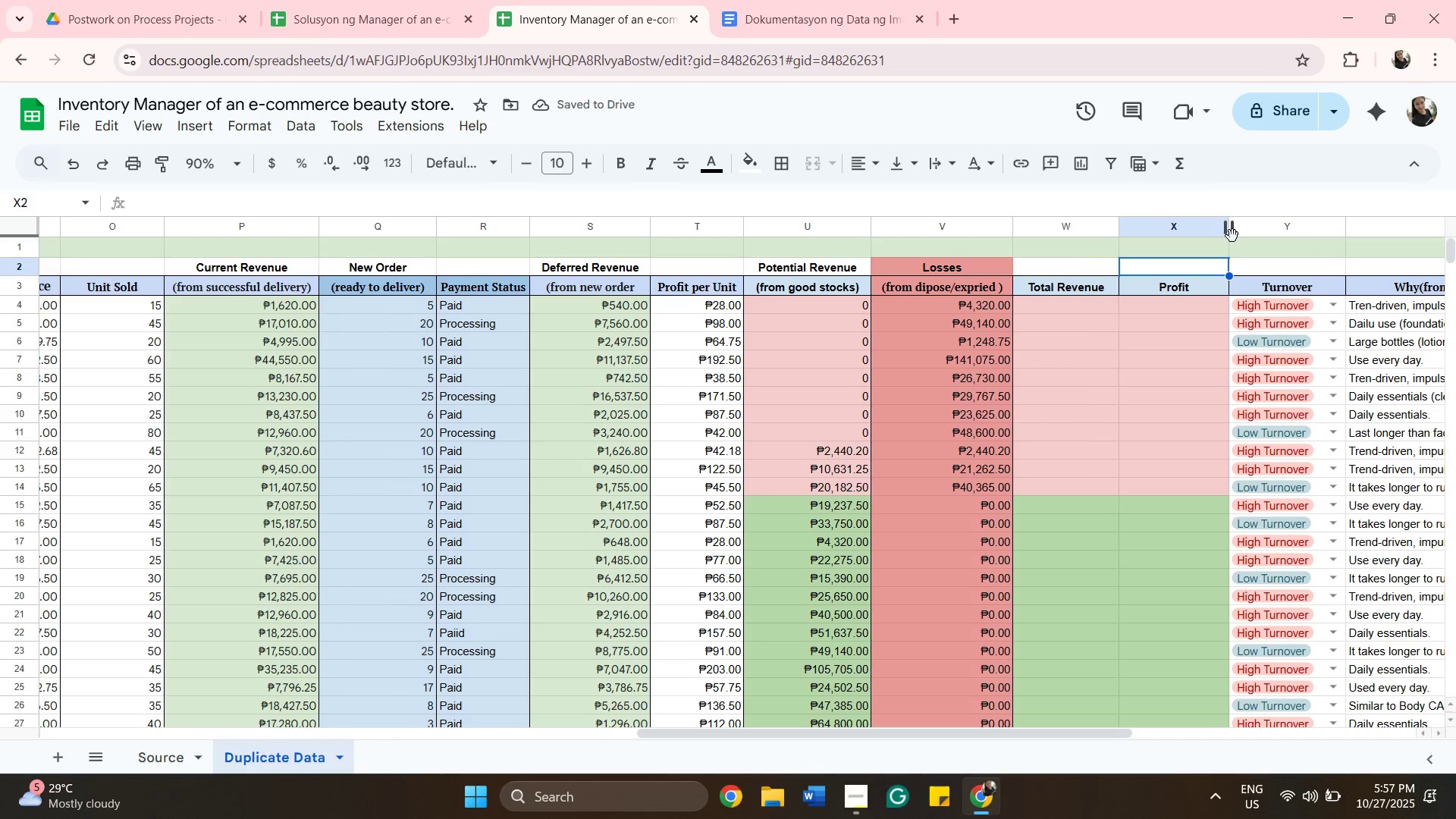 
left_click_drag(start_coordinate=[1232, 236], to_coordinate=[1217, 235])
 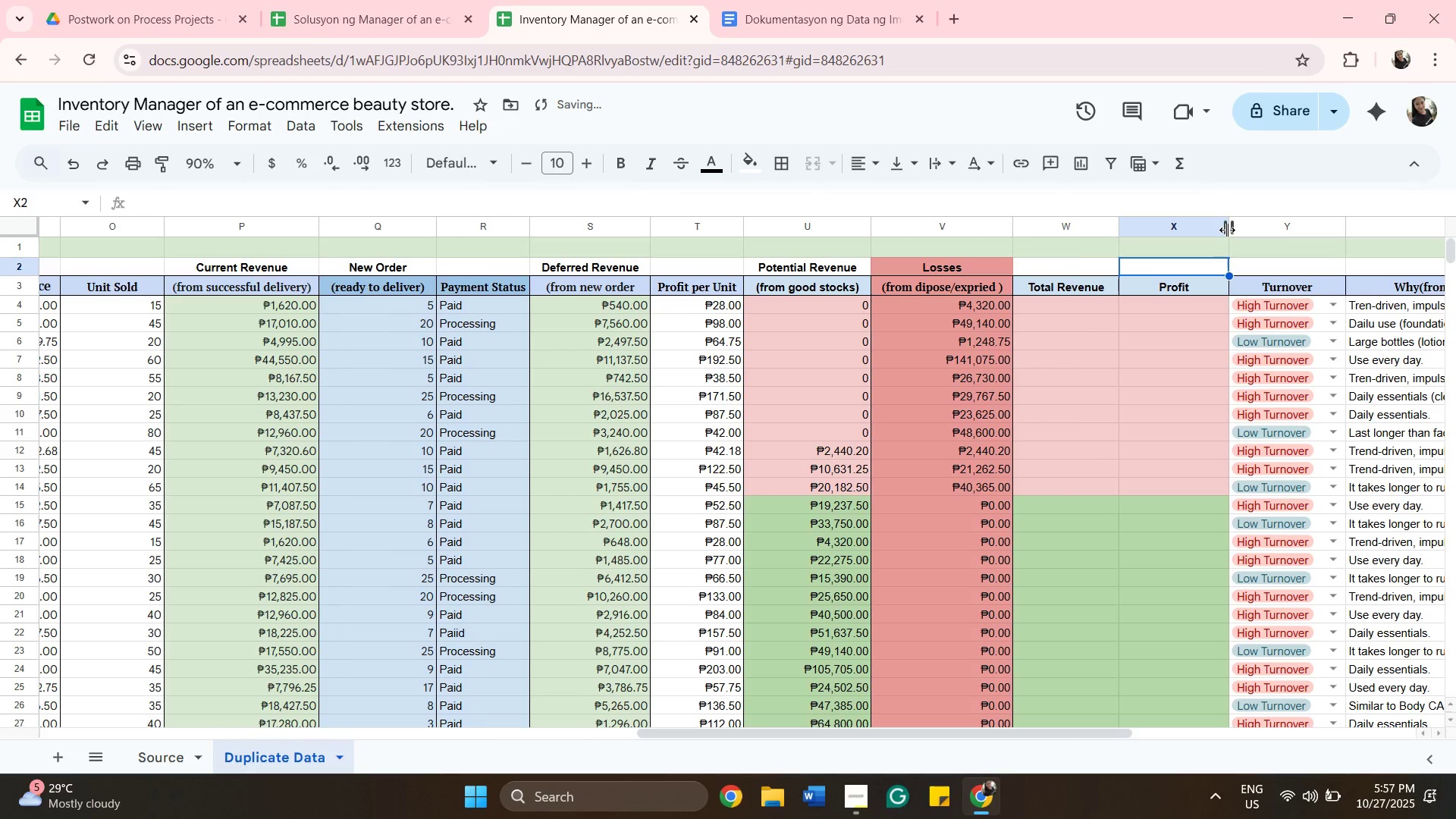 
left_click_drag(start_coordinate=[1227, 230], to_coordinate=[1206, 231])
 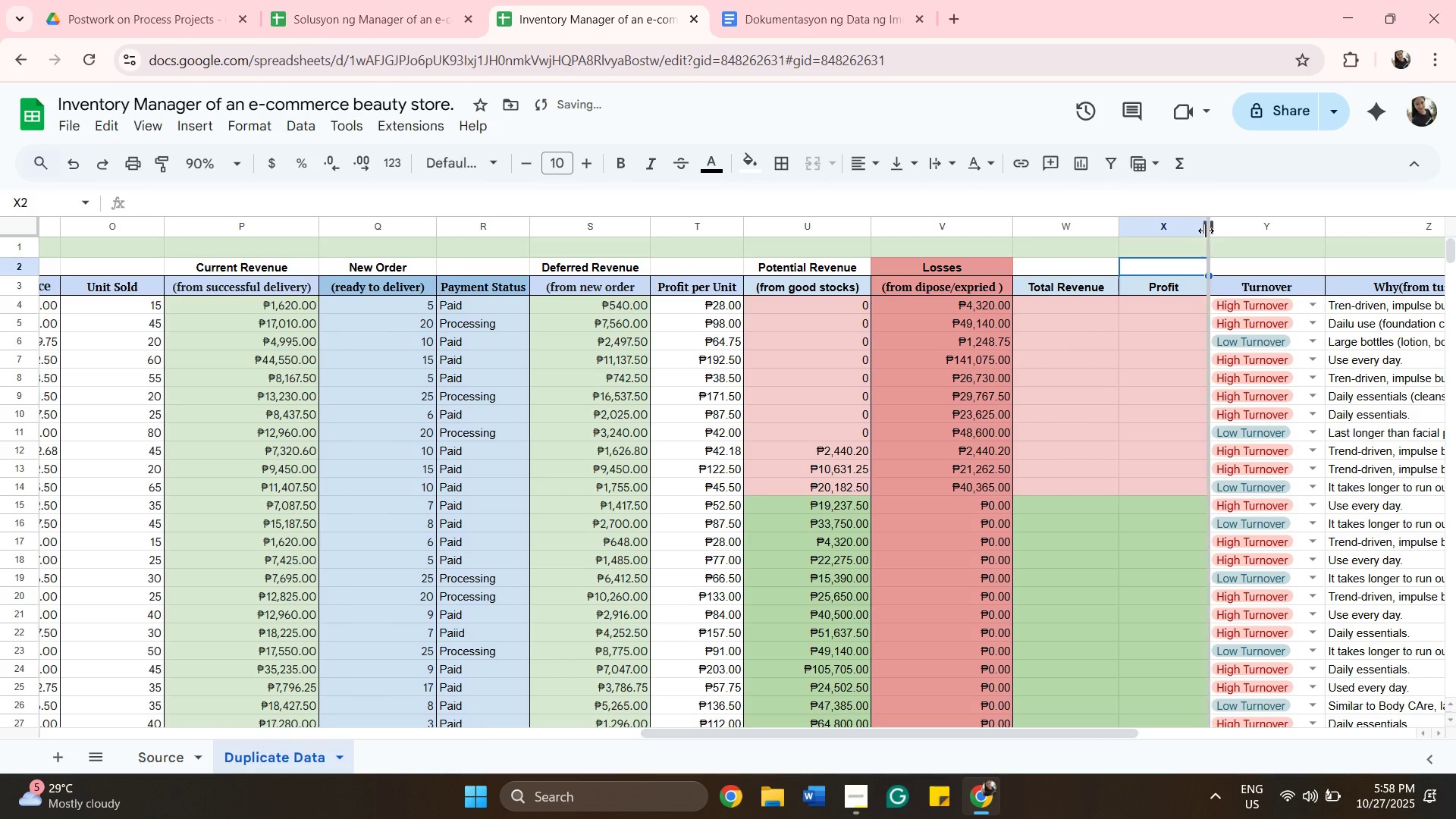 
left_click_drag(start_coordinate=[1206, 231], to_coordinate=[1225, 225])
 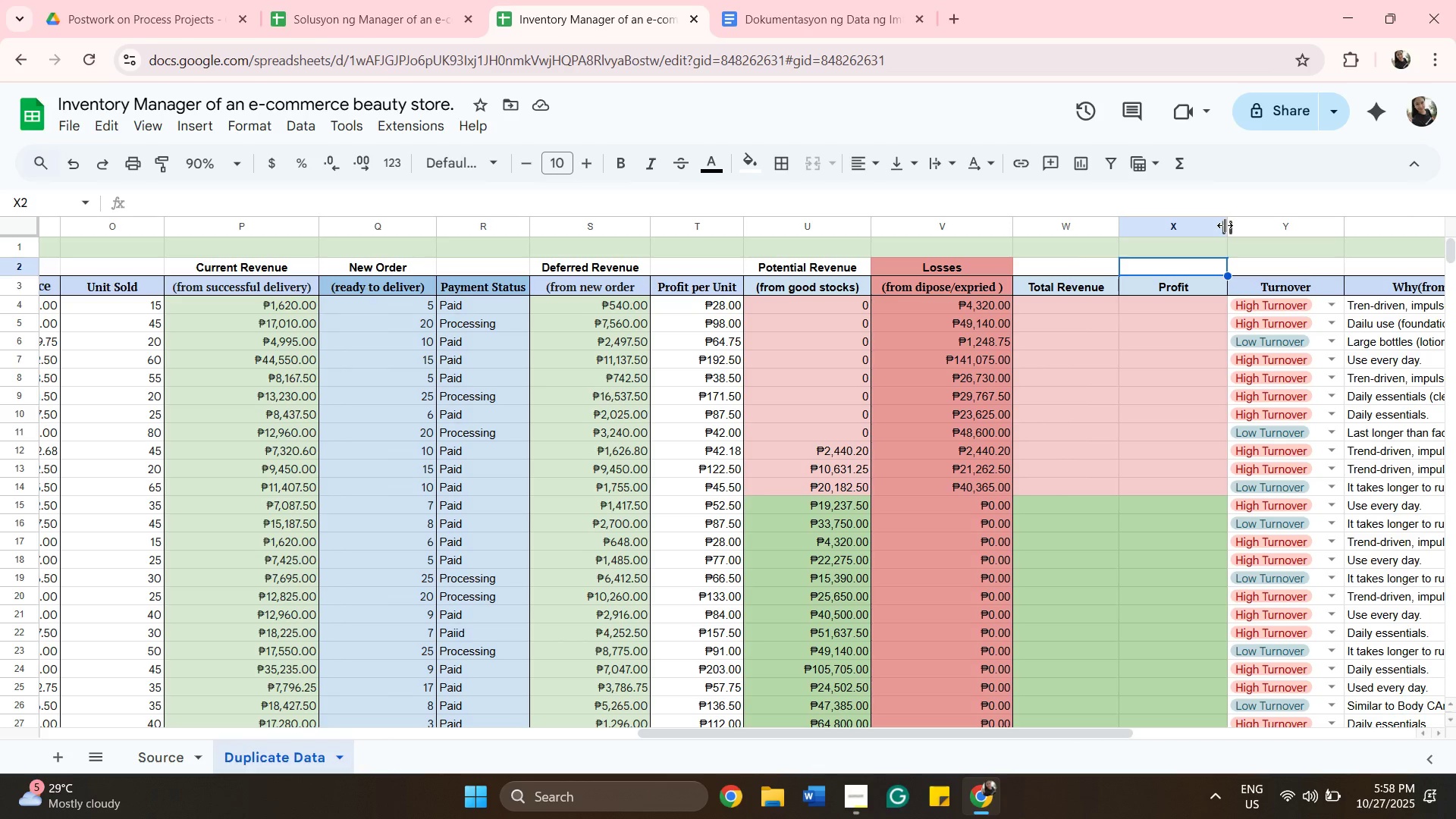 
wait(24.7)
 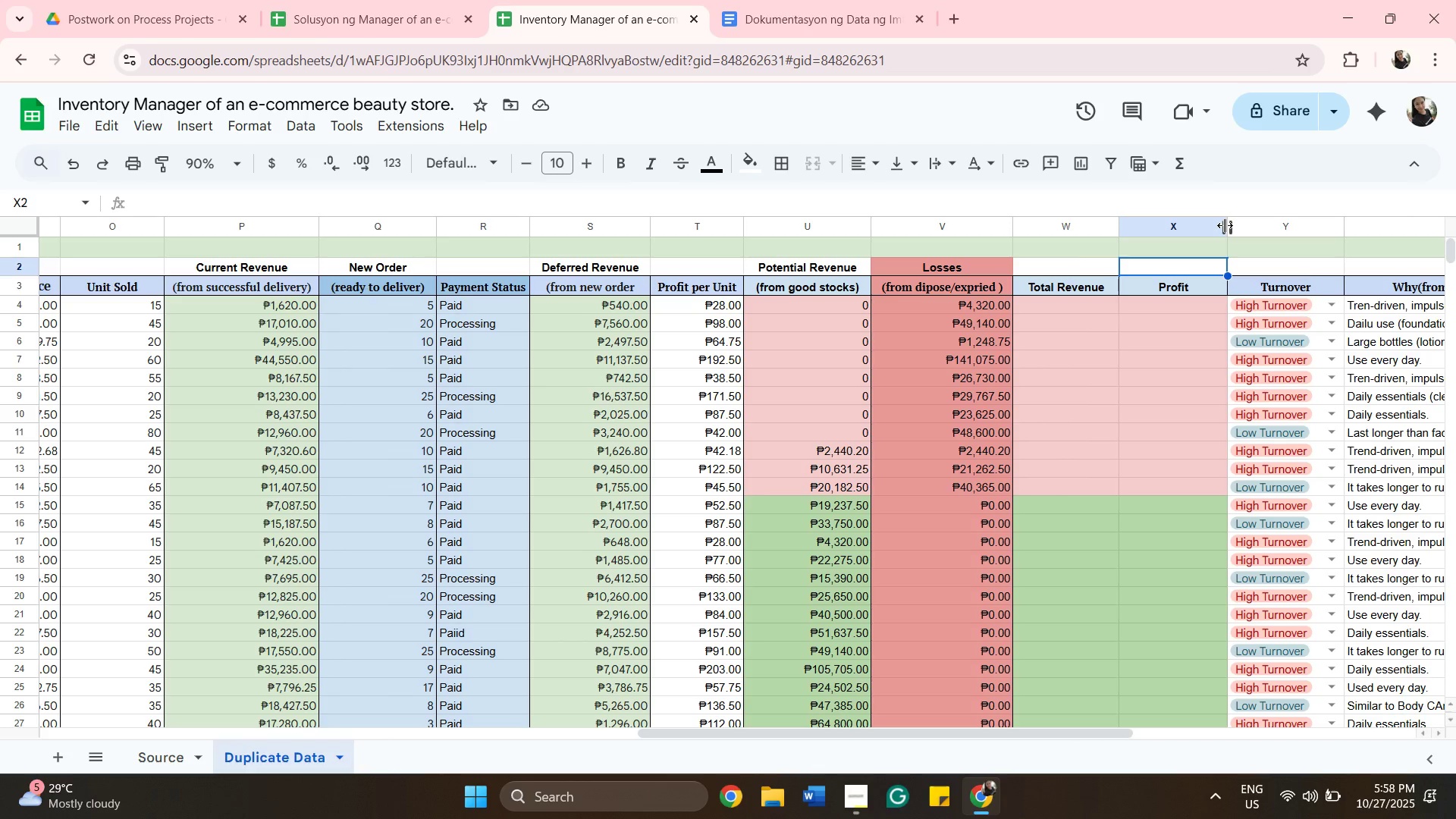 
scroll: coordinate [1316, 206], scroll_direction: down, amount: 1.0
 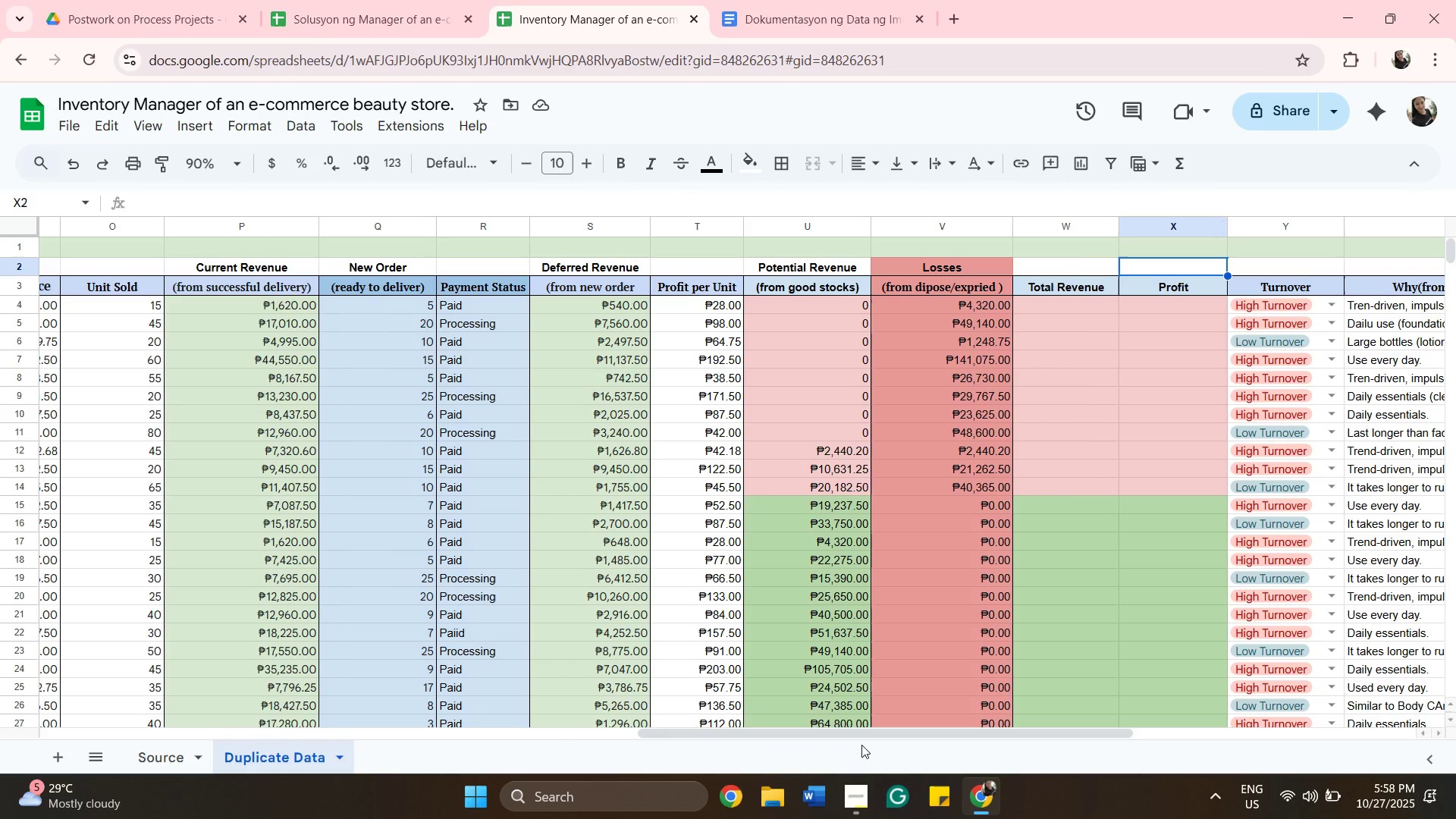 
wait(14.52)
 